 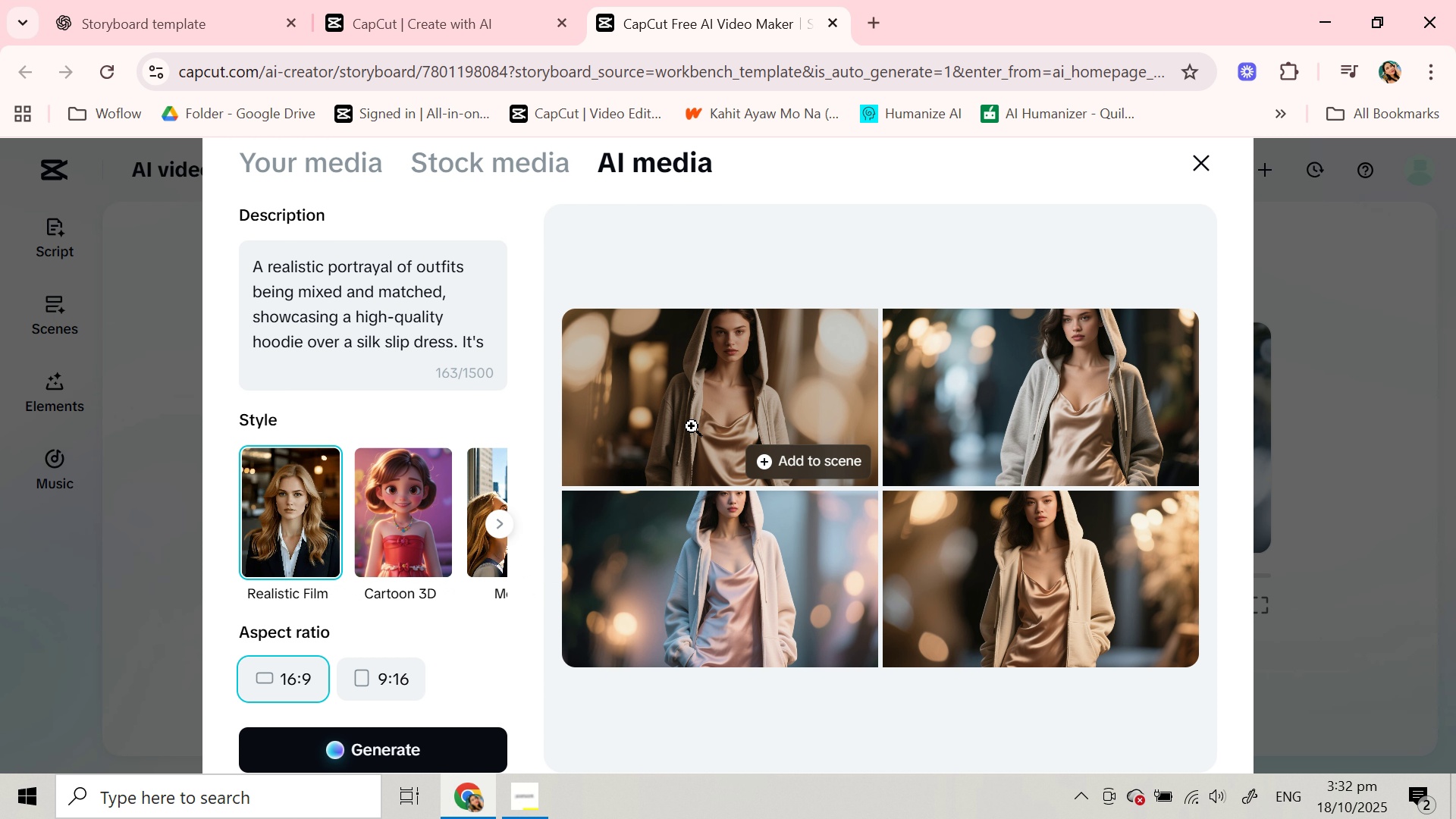 
left_click([692, 426])
 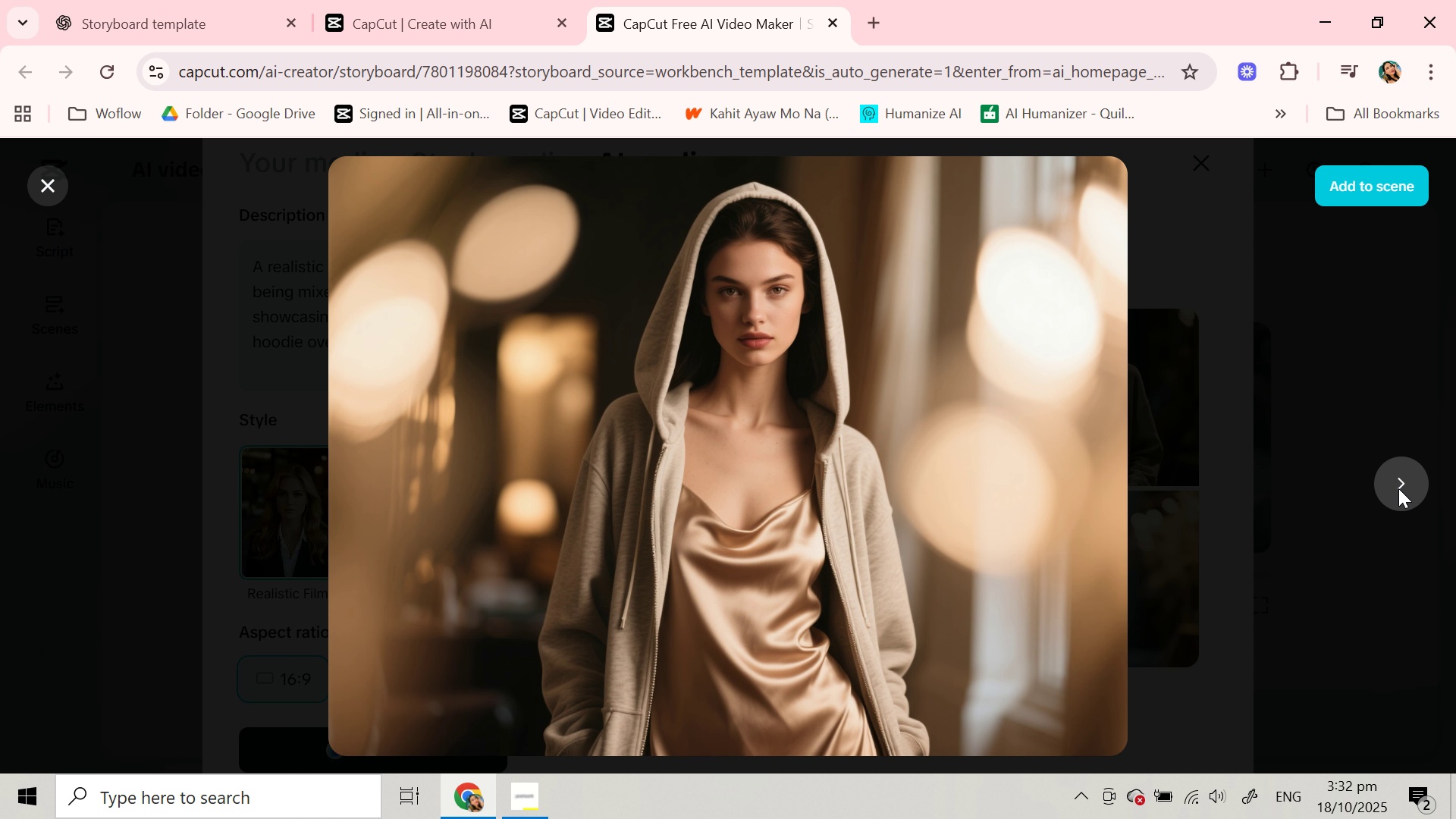 
left_click([1398, 487])
 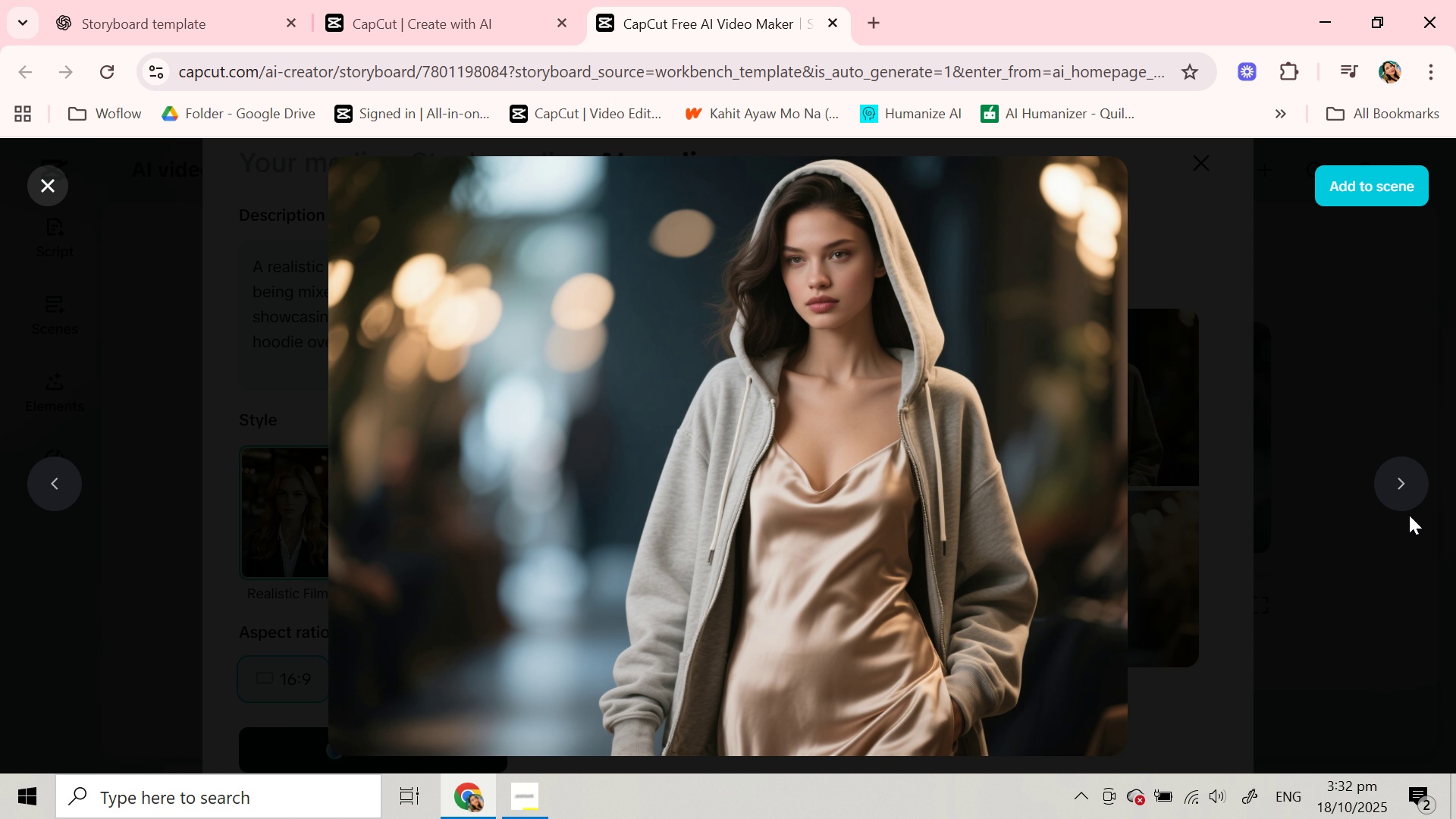 
left_click([1407, 483])
 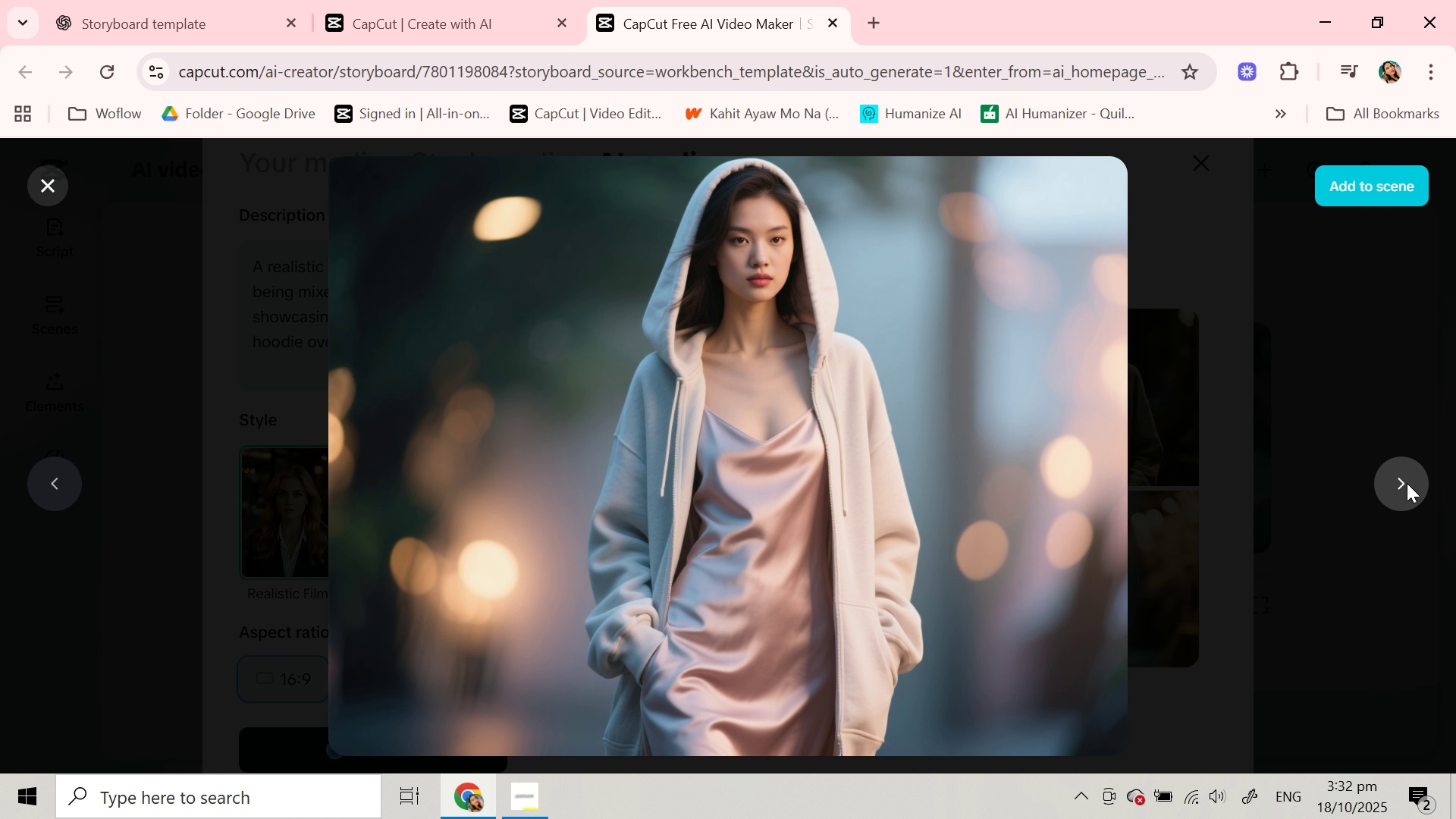 
left_click([1407, 483])
 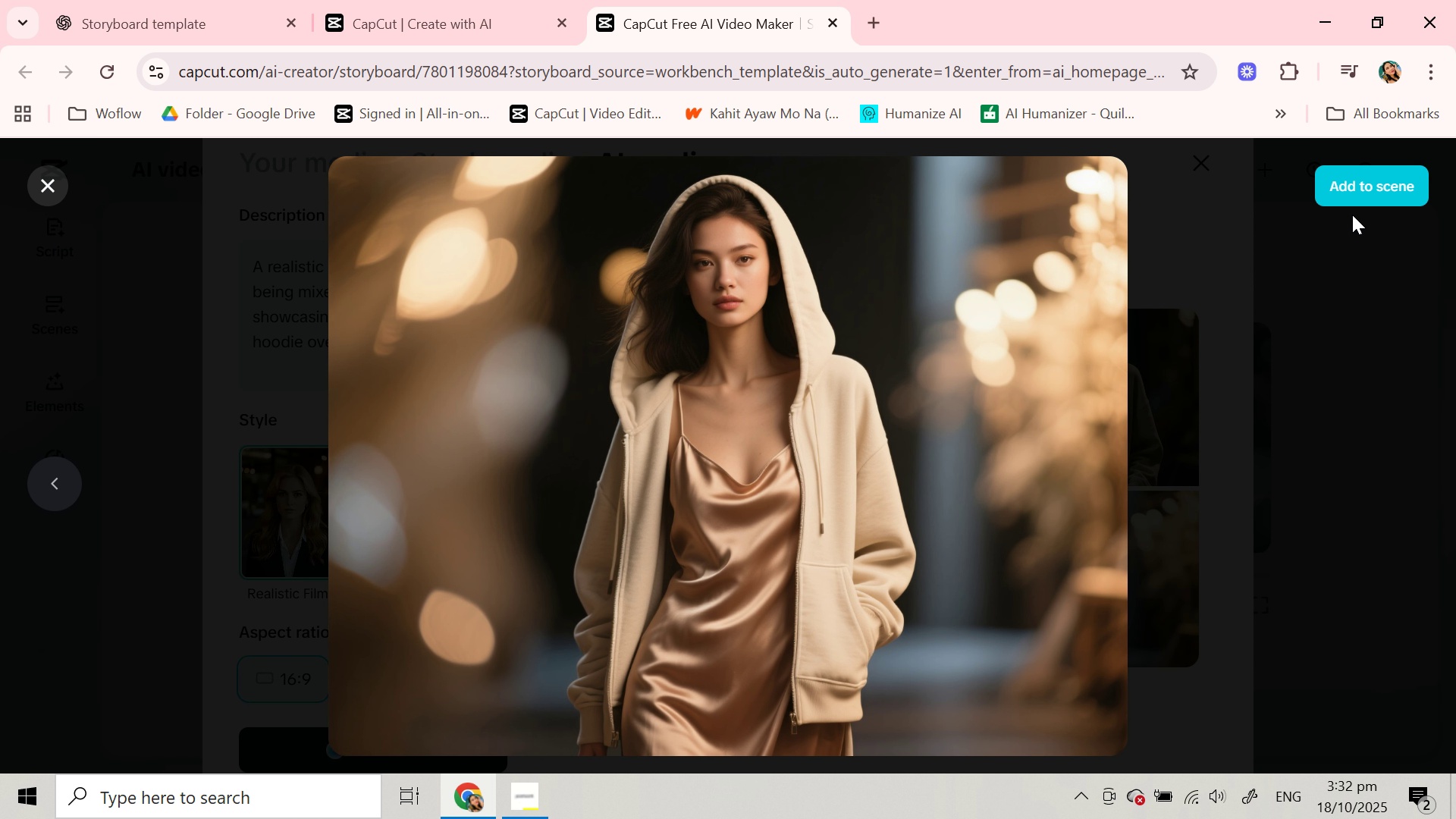 
left_click([1376, 184])
 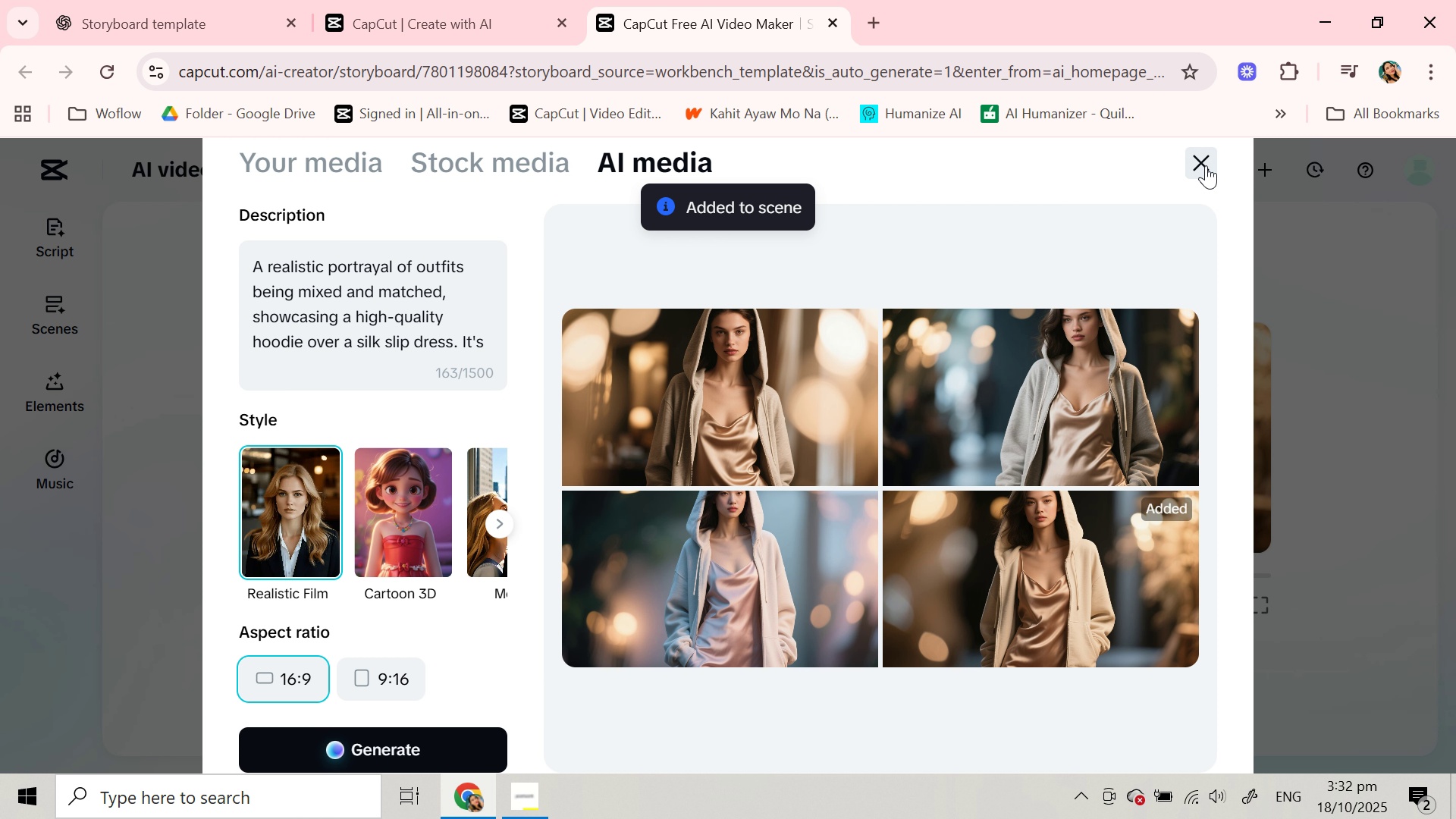 
left_click([1206, 165])
 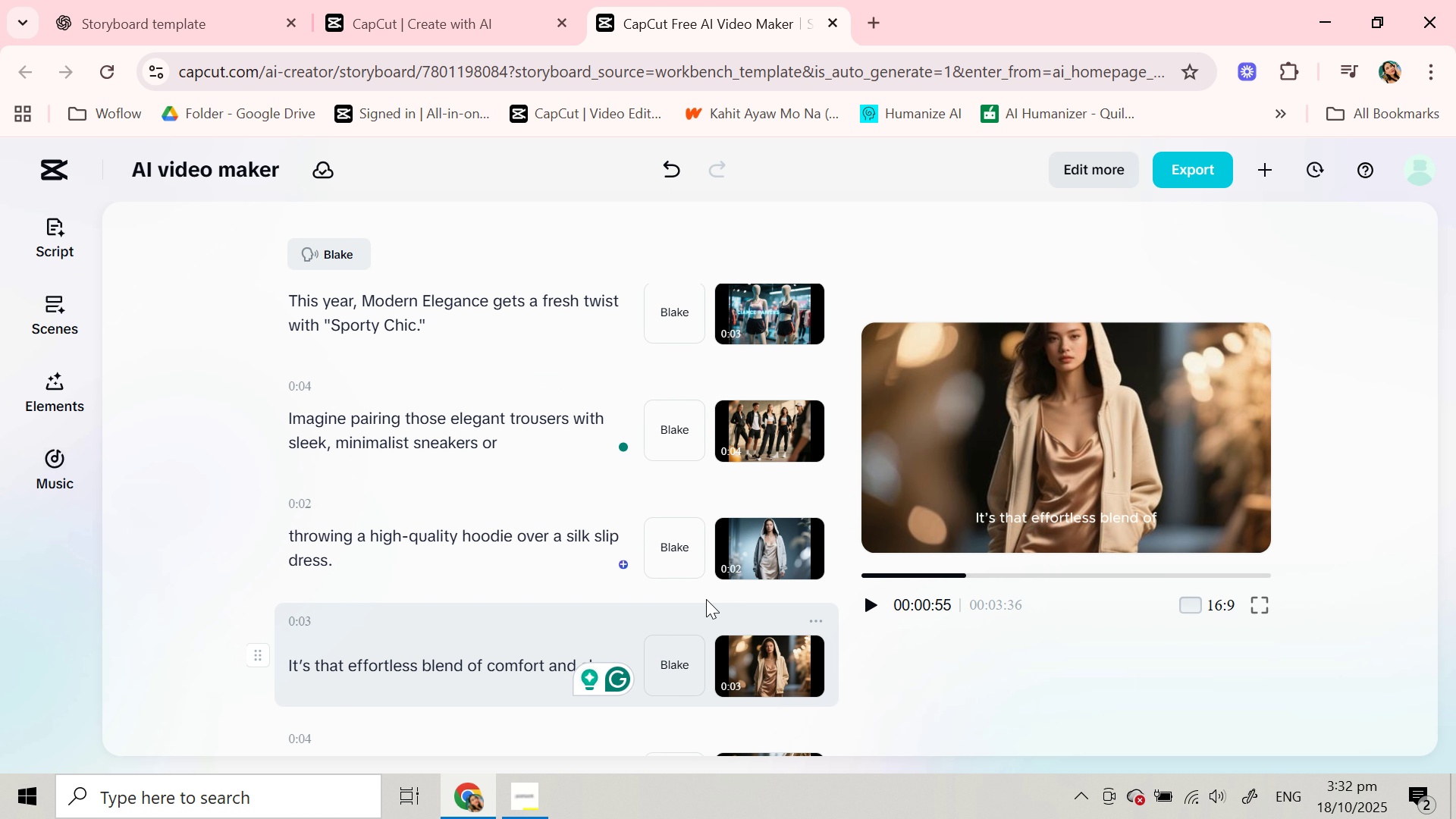 
wait(5.19)
 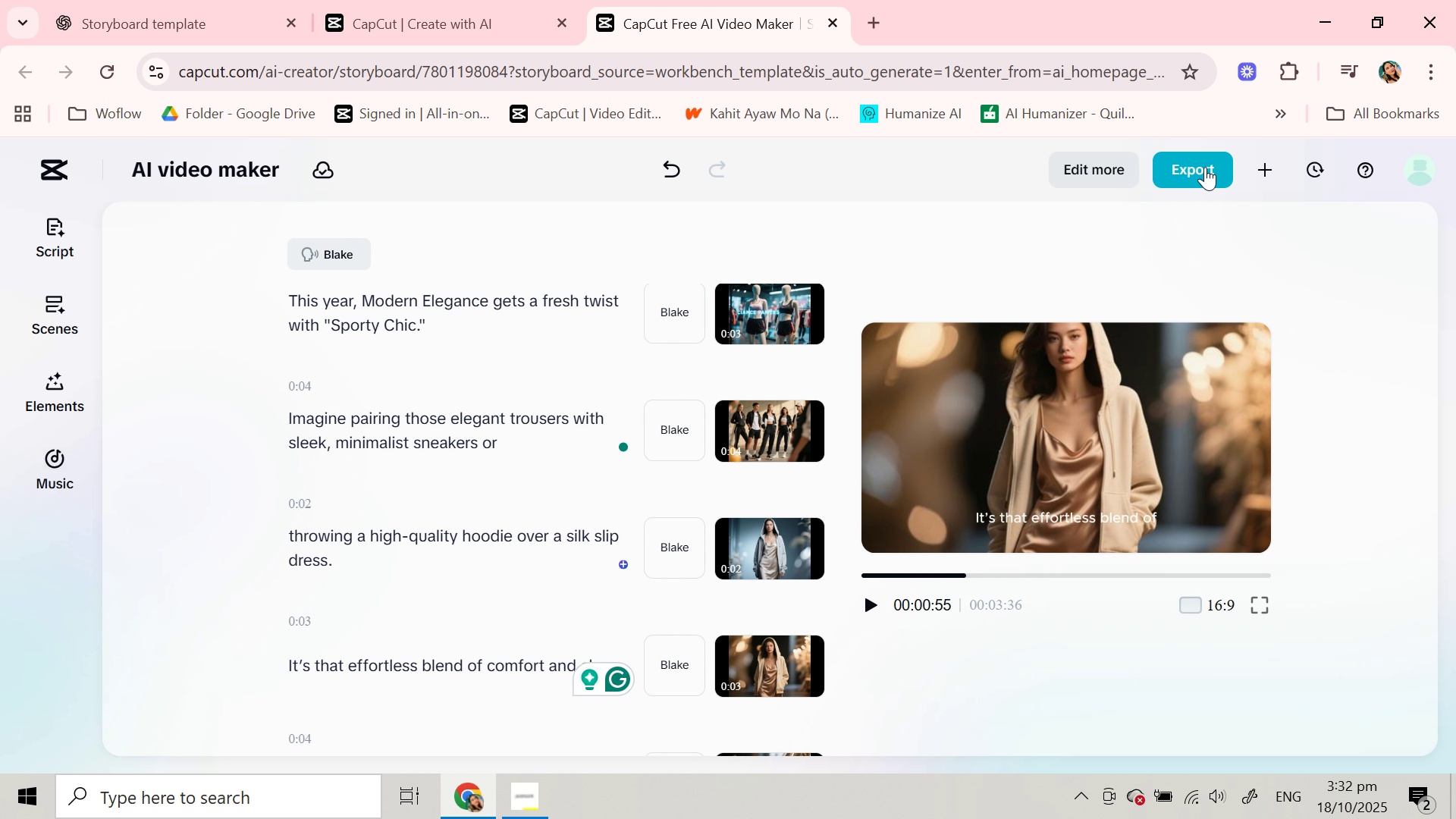 
left_click([873, 610])
 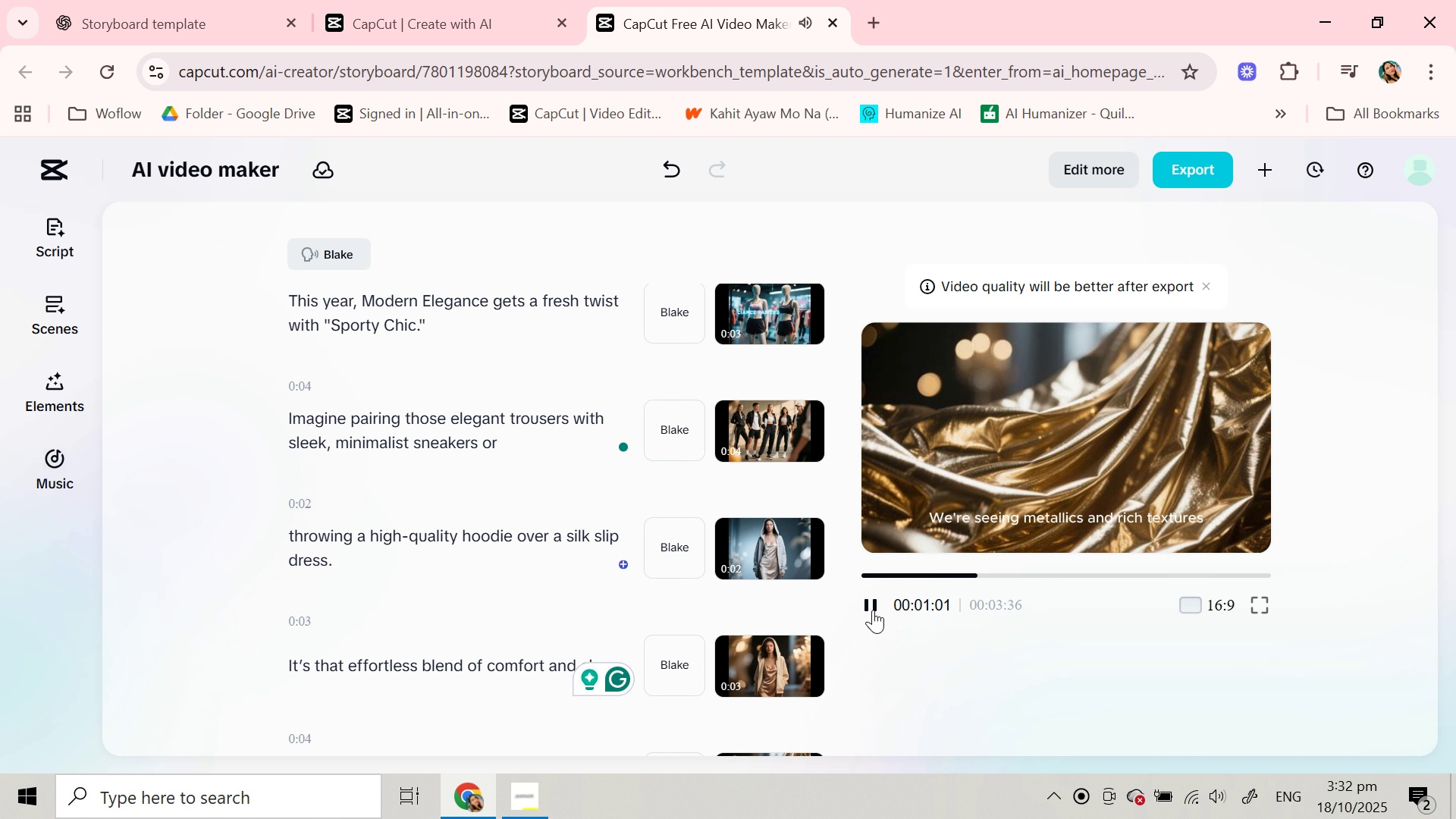 
wait(11.04)
 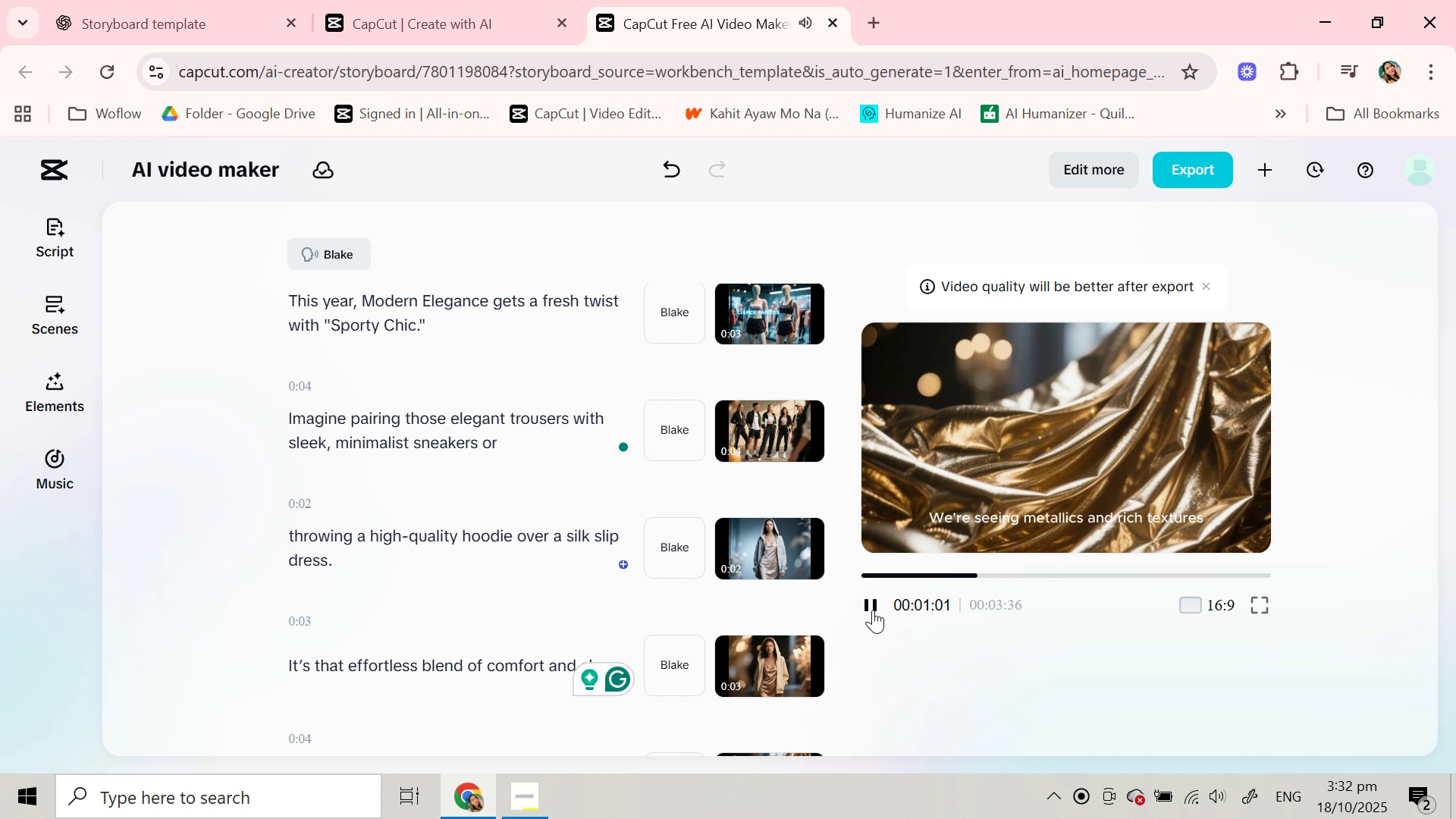 
left_click([877, 596])
 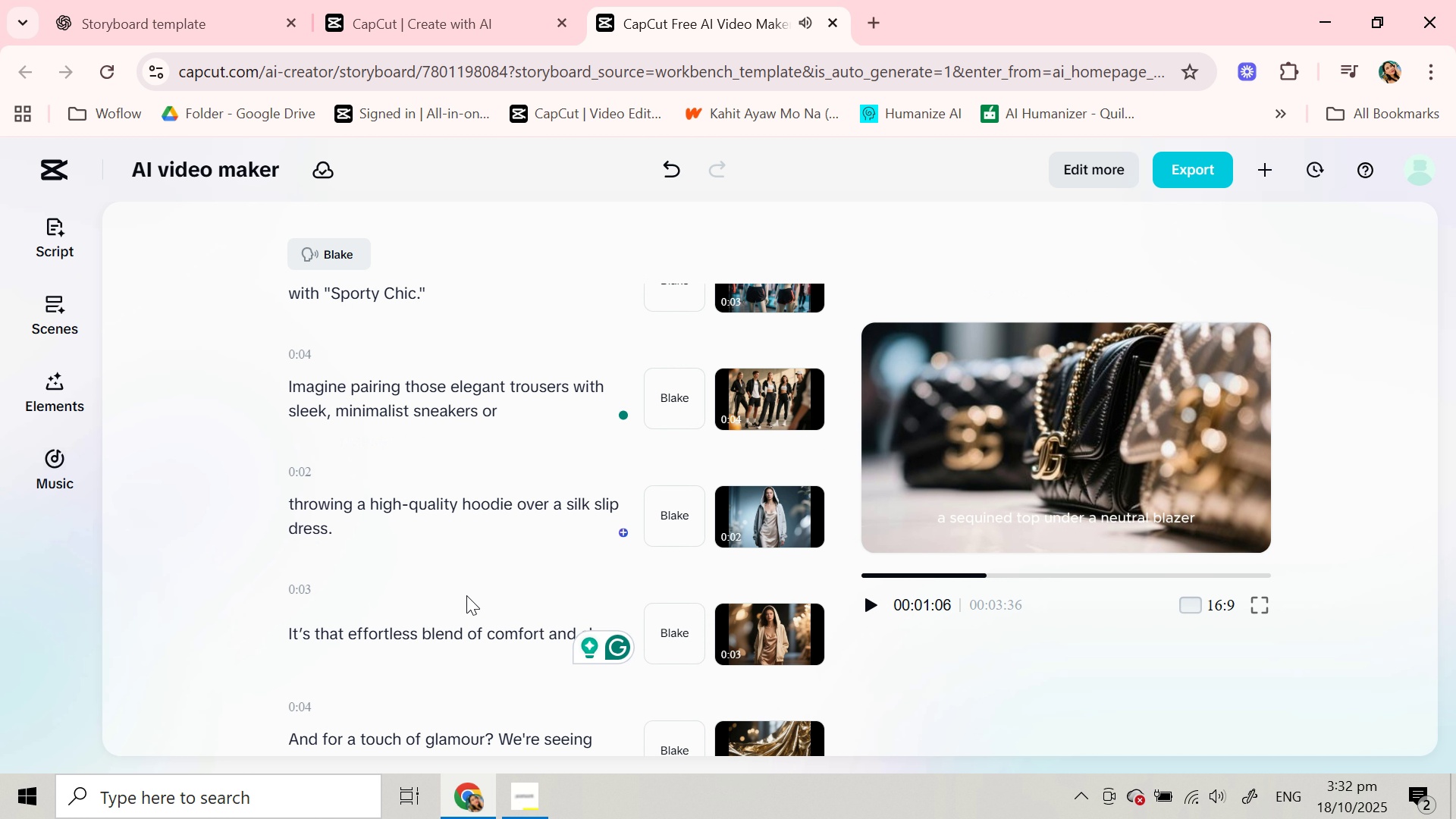 
scroll: coordinate [466, 595], scroll_direction: down, amount: 2.0
 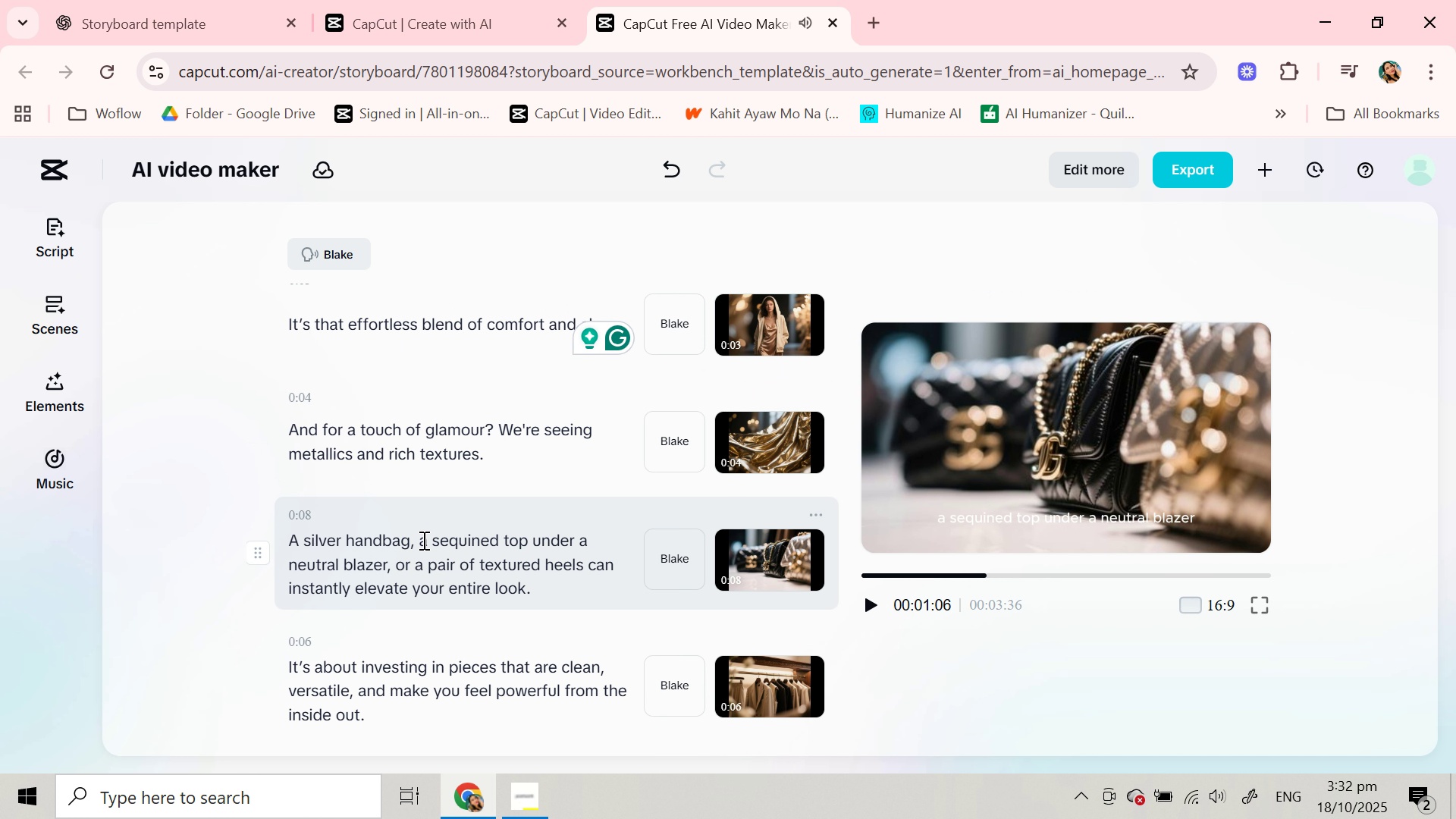 
left_click([420, 540])
 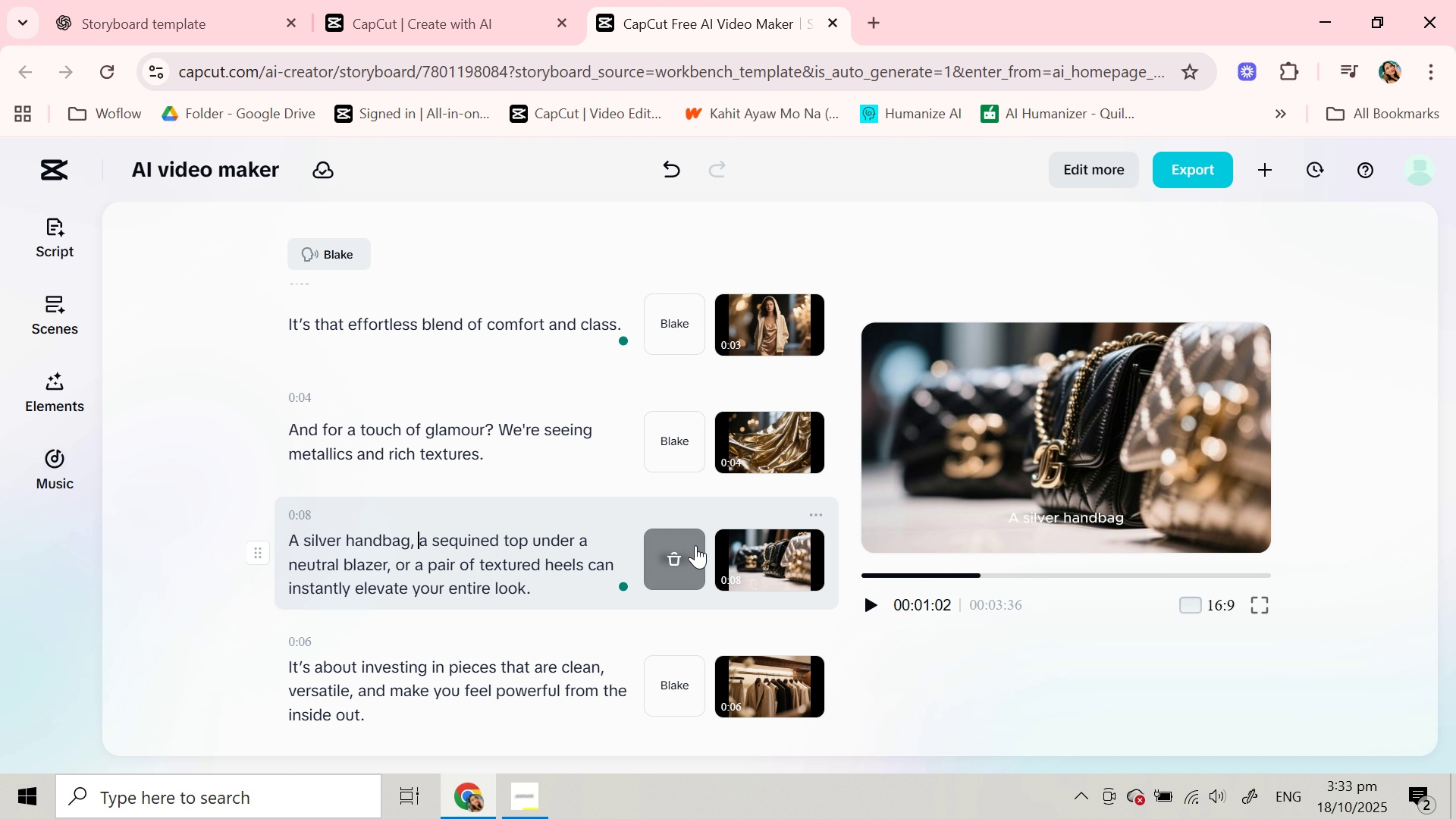 
key(Enter)
 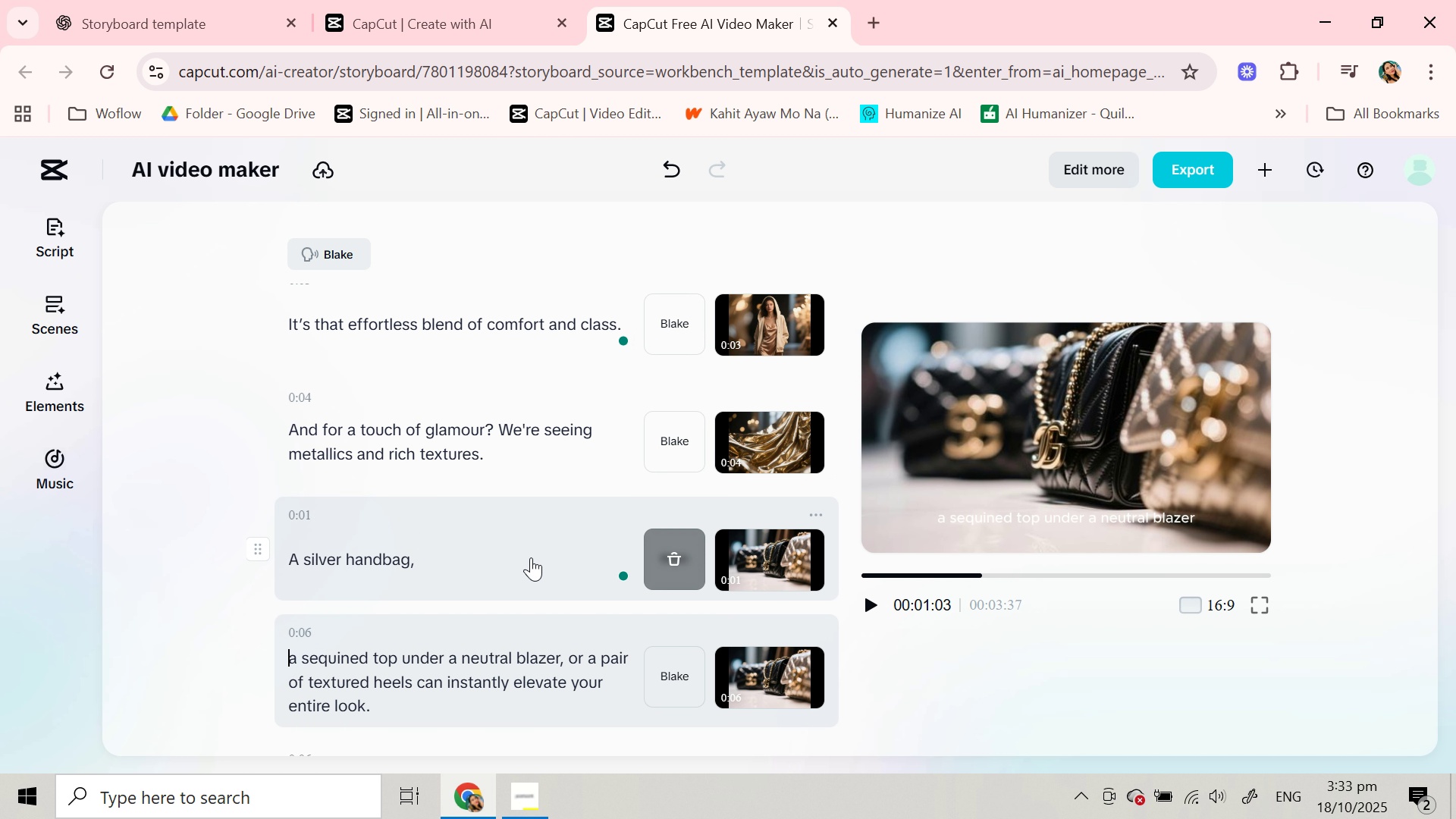 
scroll: coordinate [522, 554], scroll_direction: down, amount: 1.0
 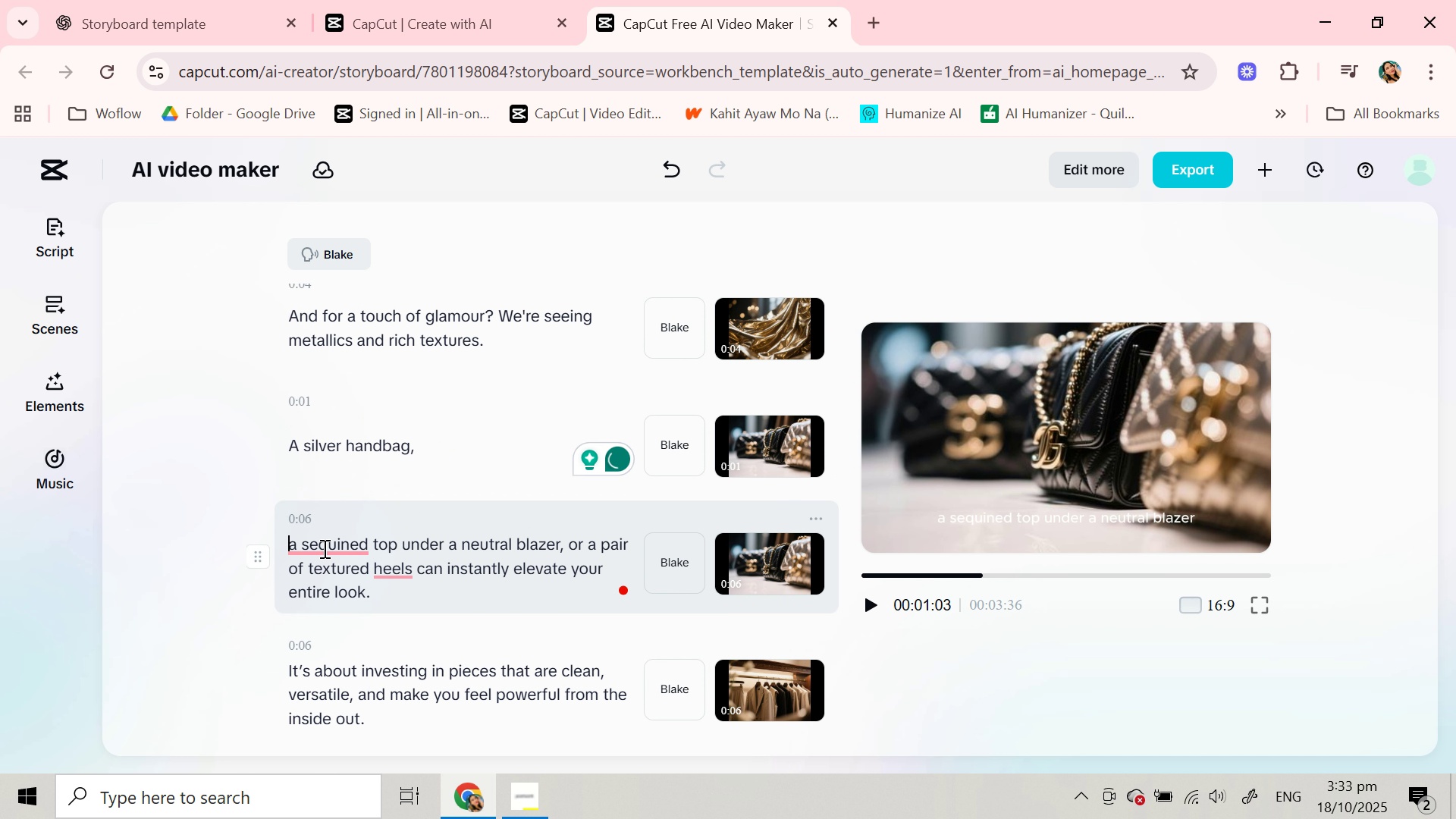 
left_click_drag(start_coordinate=[287, 542], to_coordinate=[566, 585])
 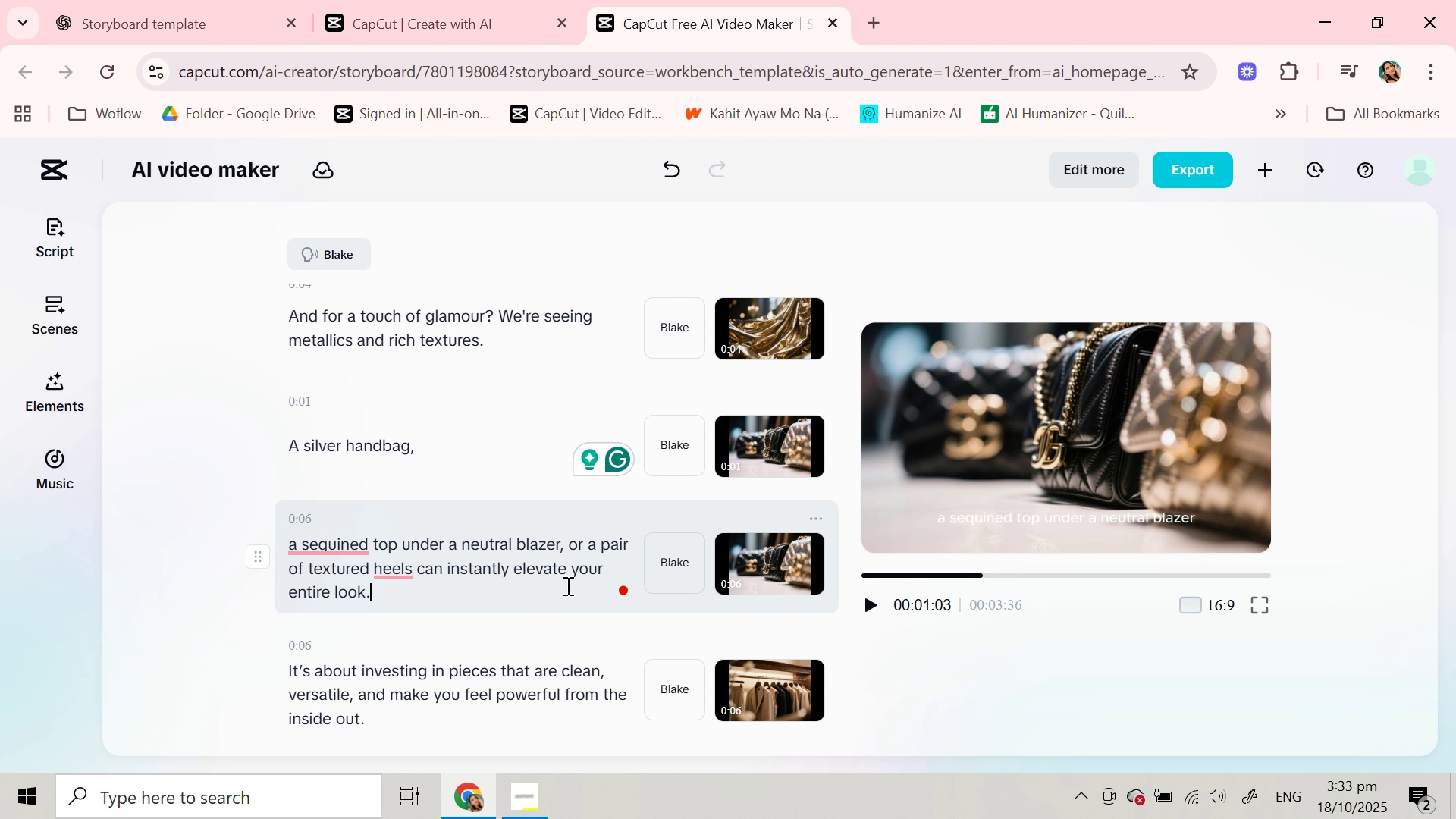 
left_click([566, 585])
 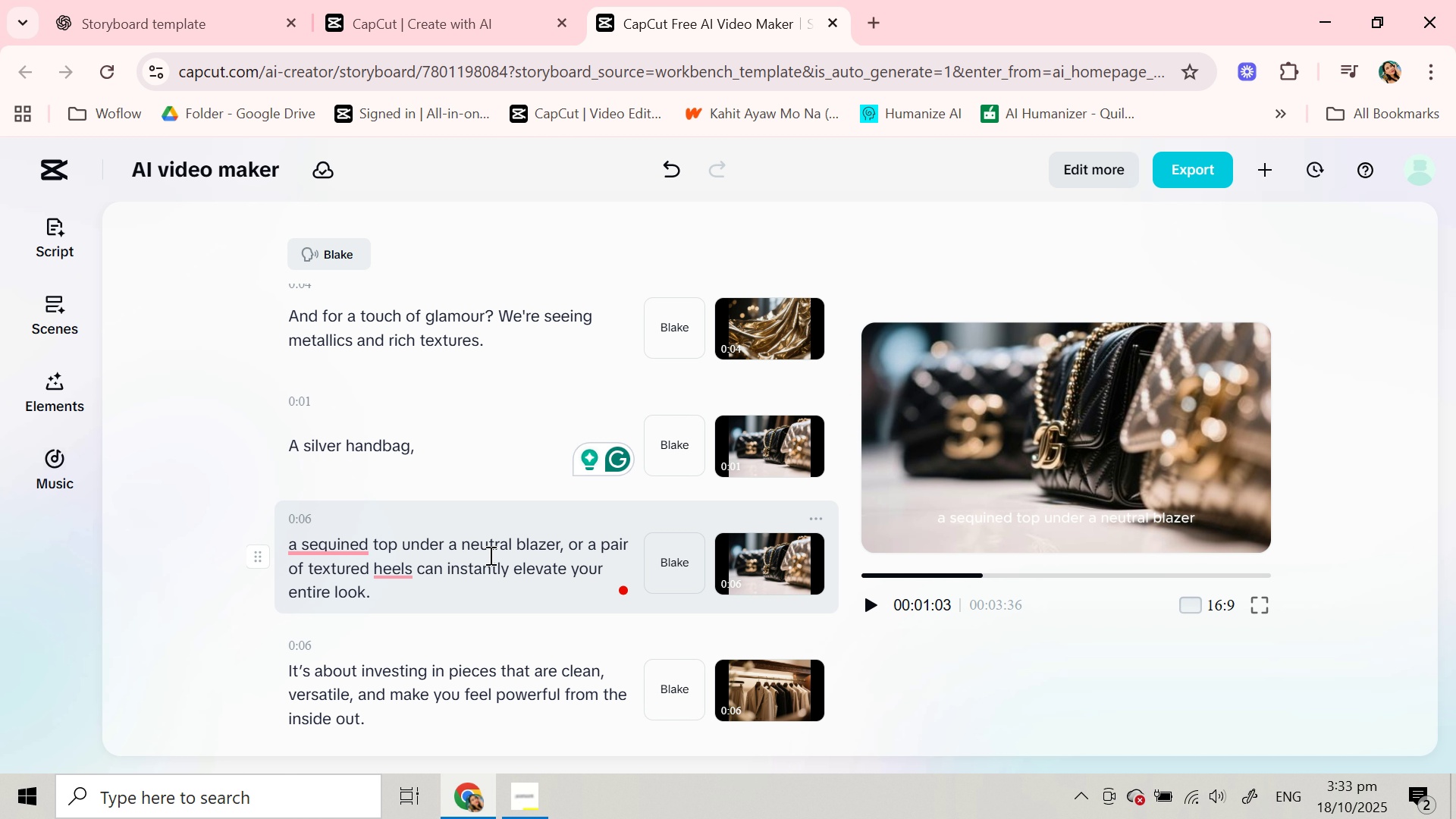 
left_click_drag(start_coordinate=[561, 537], to_coordinate=[284, 541])
 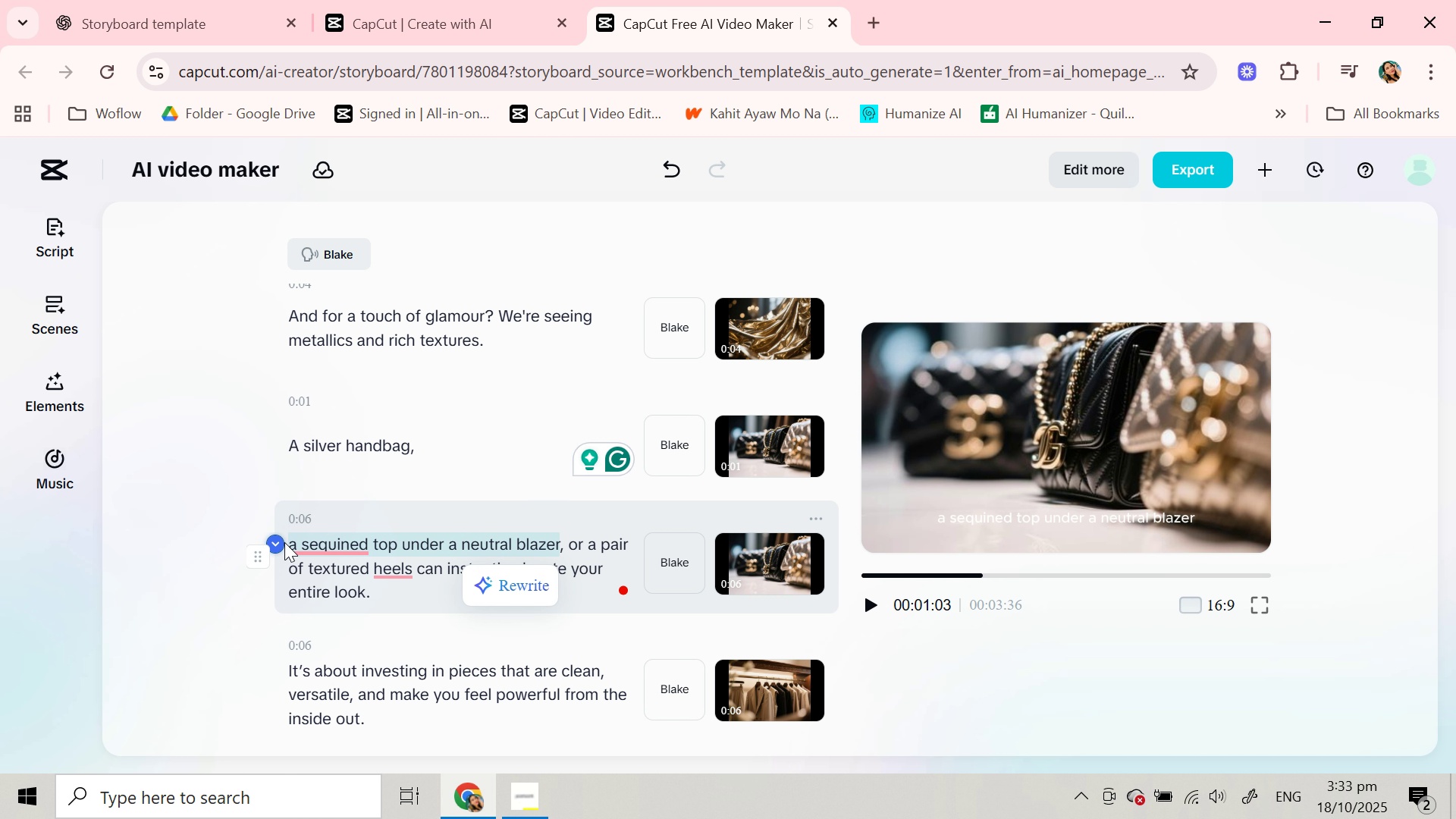 
key(Control+C)
 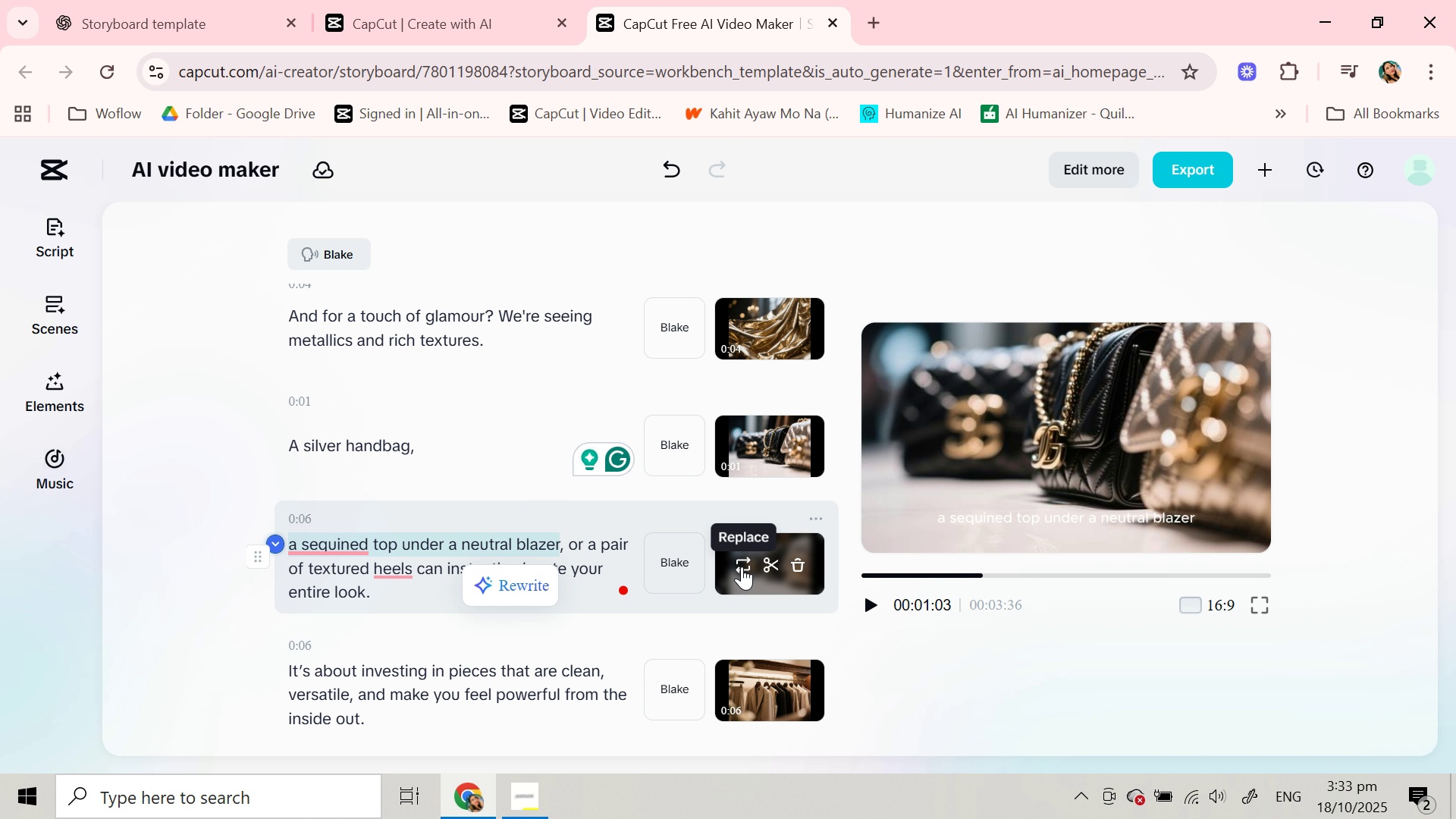 
left_click([742, 566])
 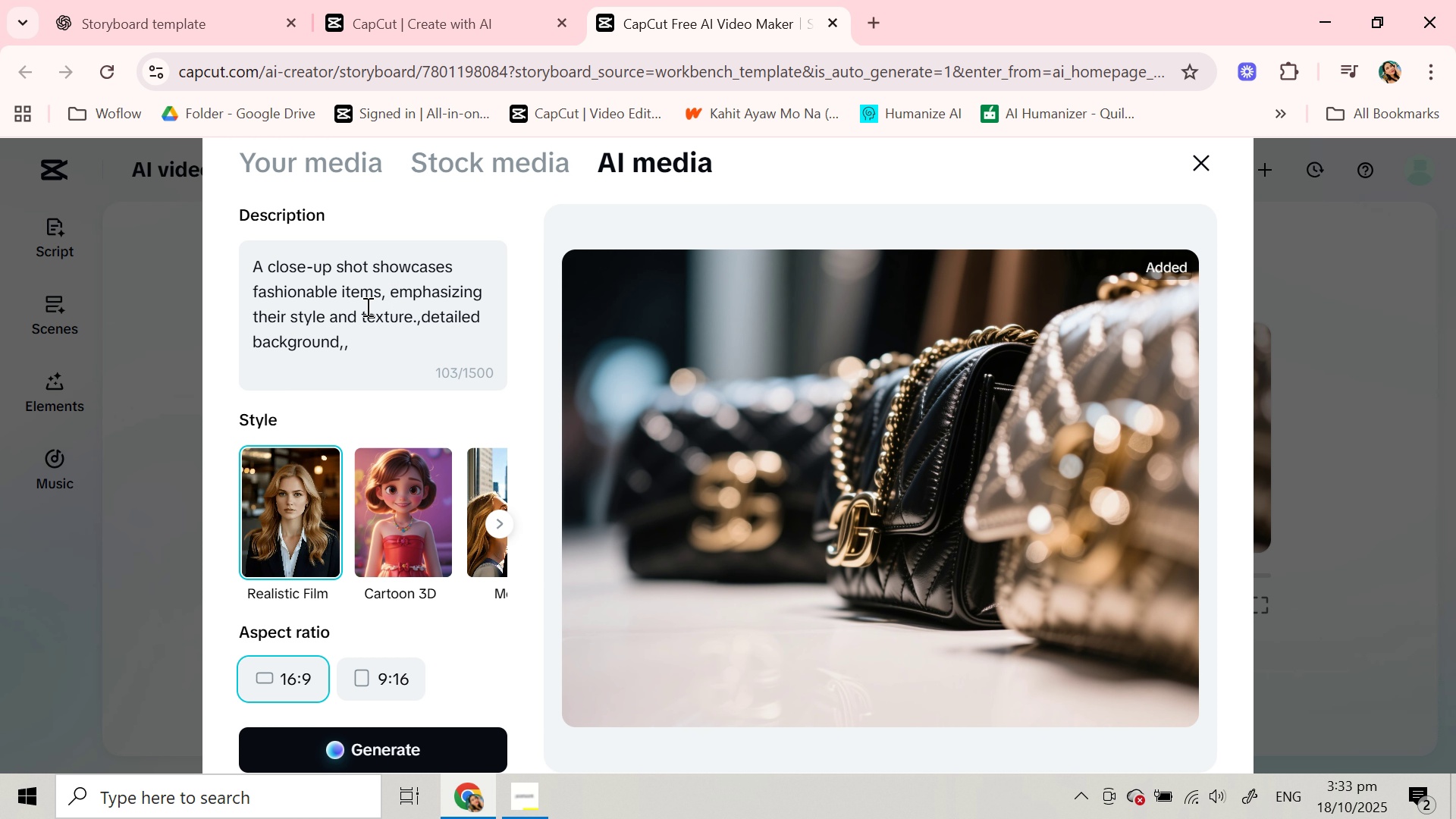 
wait(5.06)
 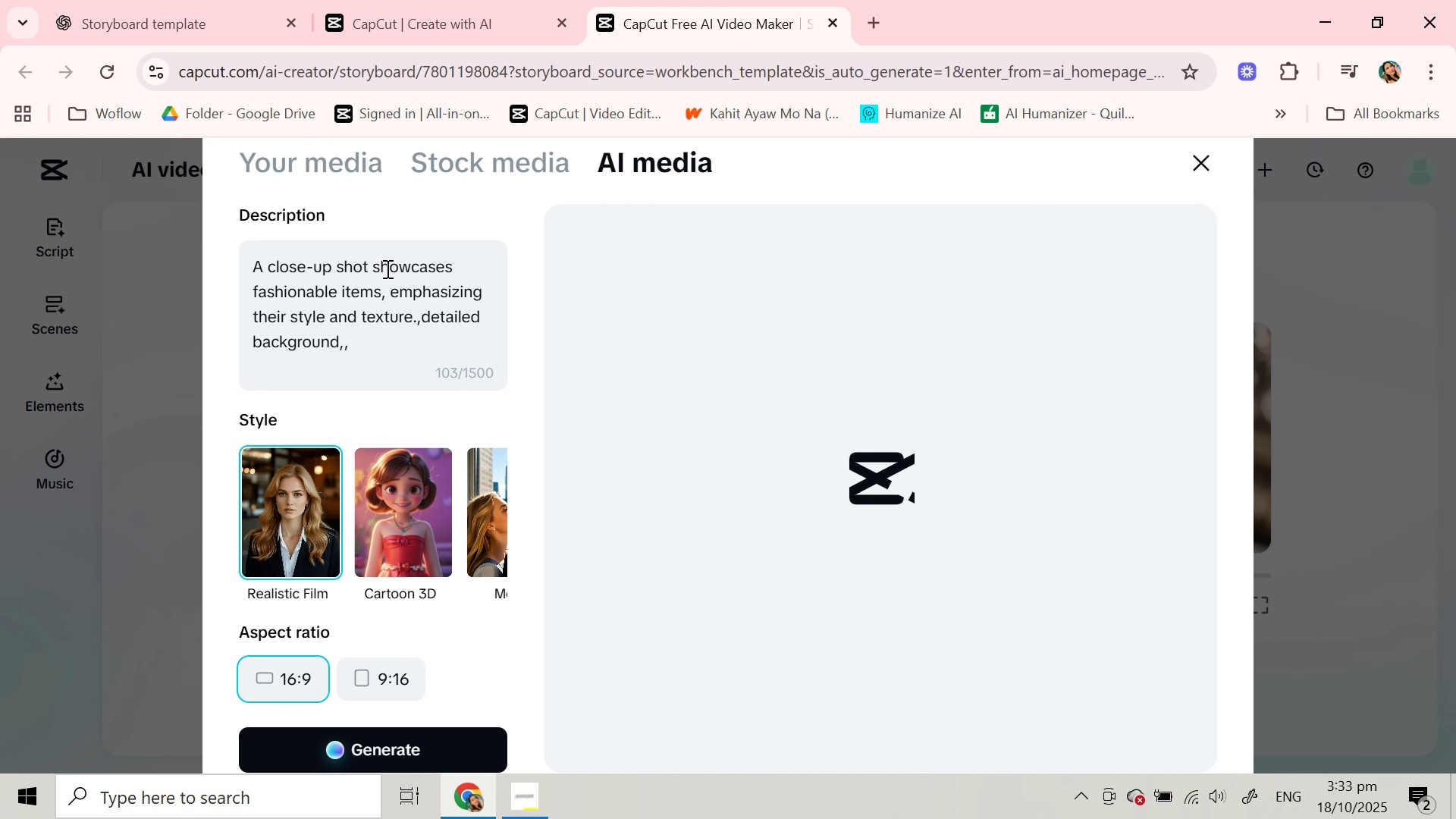 
left_click_drag(start_coordinate=[485, 293], to_coordinate=[489, 375])
 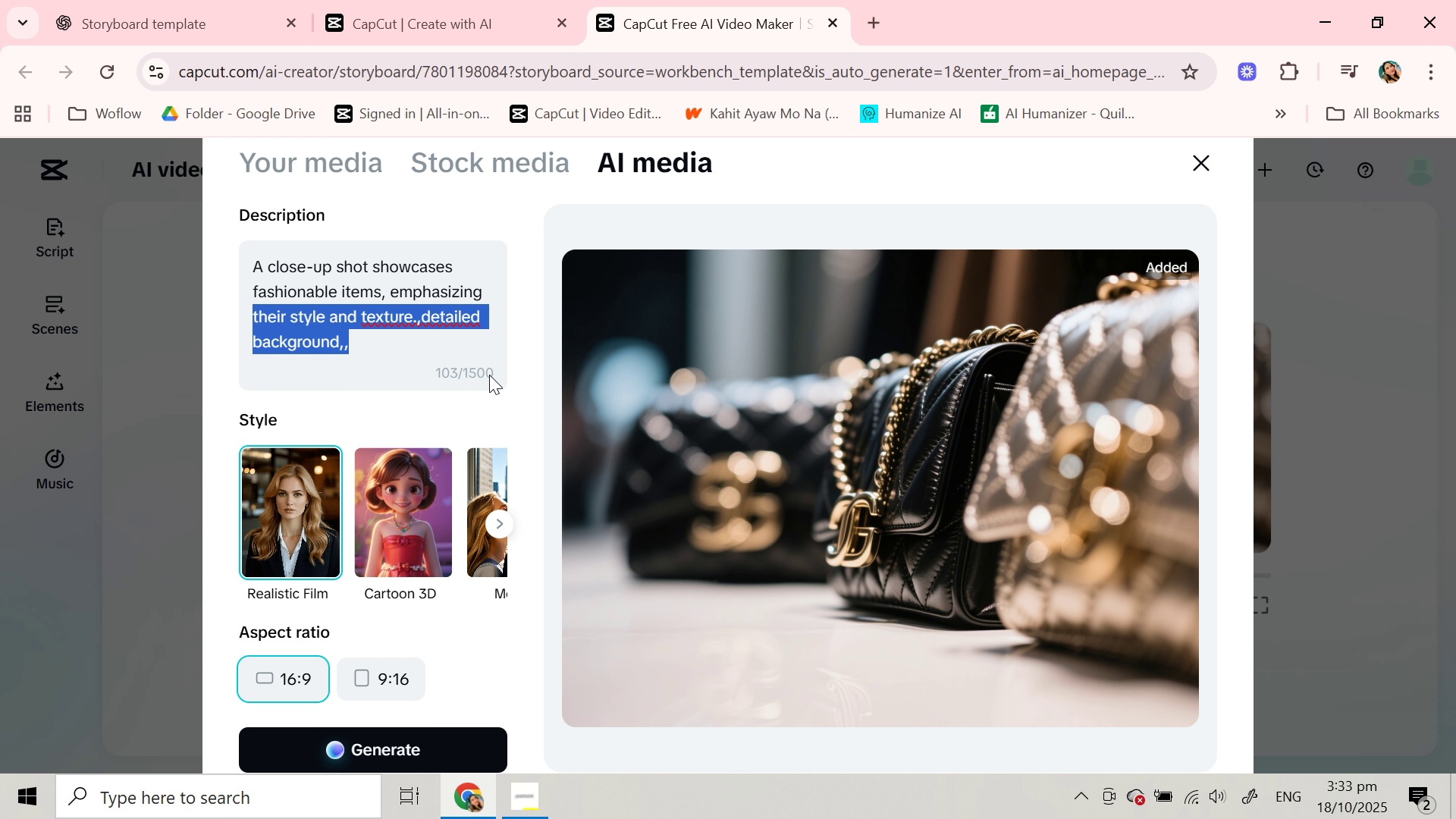 
key(Control+V)
 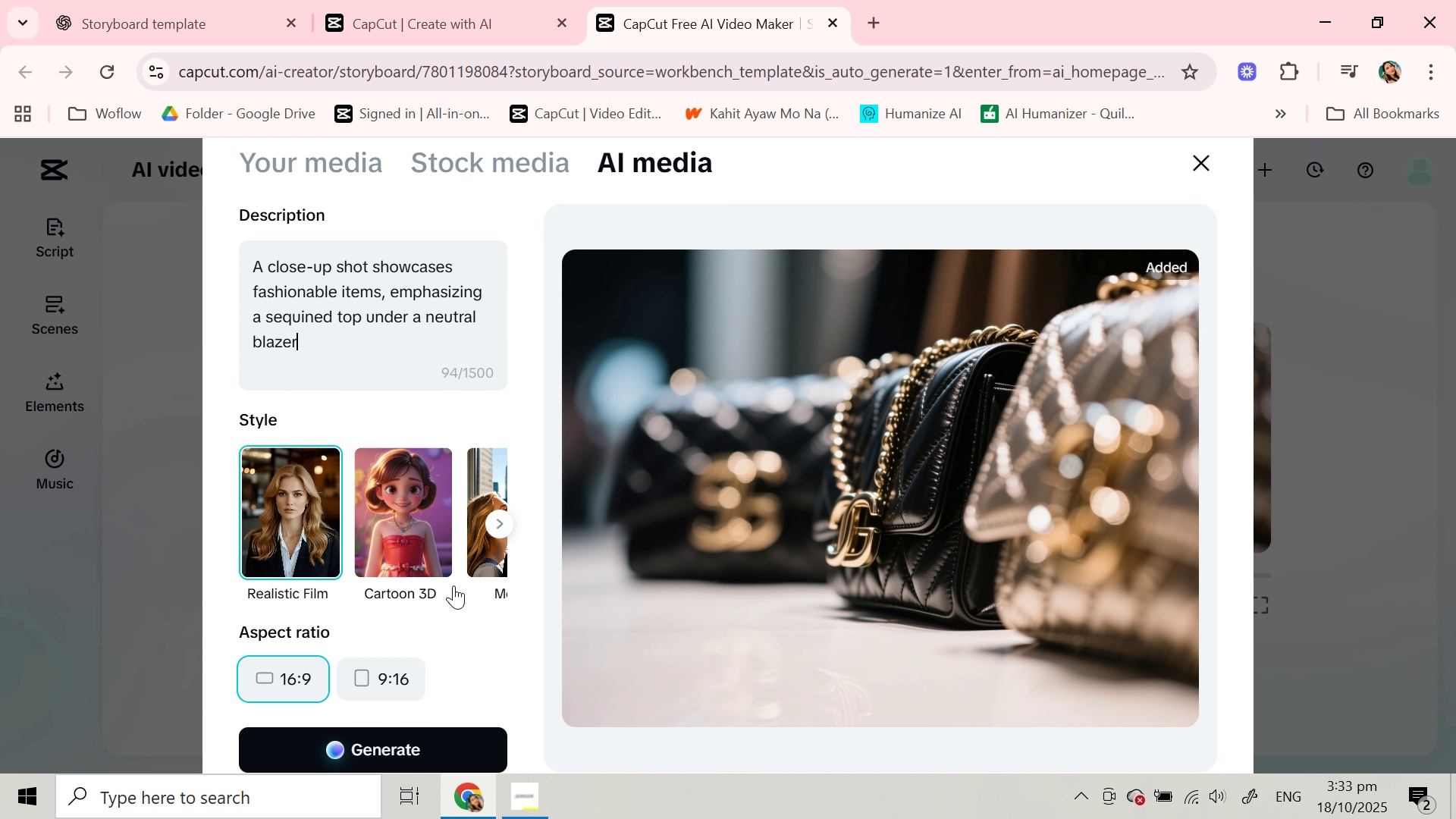 
left_click([414, 747])
 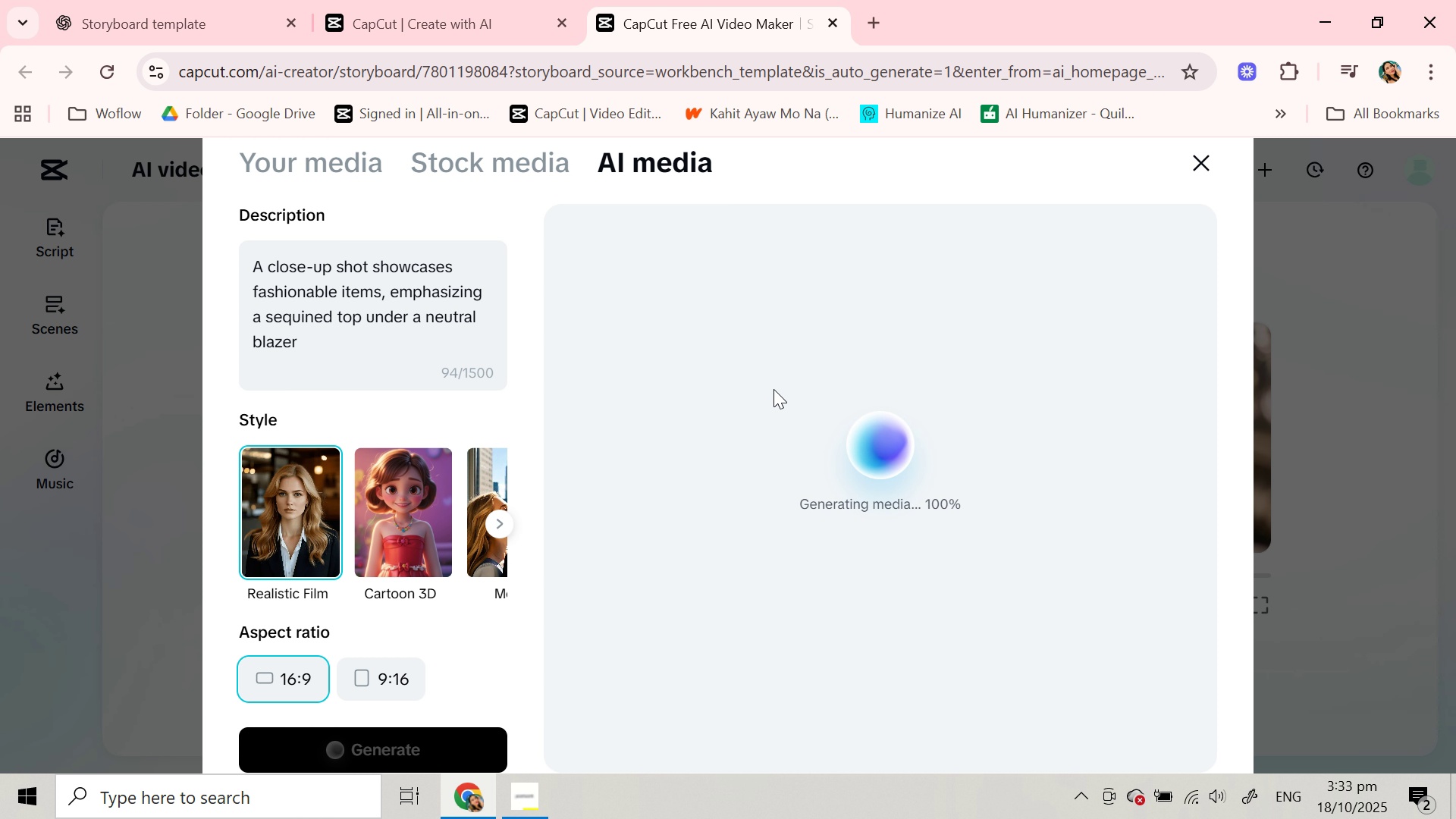 
wait(18.42)
 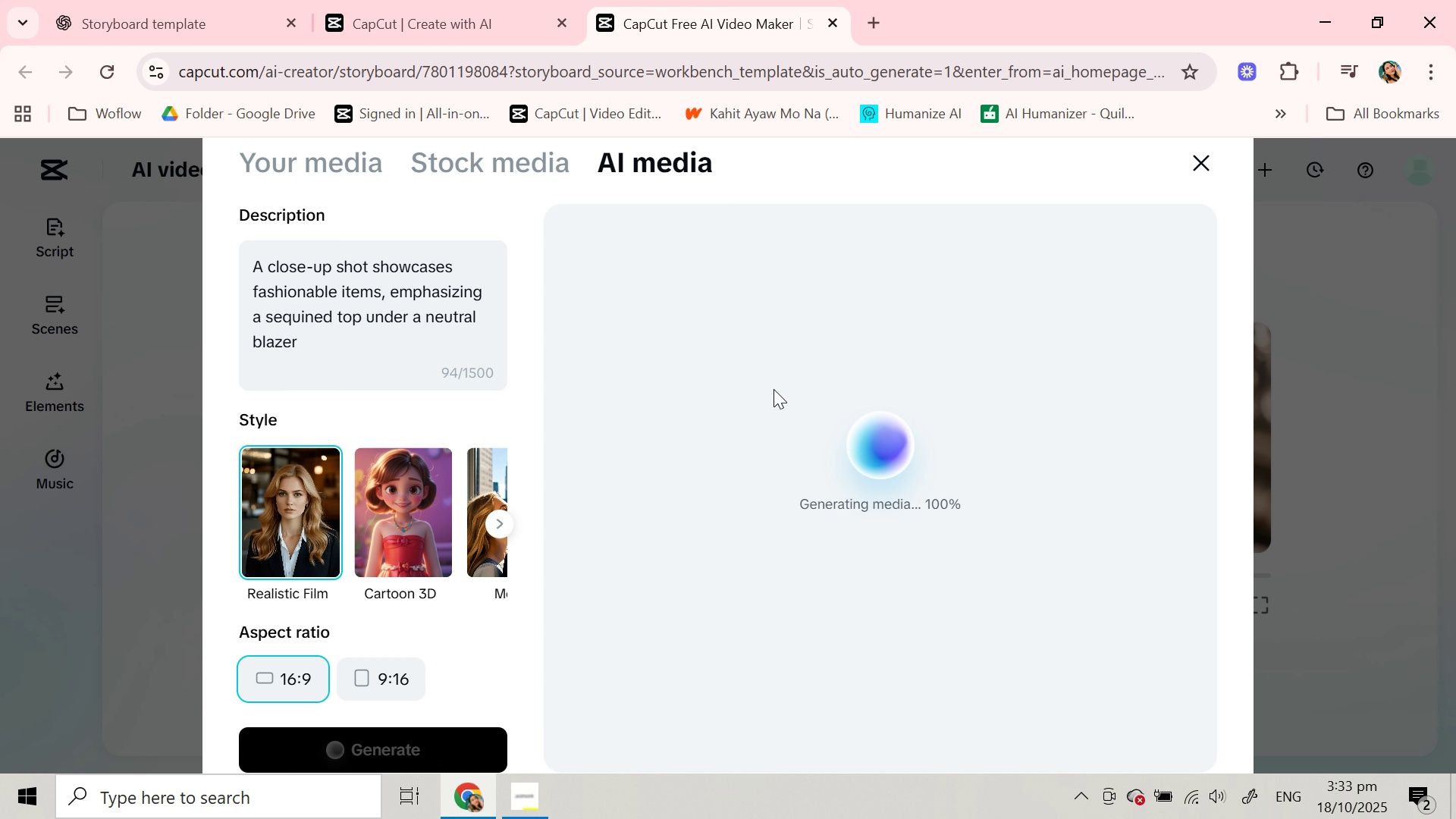 
left_click([774, 389])
 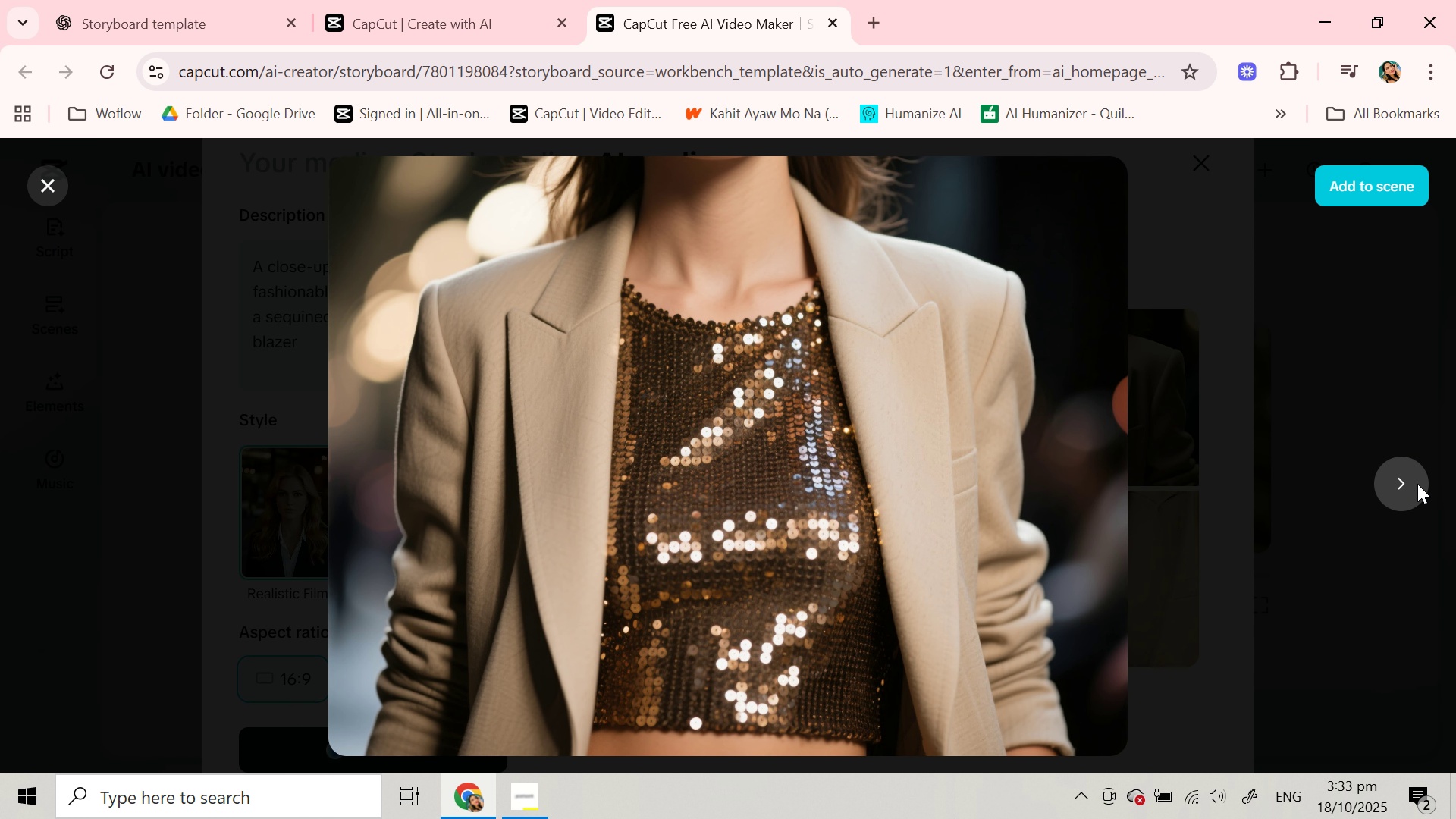 
left_click([1417, 483])
 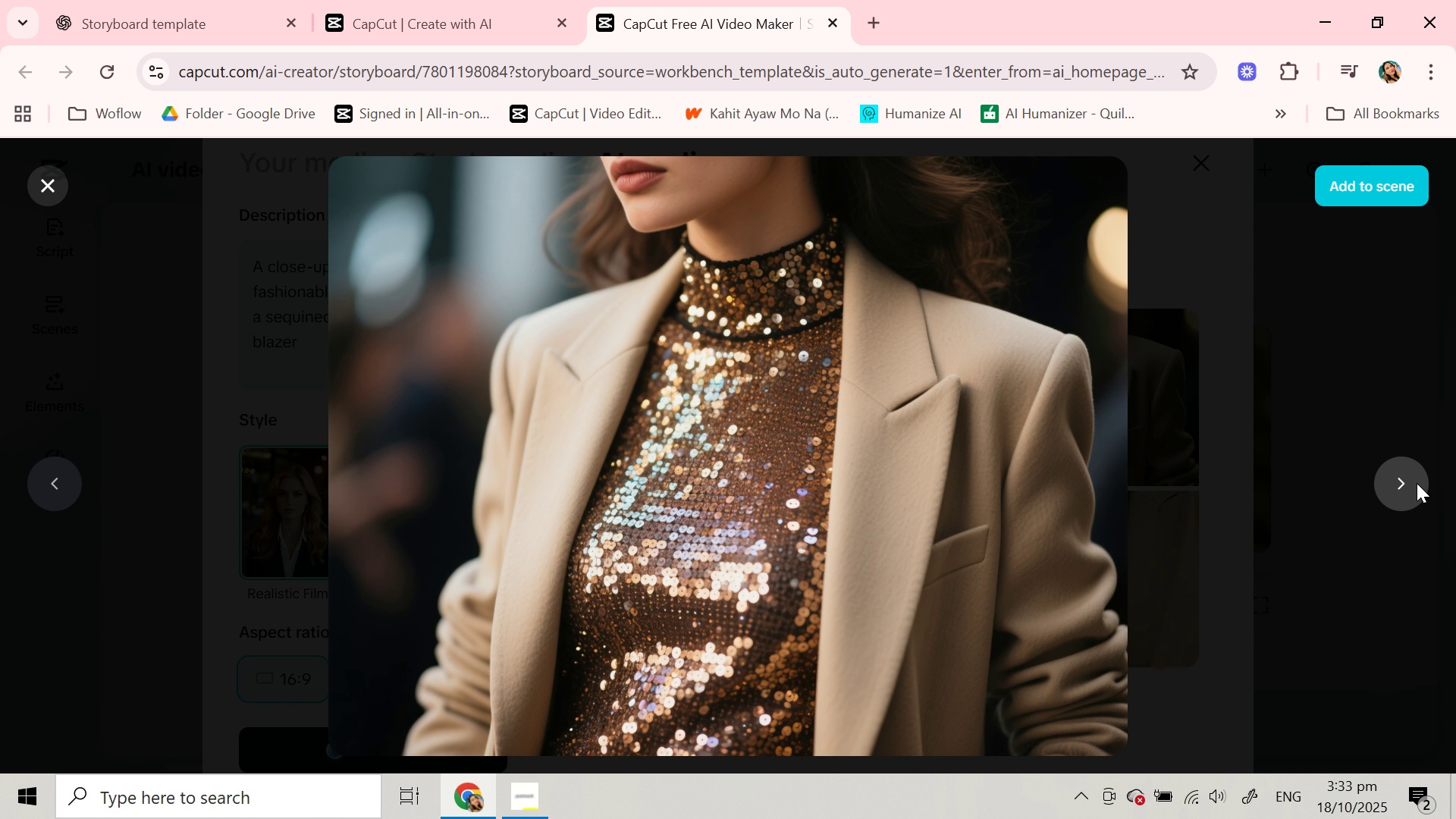 
left_click([1417, 483])
 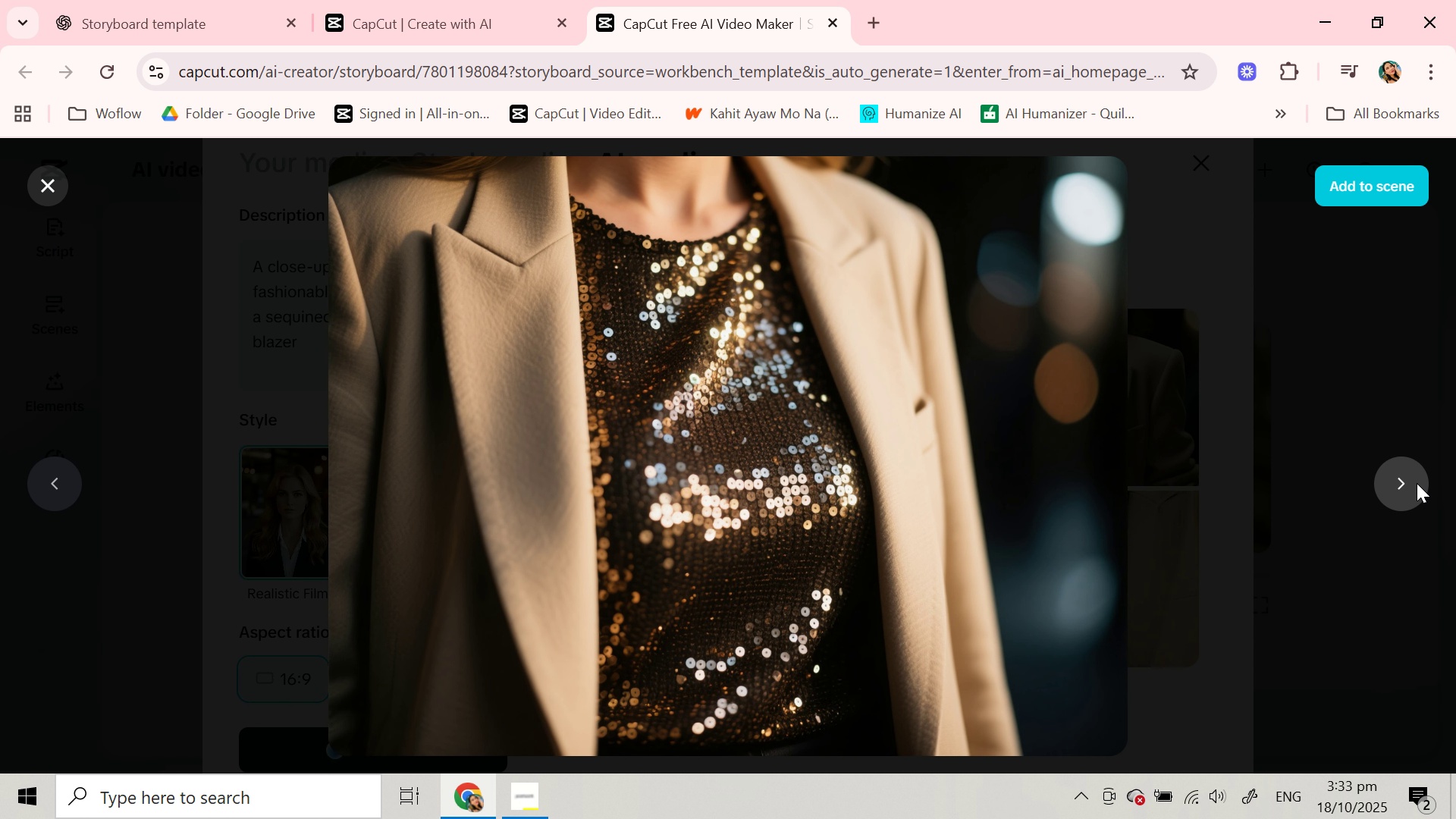 
left_click([1417, 483])
 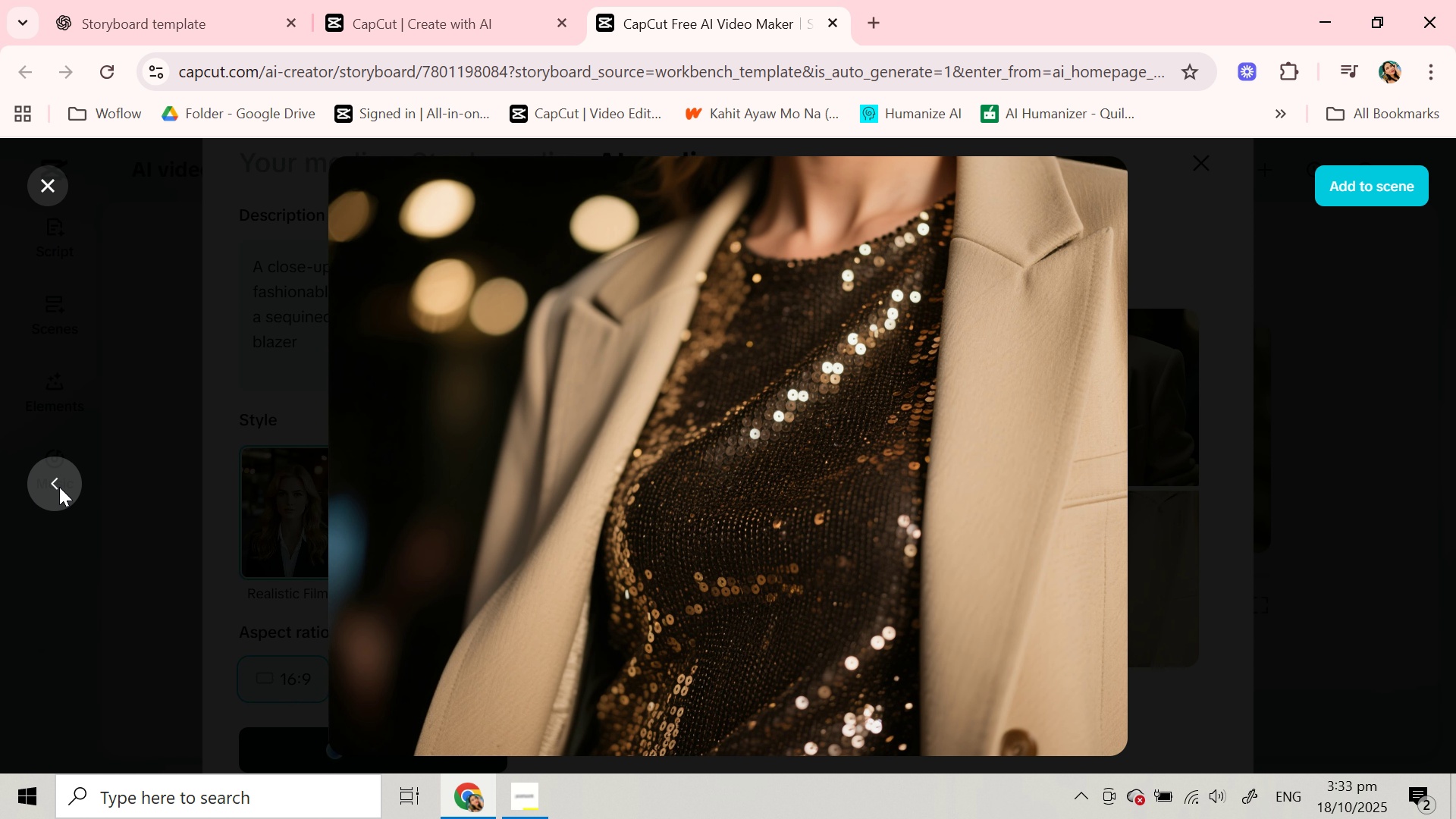 
double_click([59, 487])
 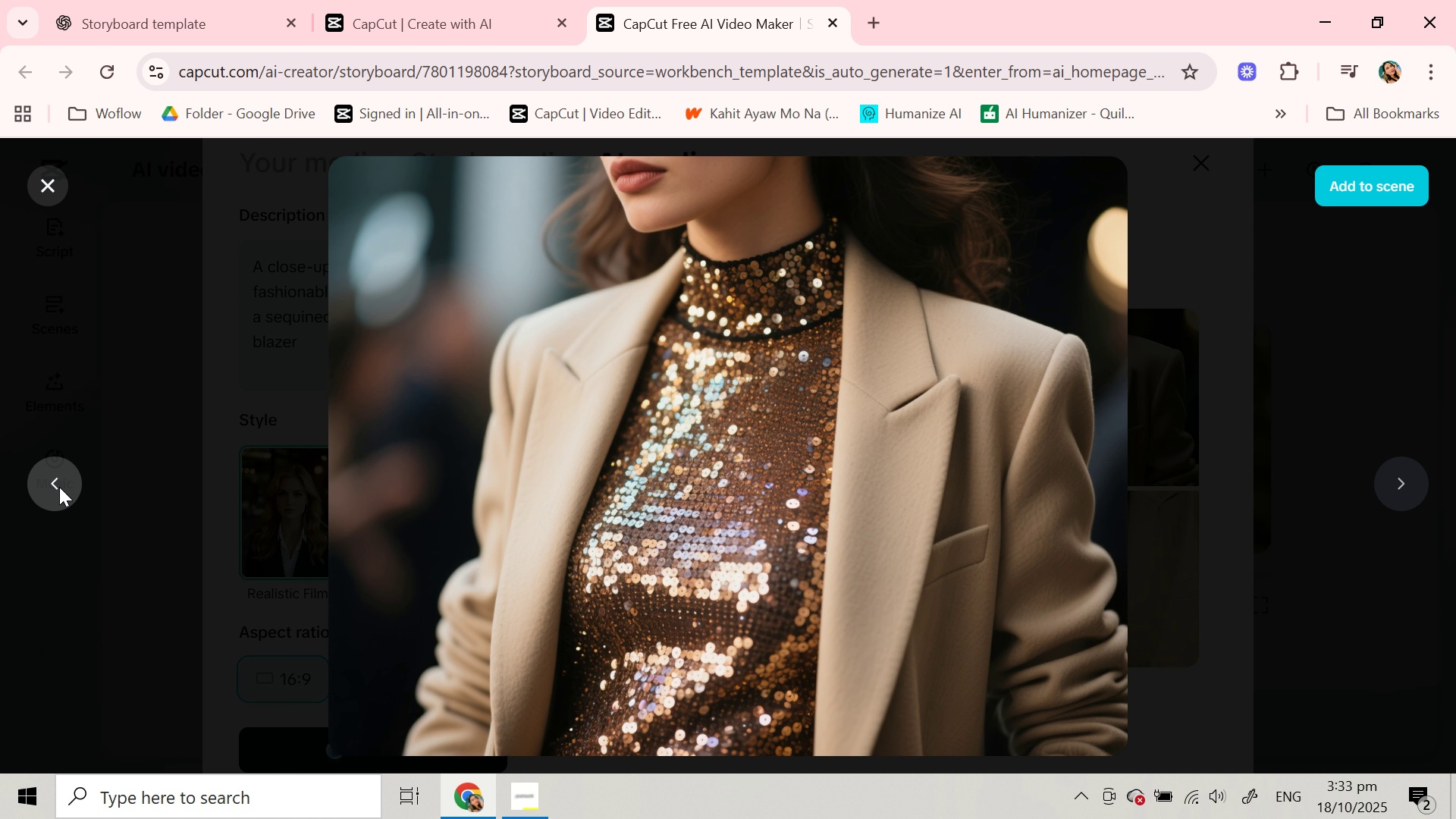 
left_click([59, 487])
 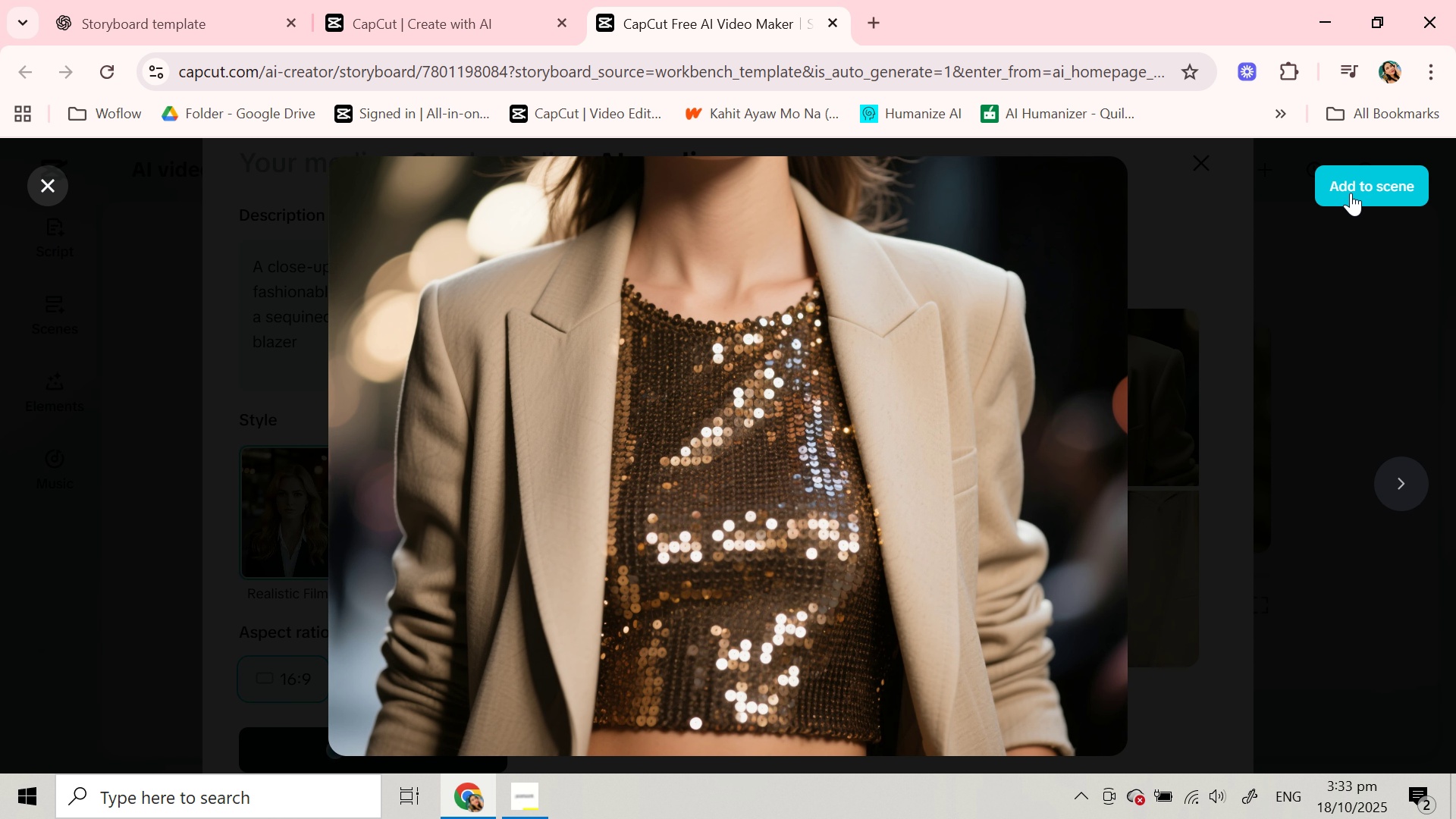 
left_click([1351, 193])
 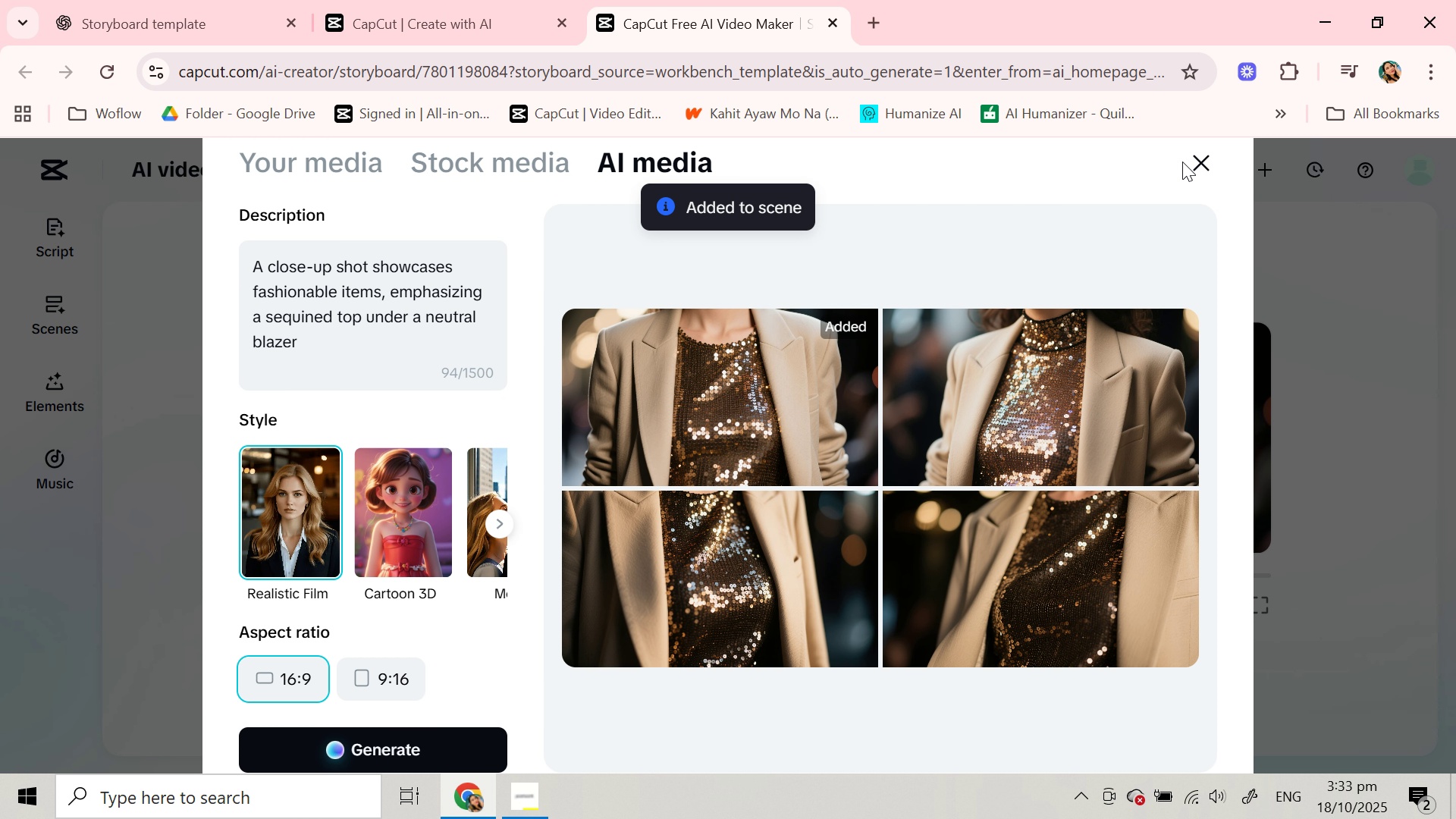 
left_click([1191, 162])
 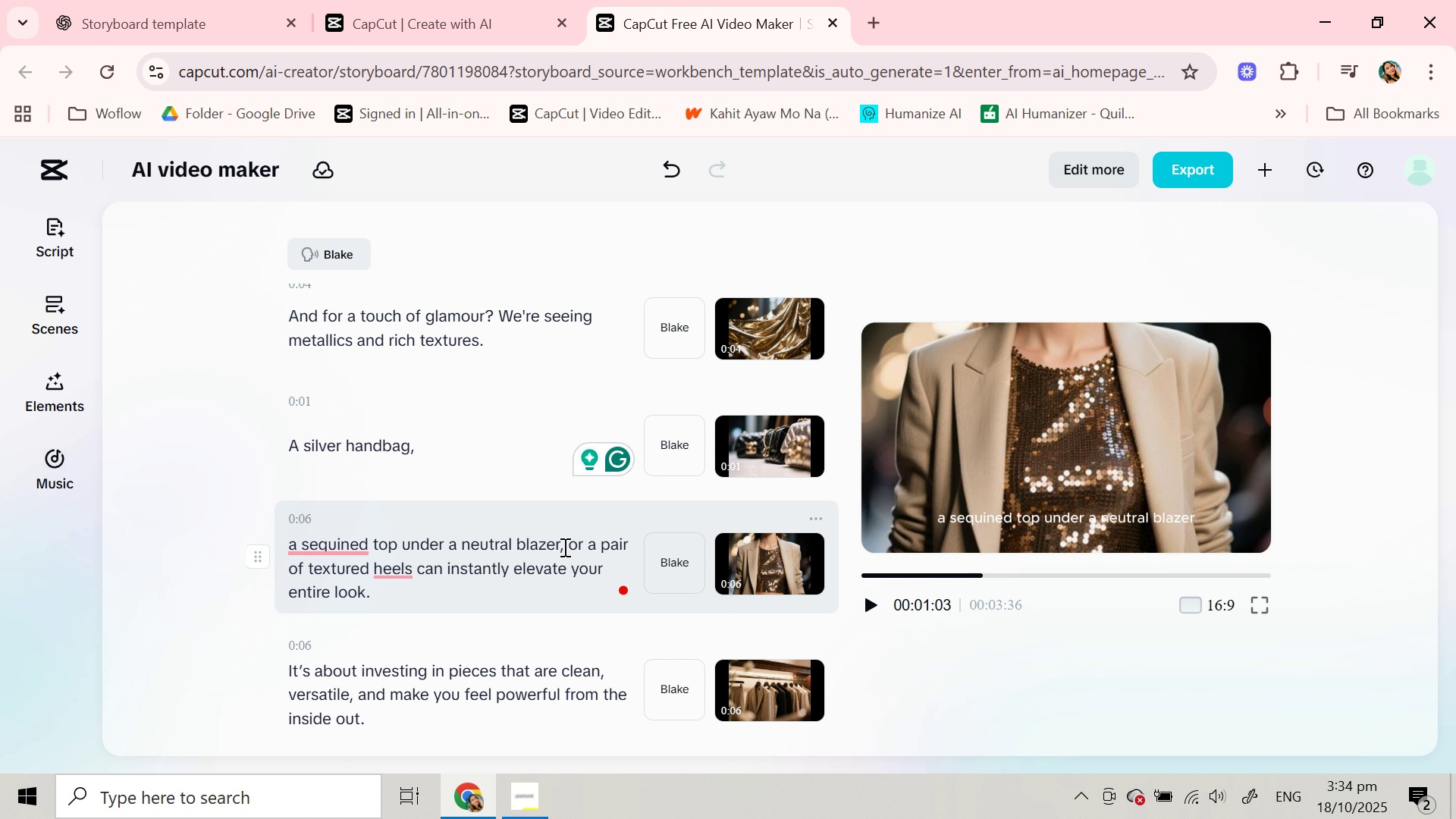 
left_click([570, 547])
 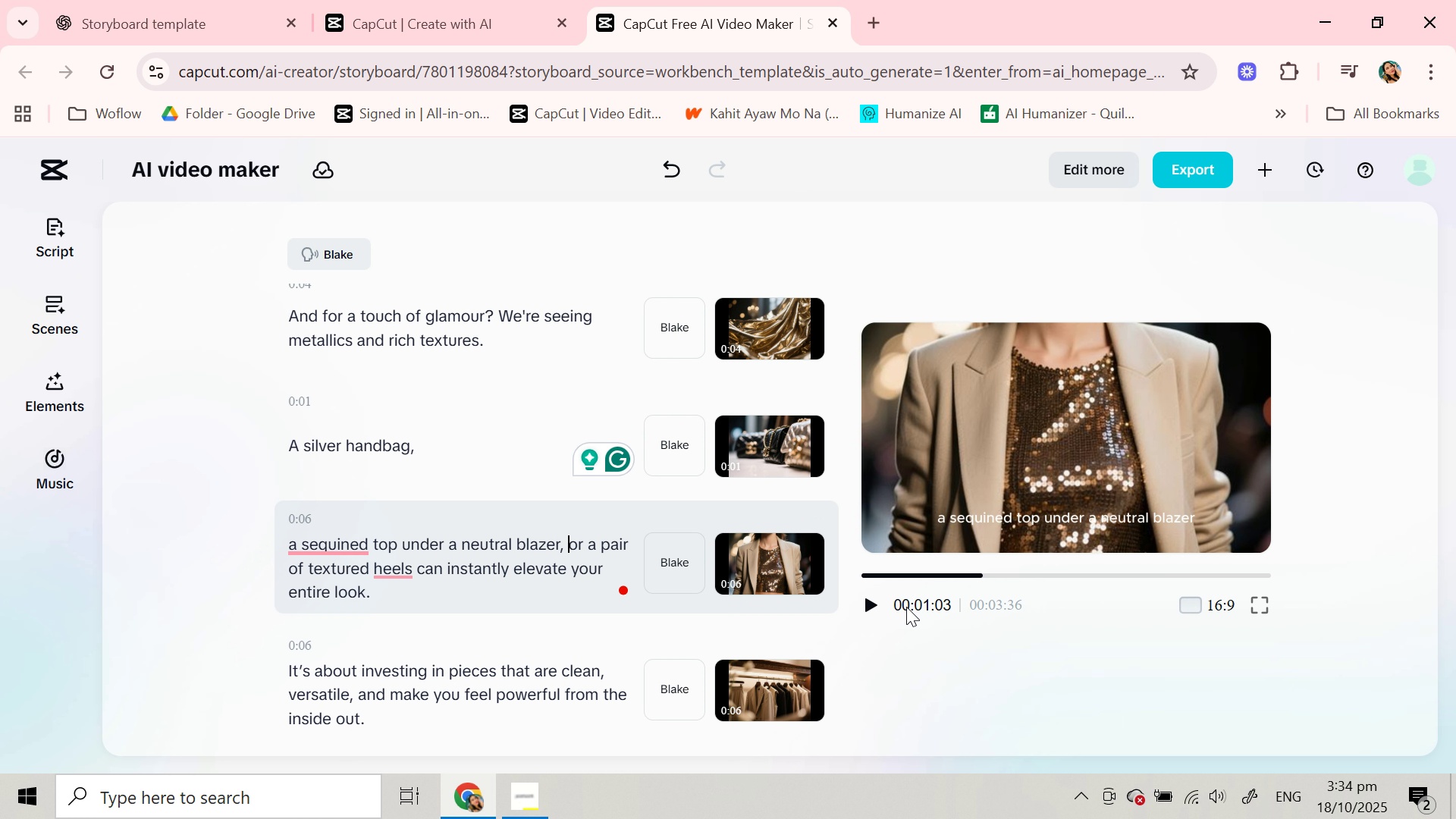 
key(Enter)
 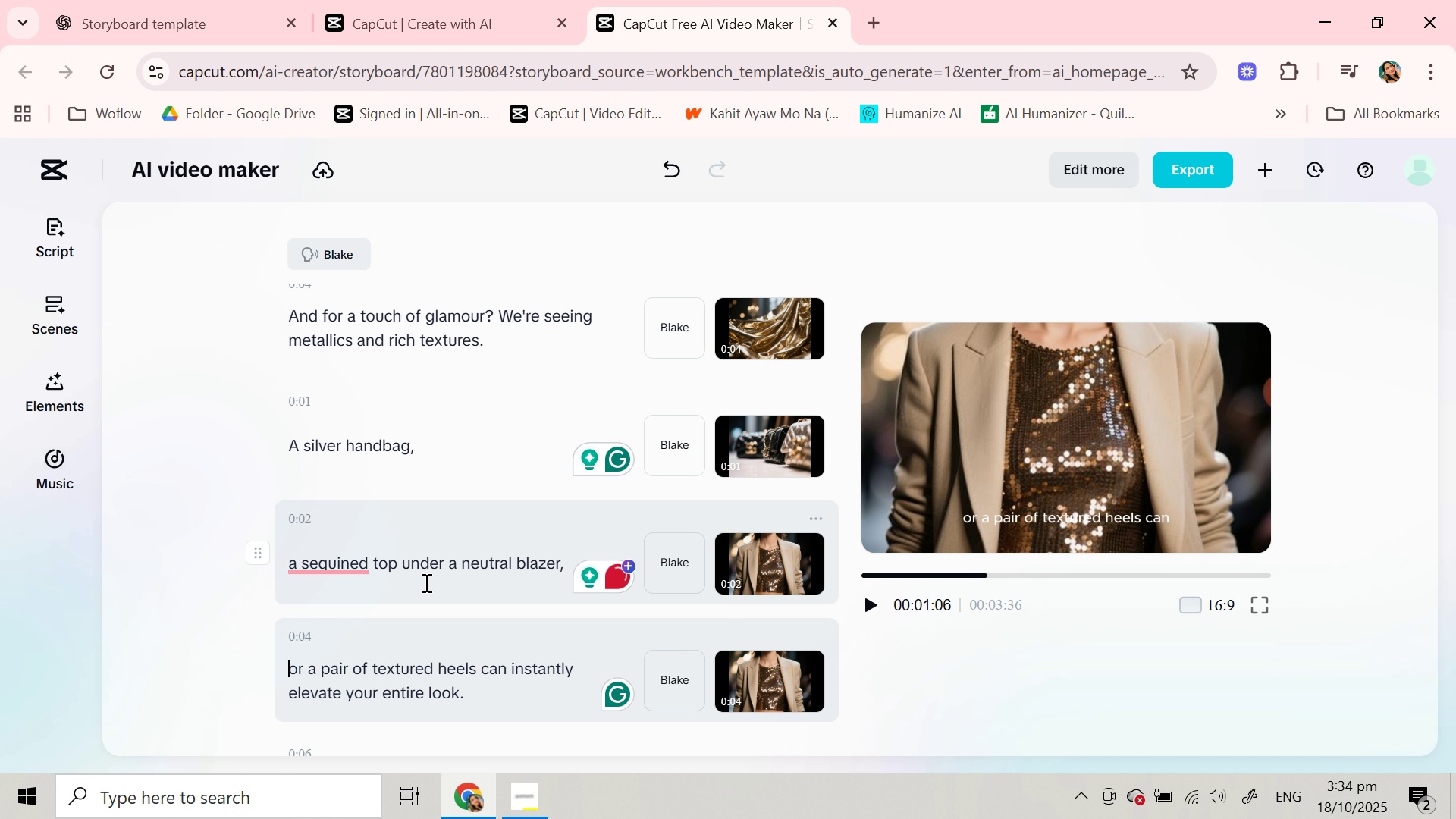 
scroll: coordinate [425, 582], scroll_direction: down, amount: 1.0
 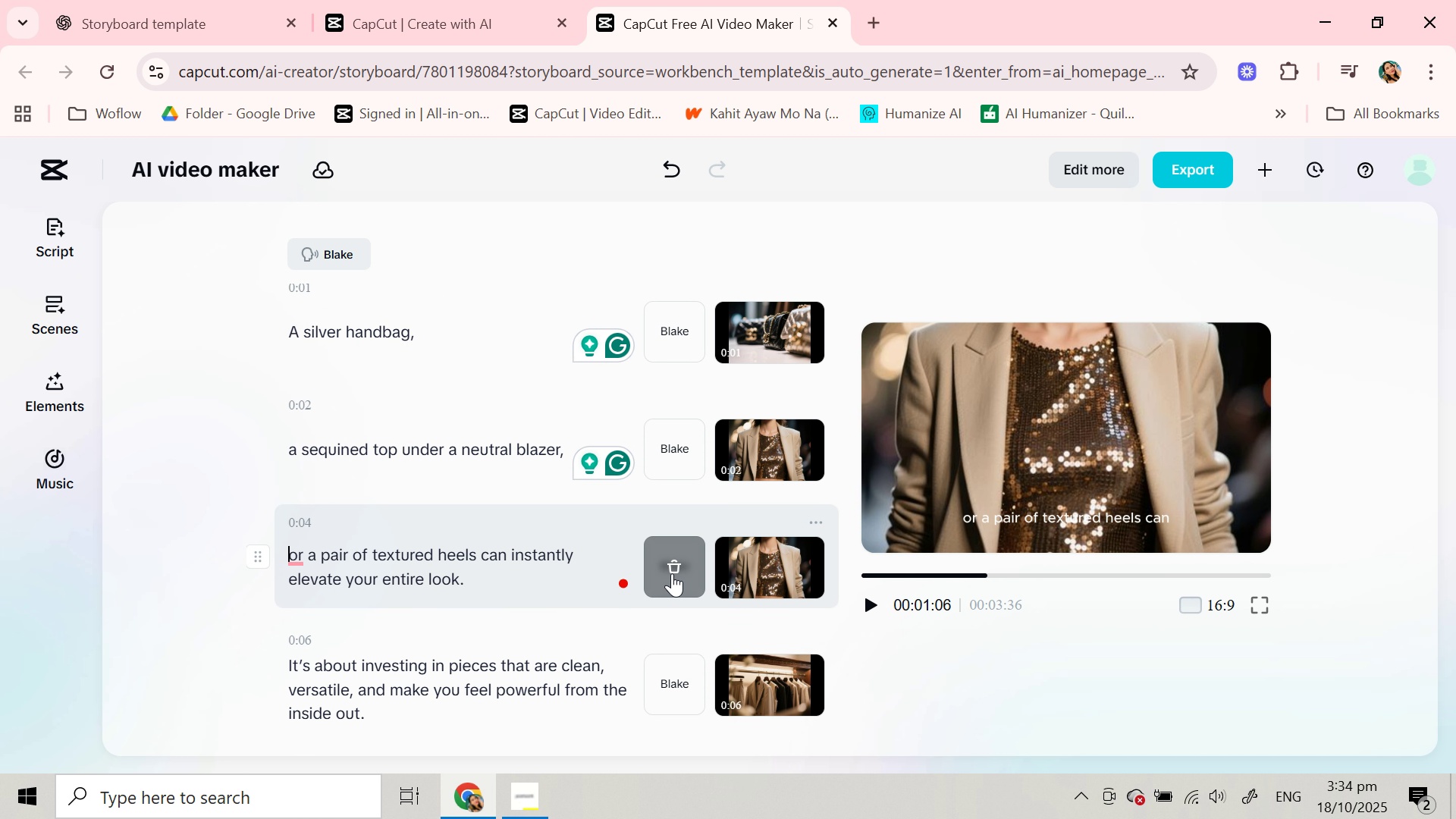 
wait(7.37)
 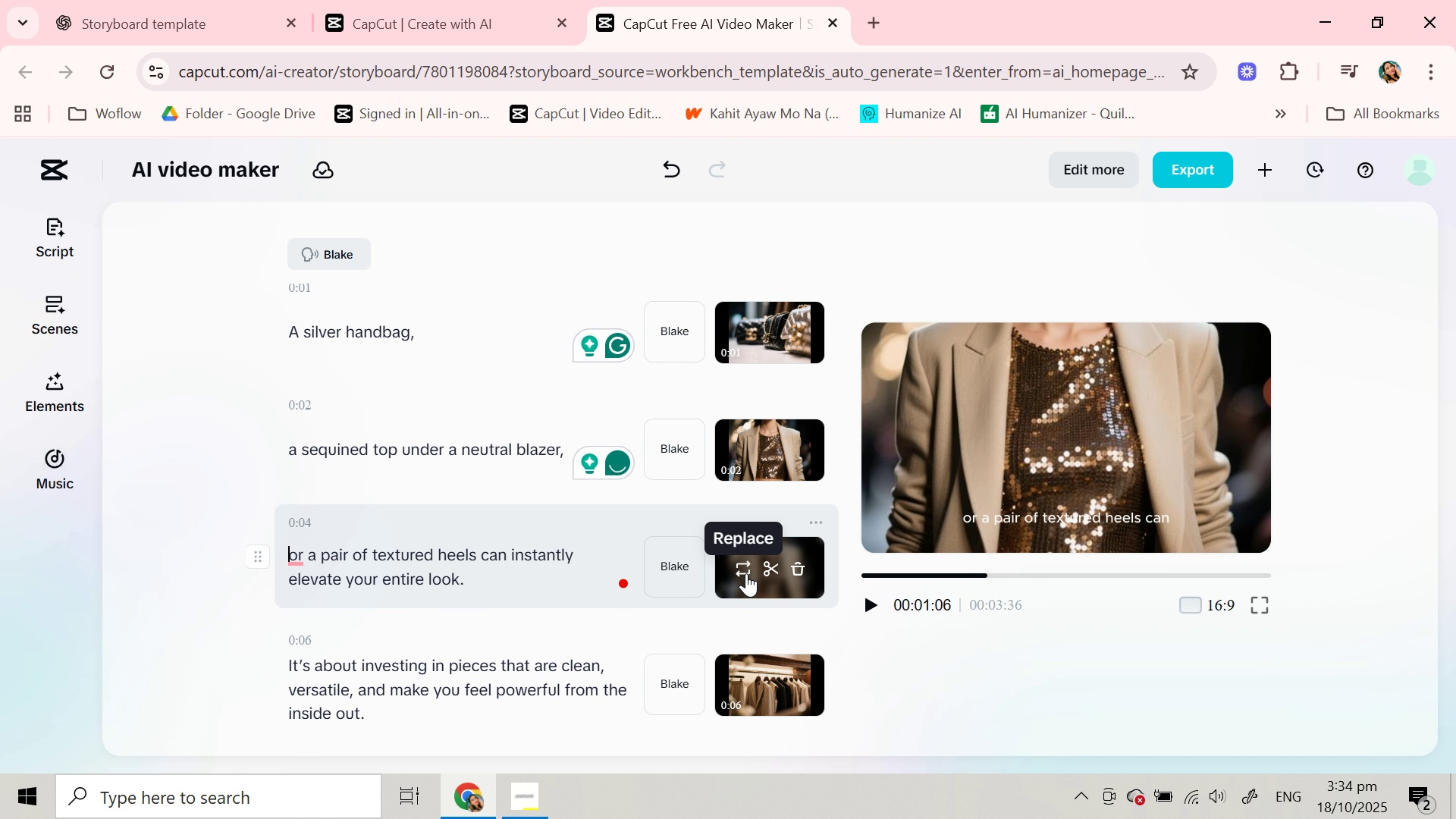 
left_click_drag(start_coordinate=[492, 588], to_coordinate=[306, 559])
 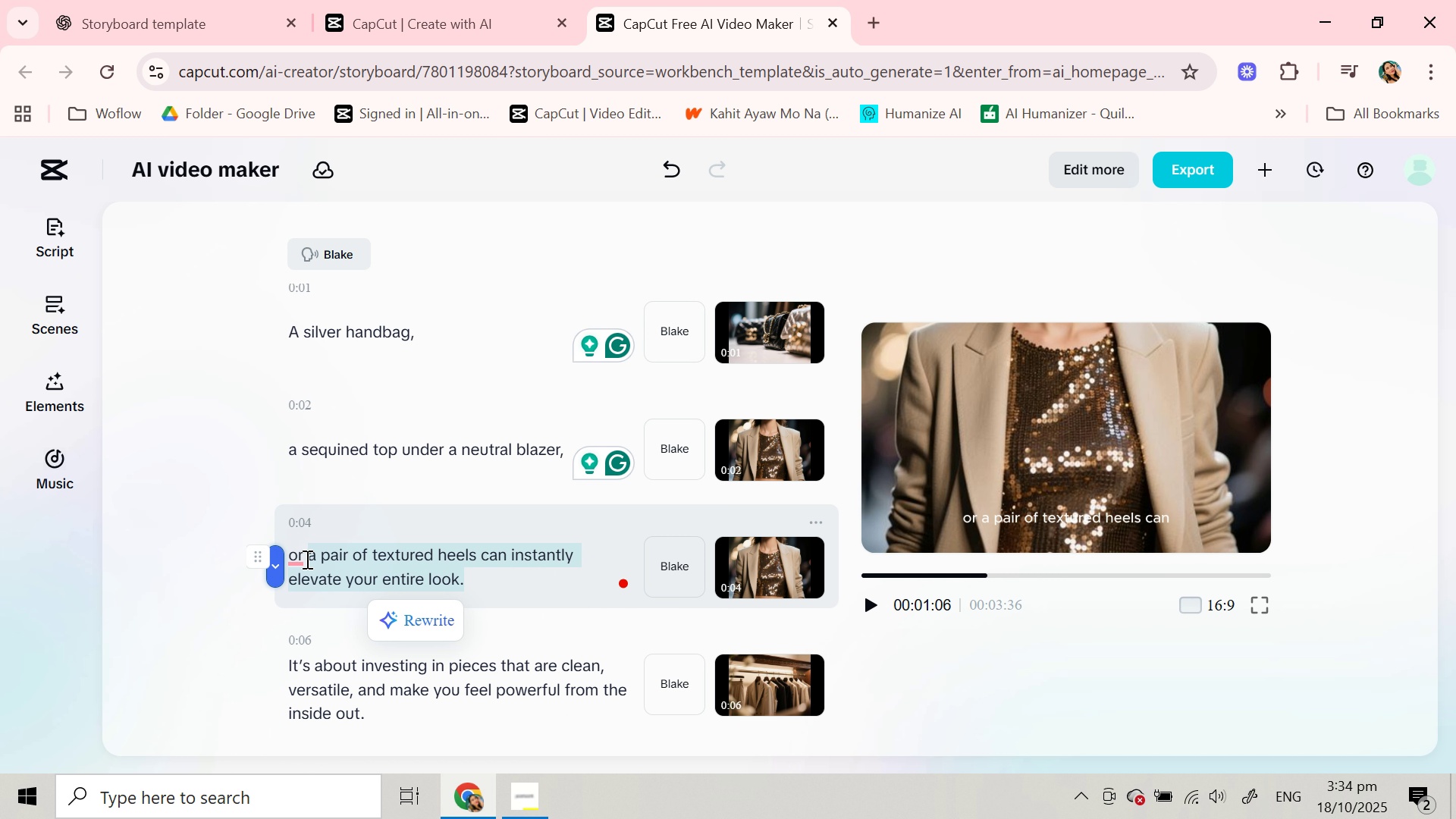 
key(Control+C)
 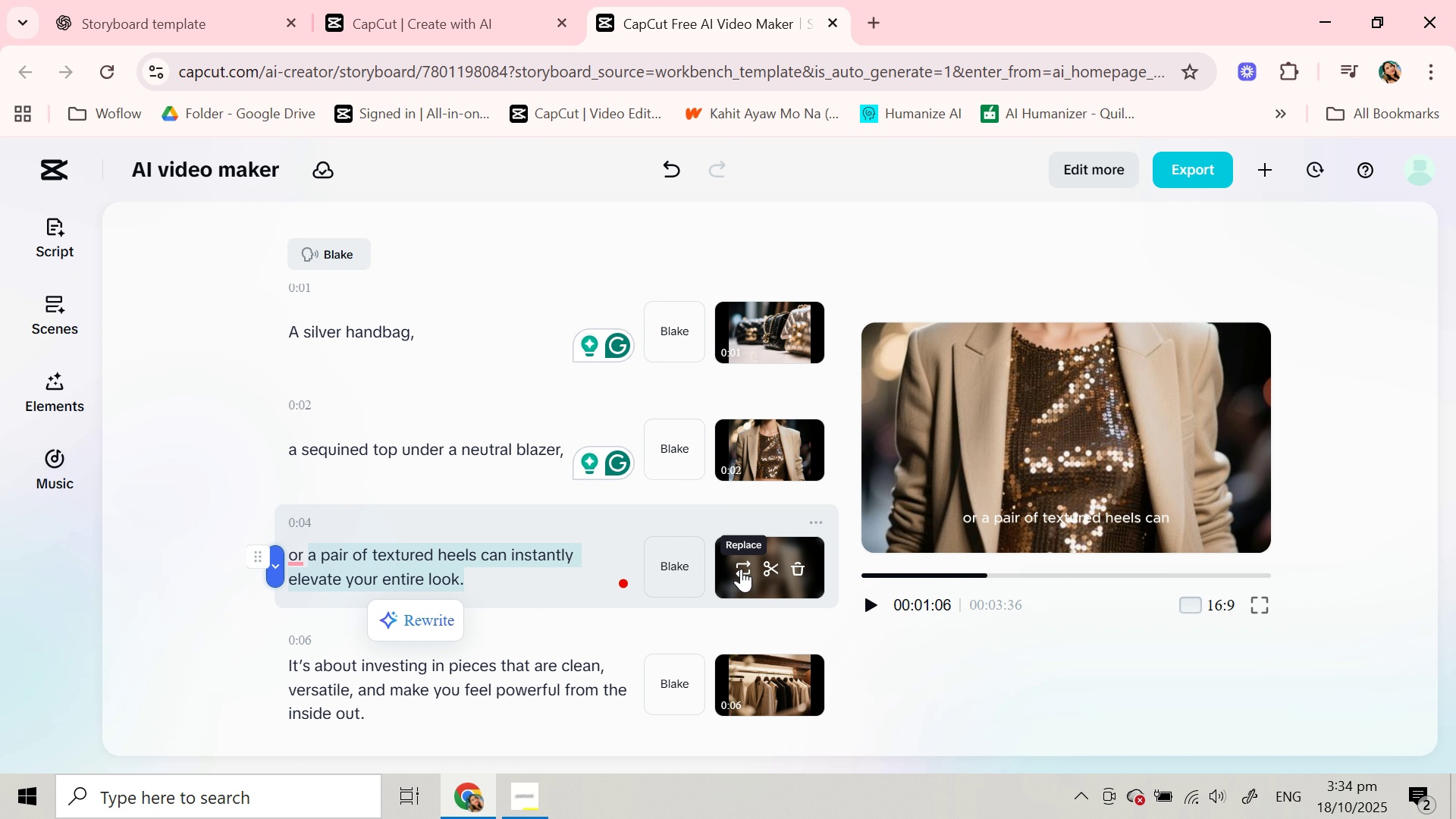 
left_click([741, 569])
 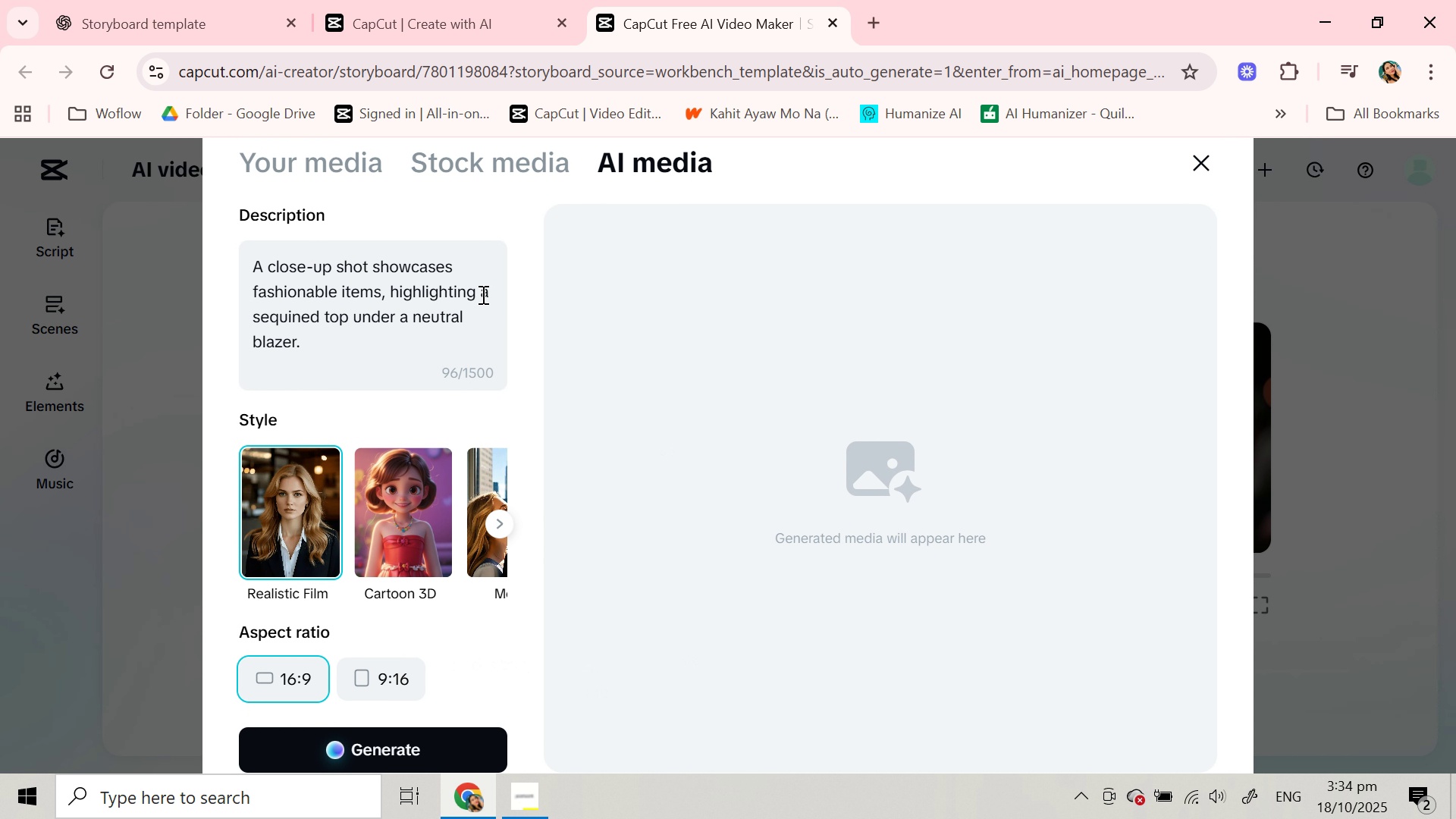 
left_click_drag(start_coordinate=[368, 343], to_coordinate=[234, 318])
 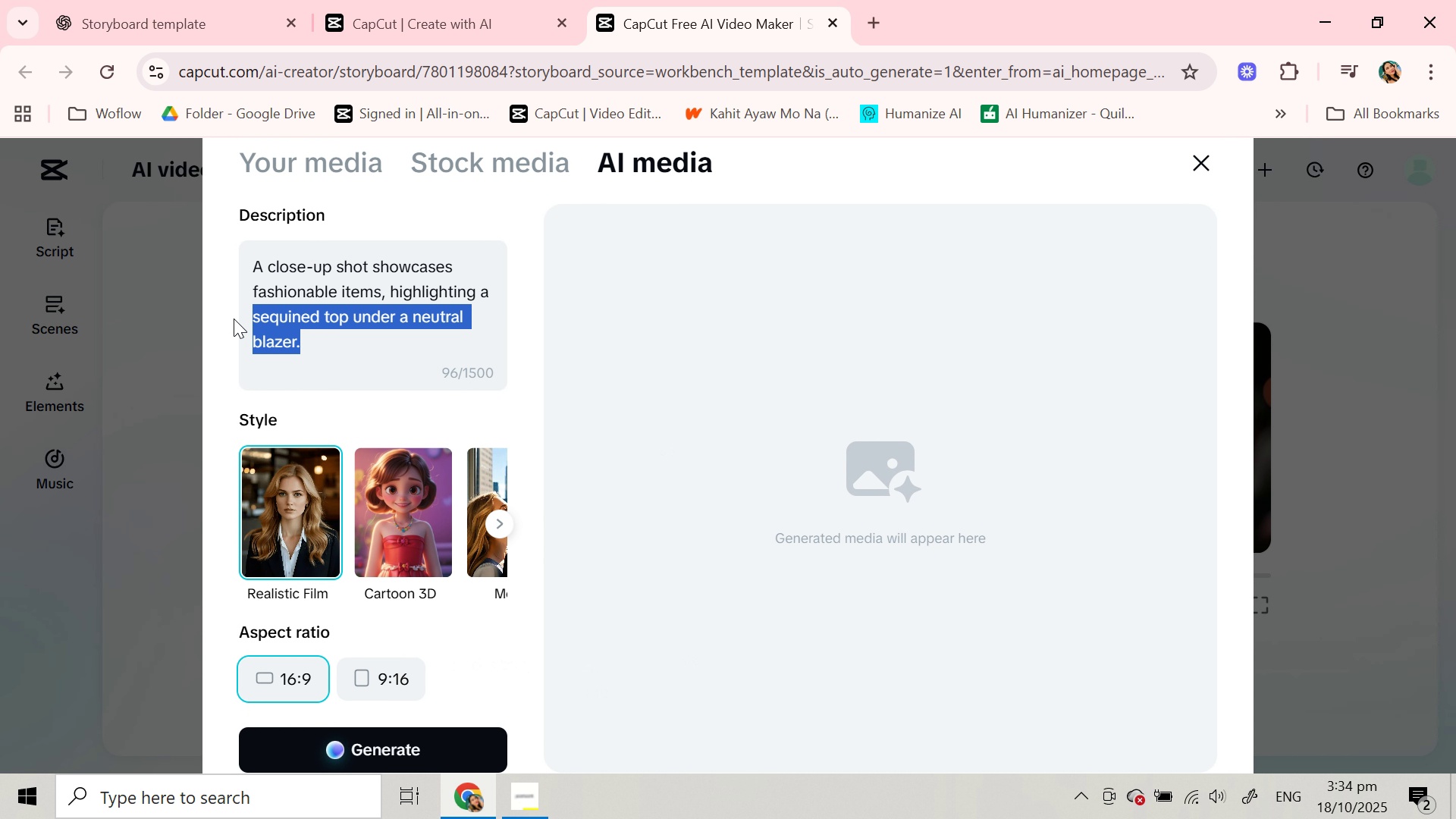 
key(Control+V)
 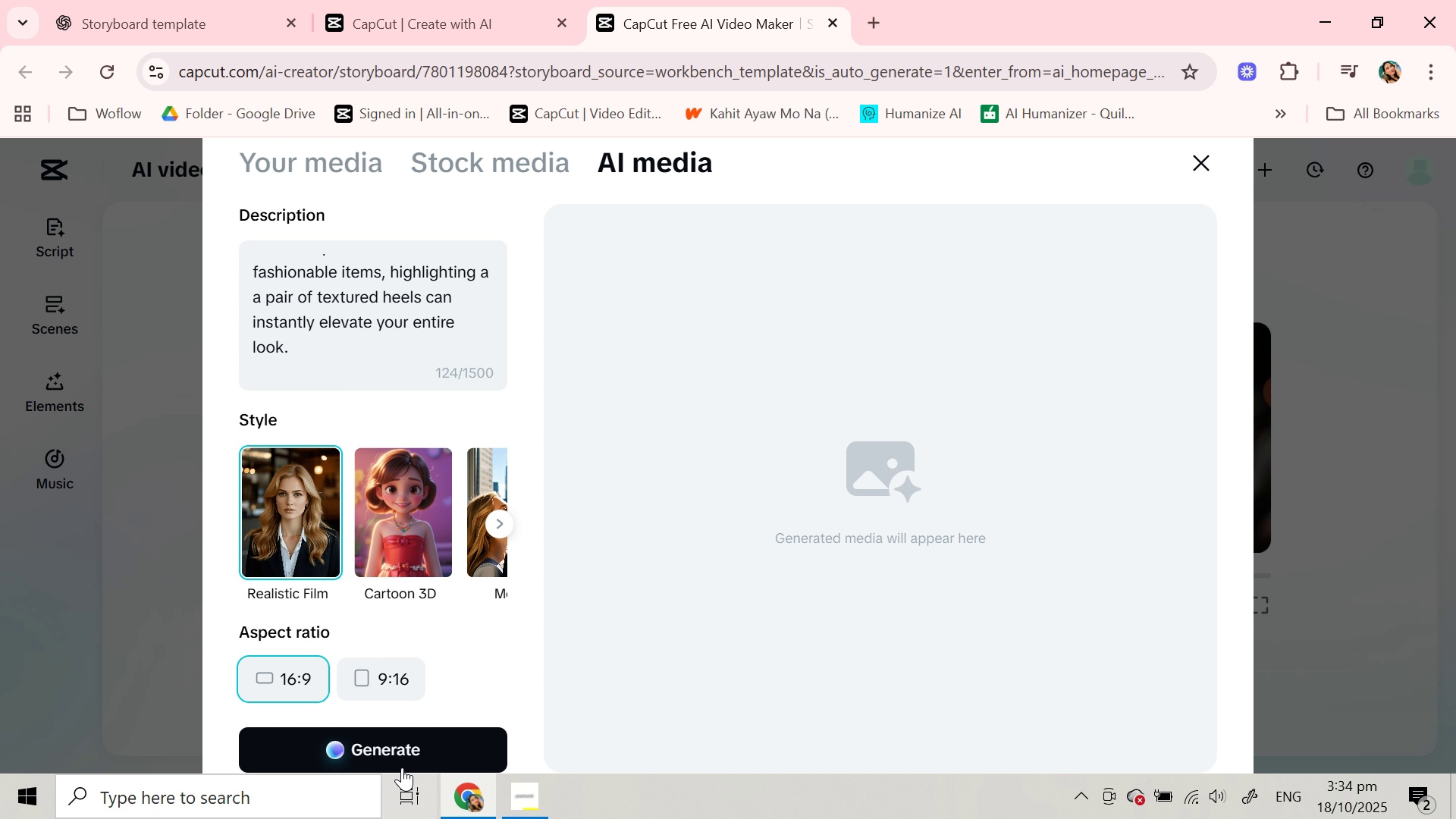 
left_click([402, 750])
 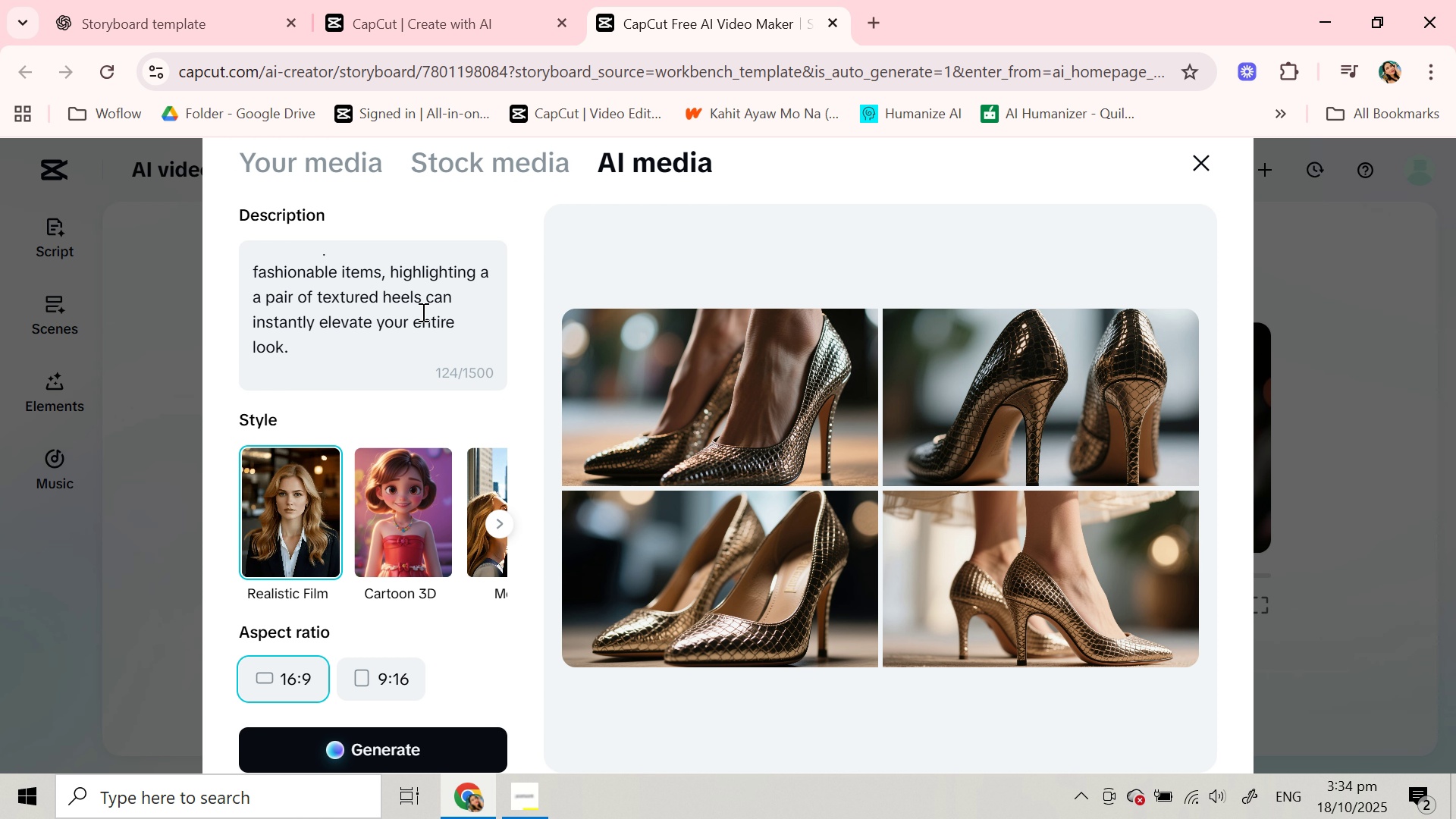 
wait(23.89)
 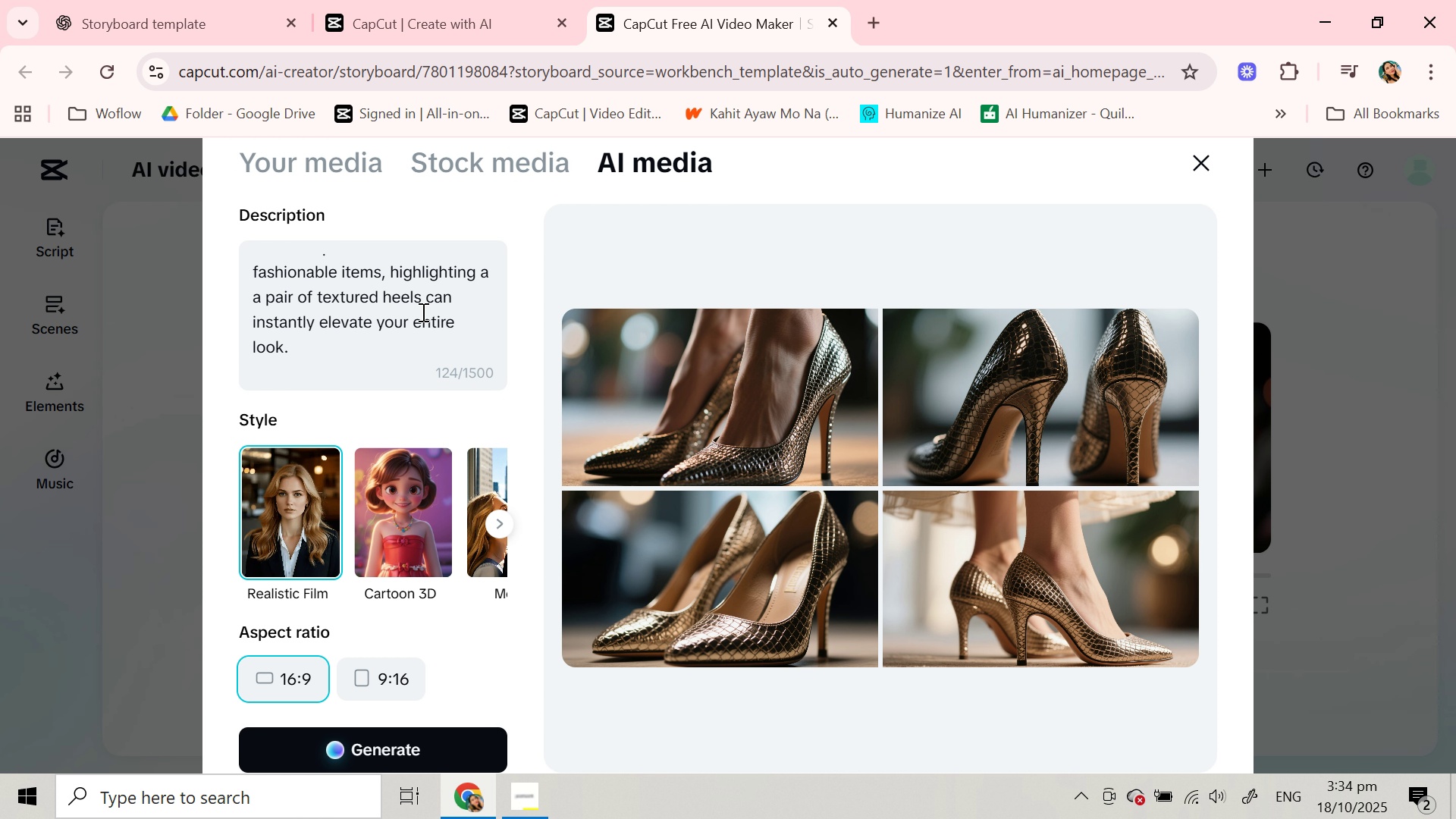 
left_click([260, 302])
 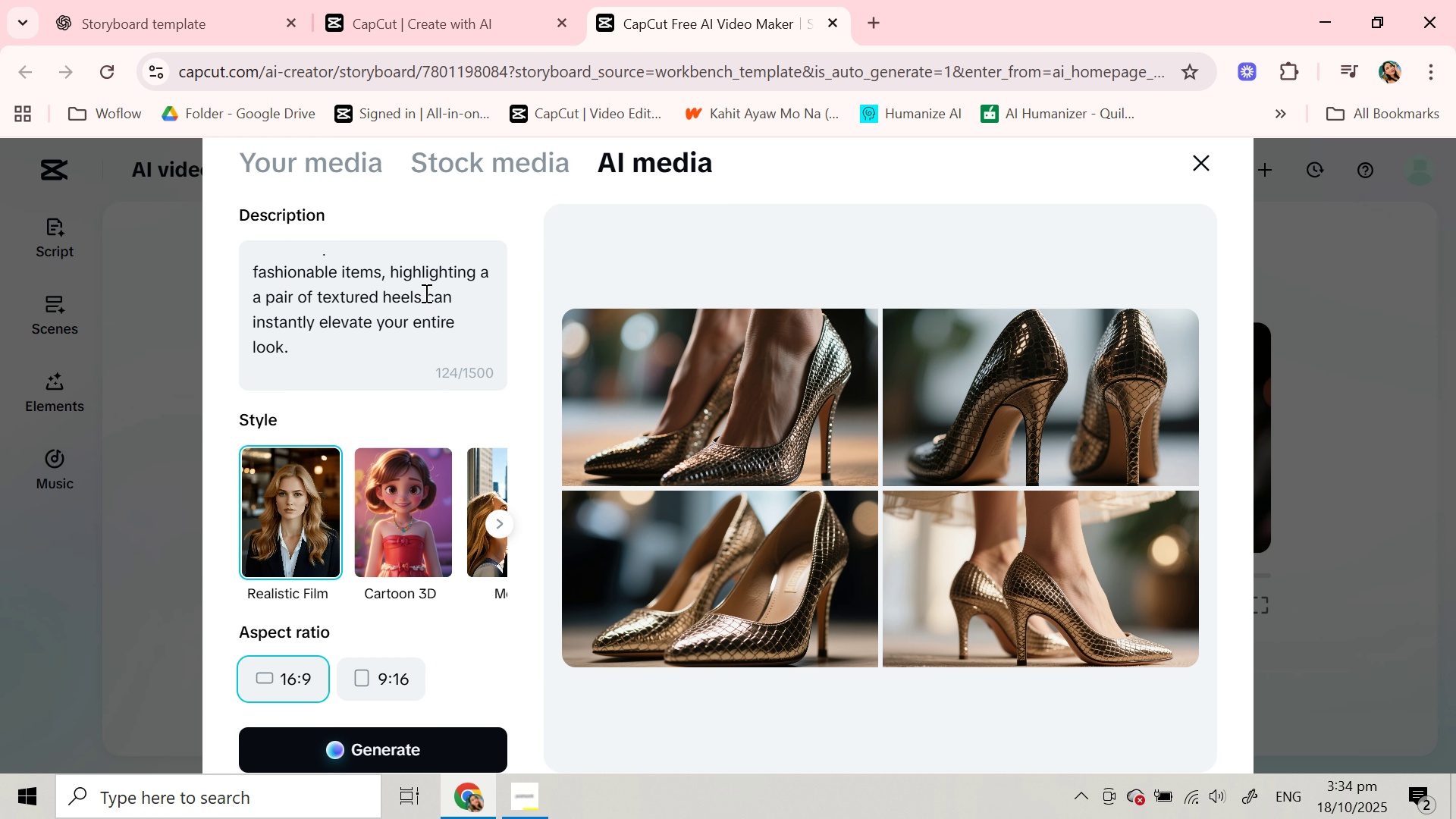 
left_click([346, 344])
 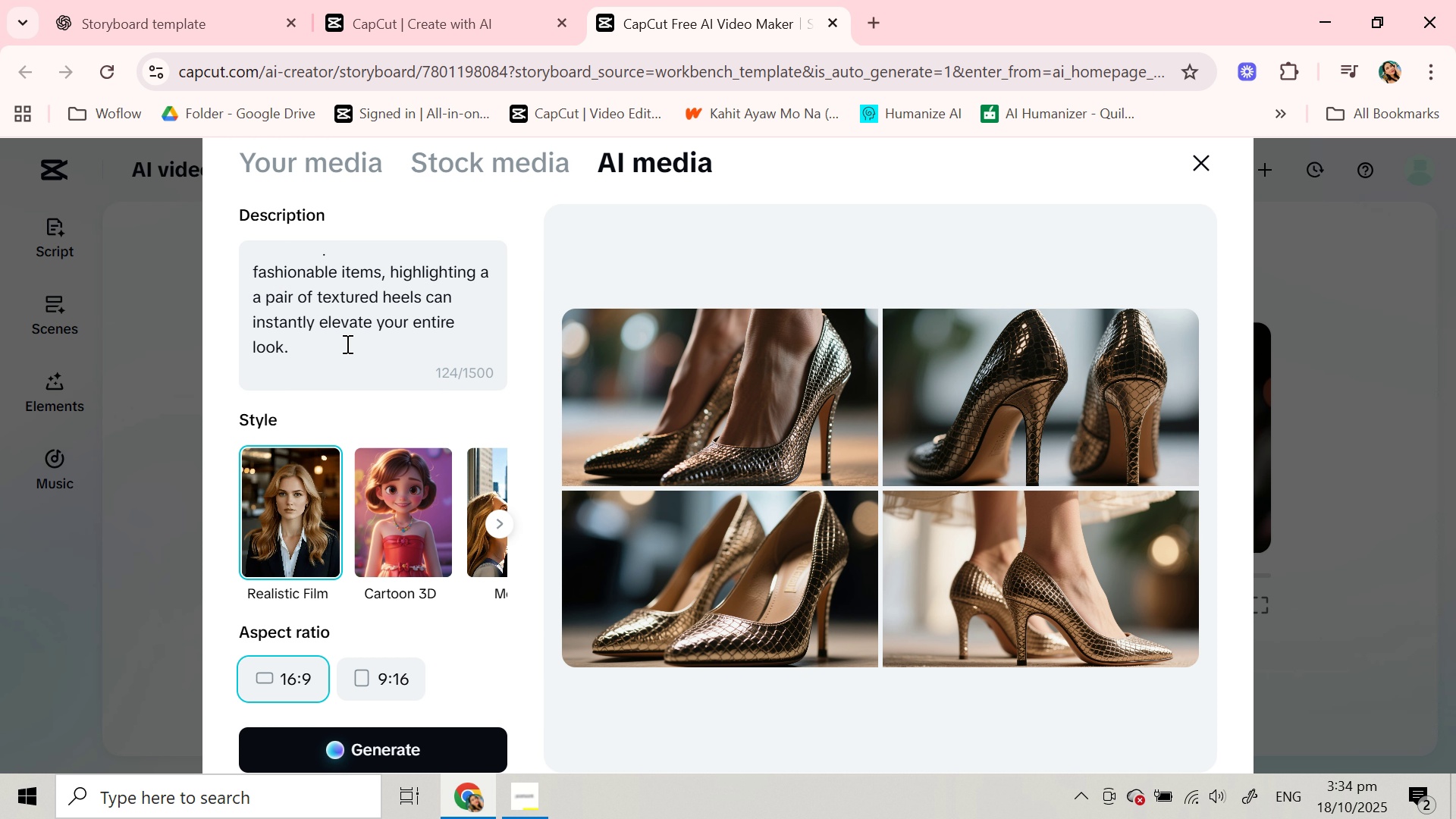 
key(Backspace)
type( in different designs )
 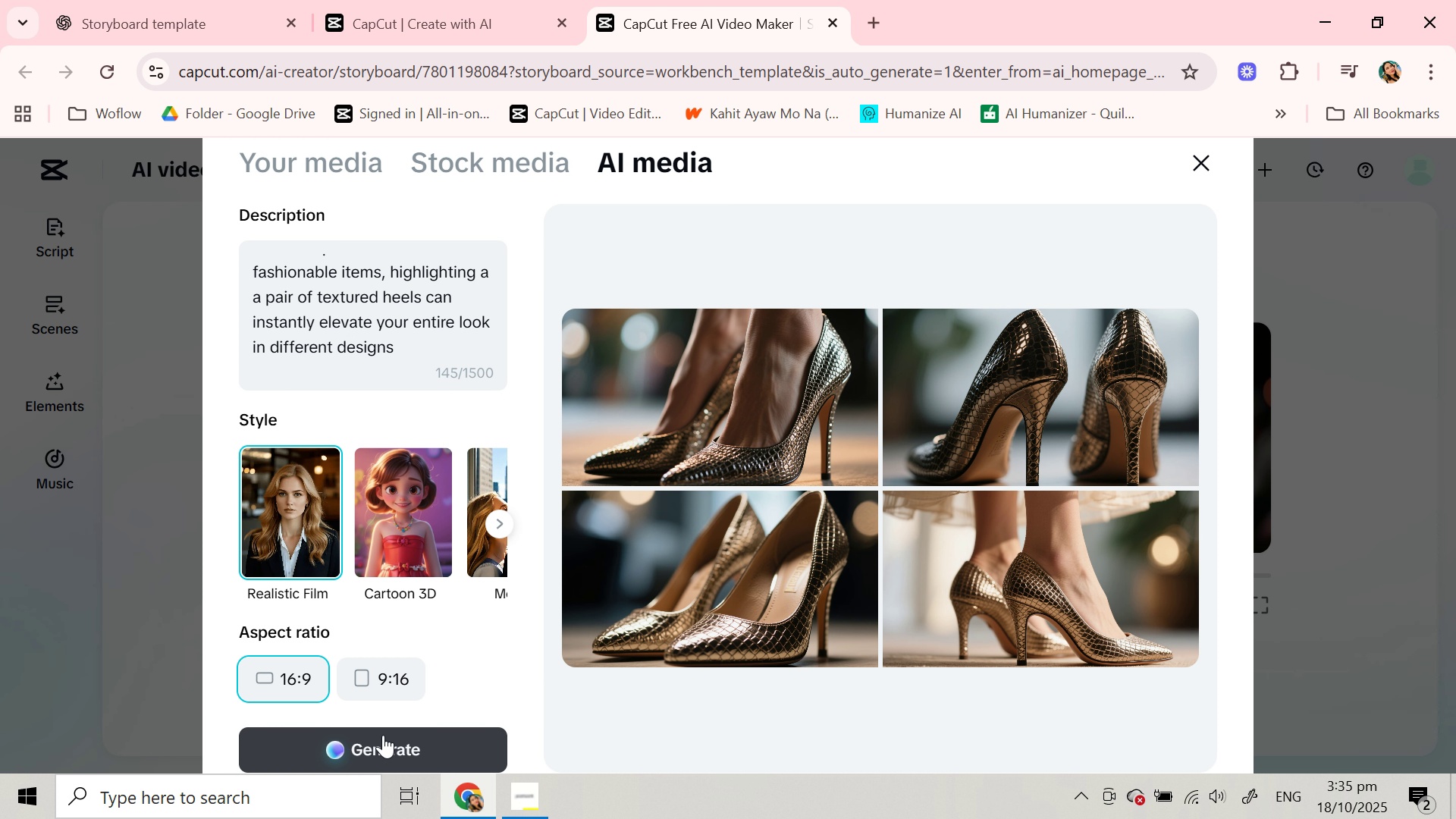 
left_click([391, 755])
 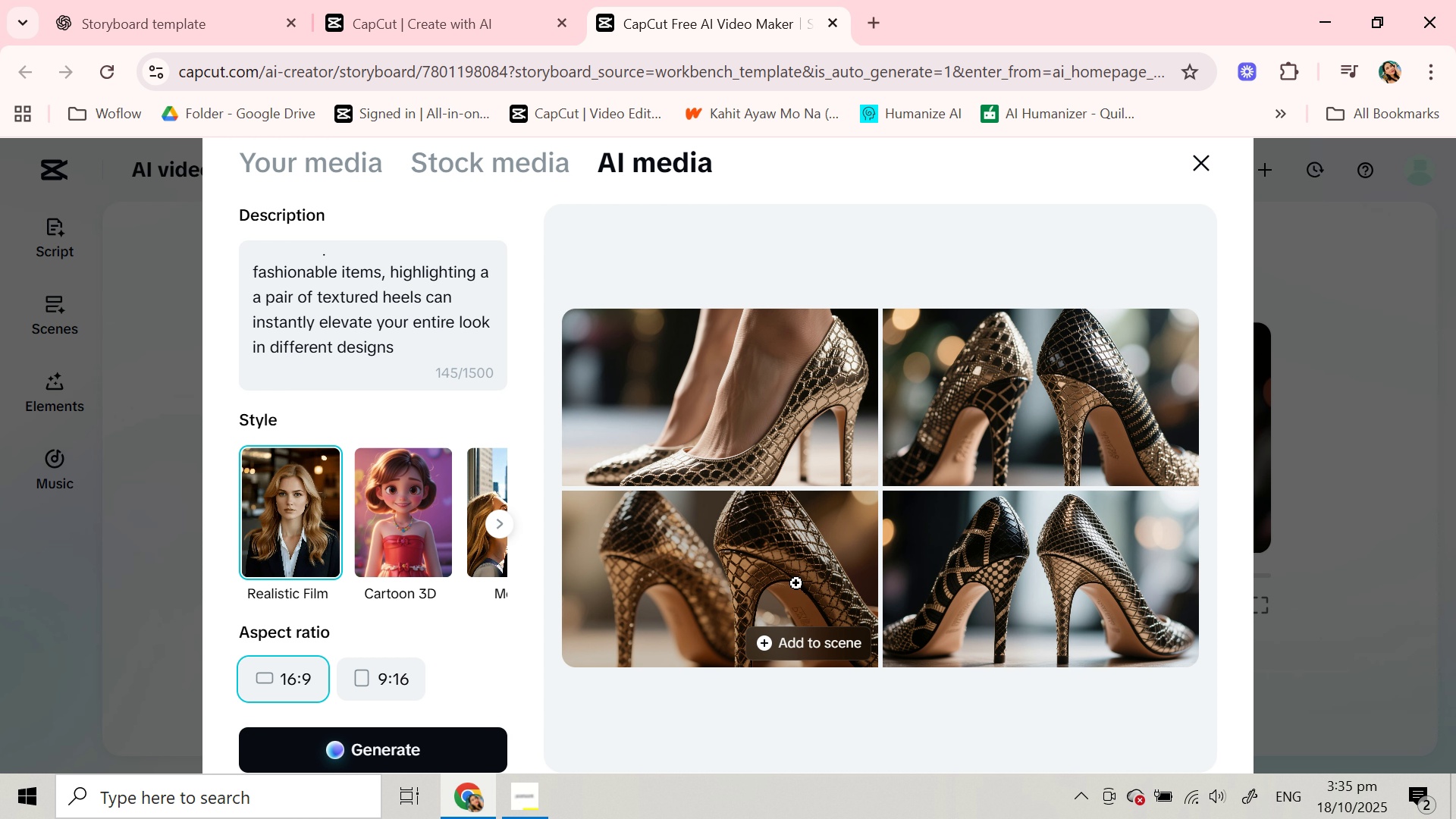 
wait(18.26)
 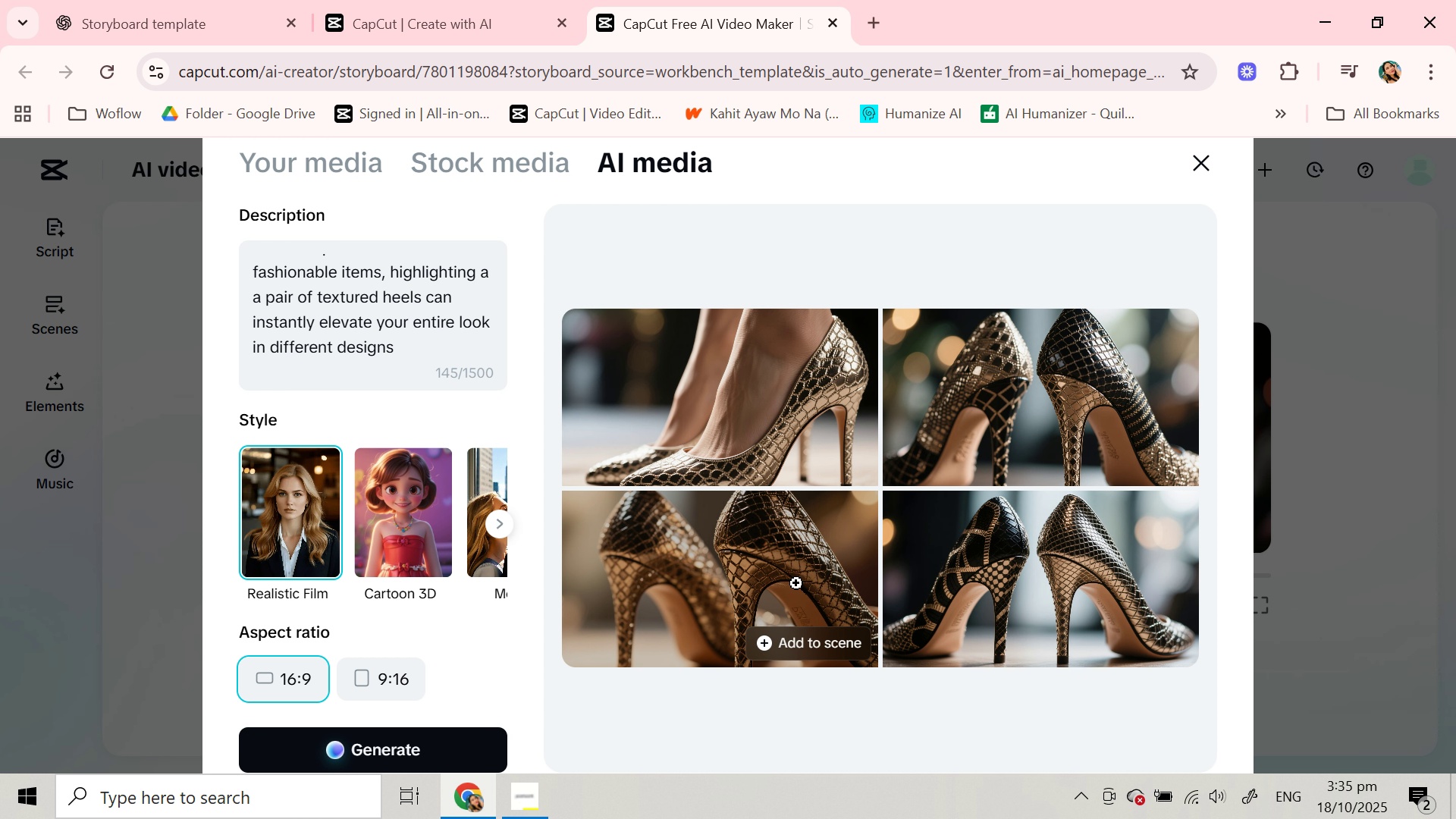 
mouse_move([1146, 609])
 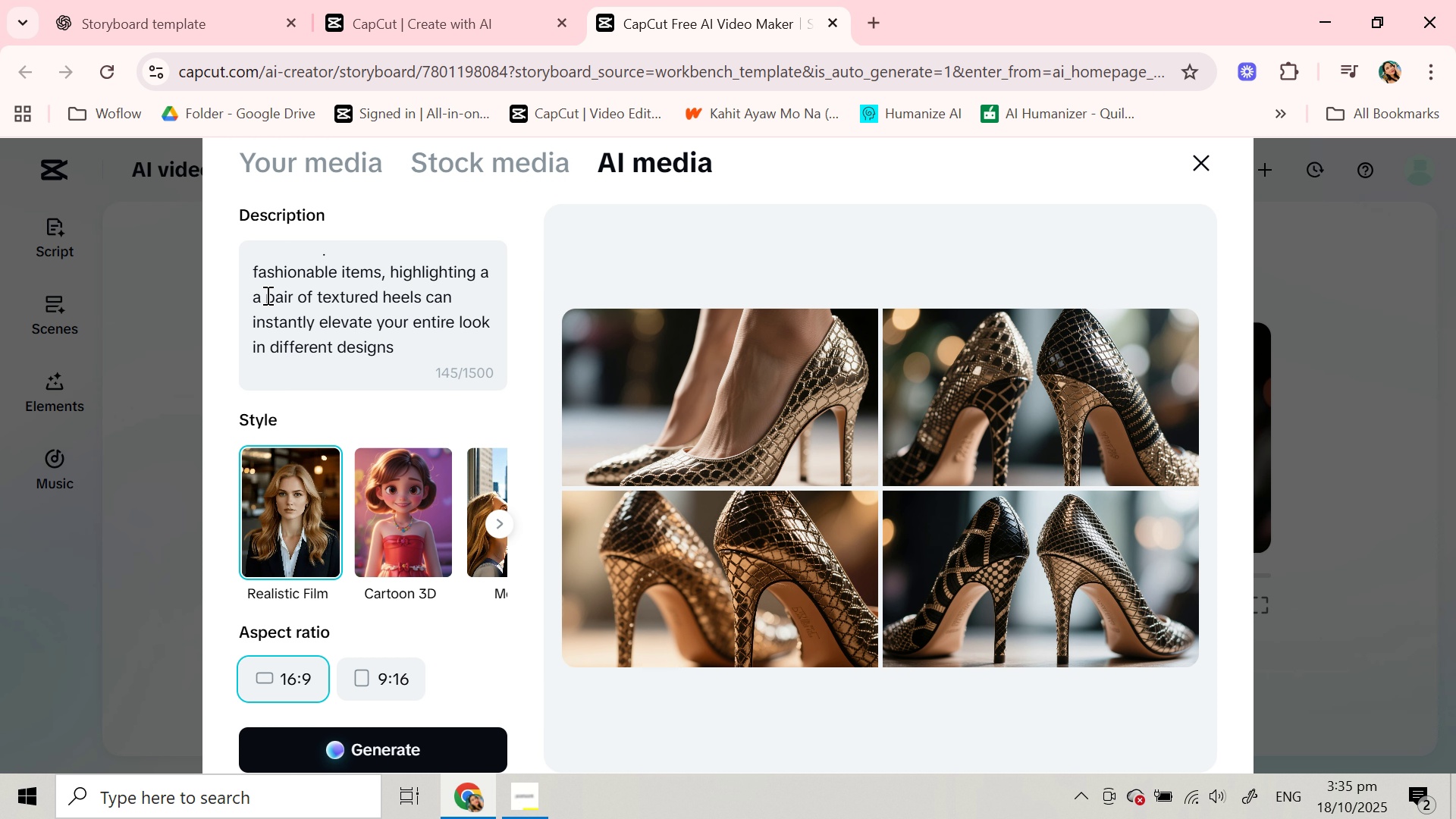 
left_click([261, 297])
 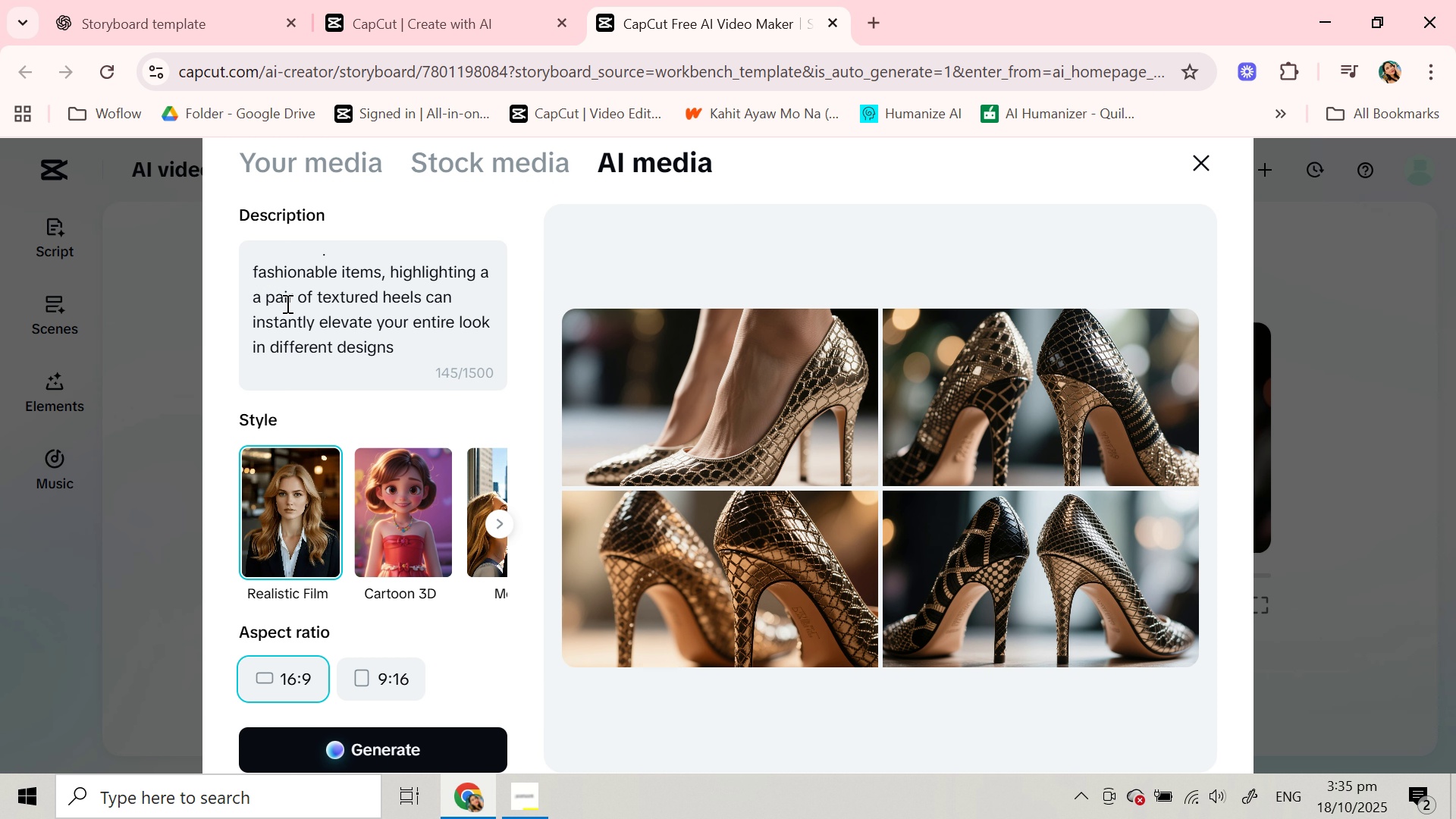 
key(Space)
 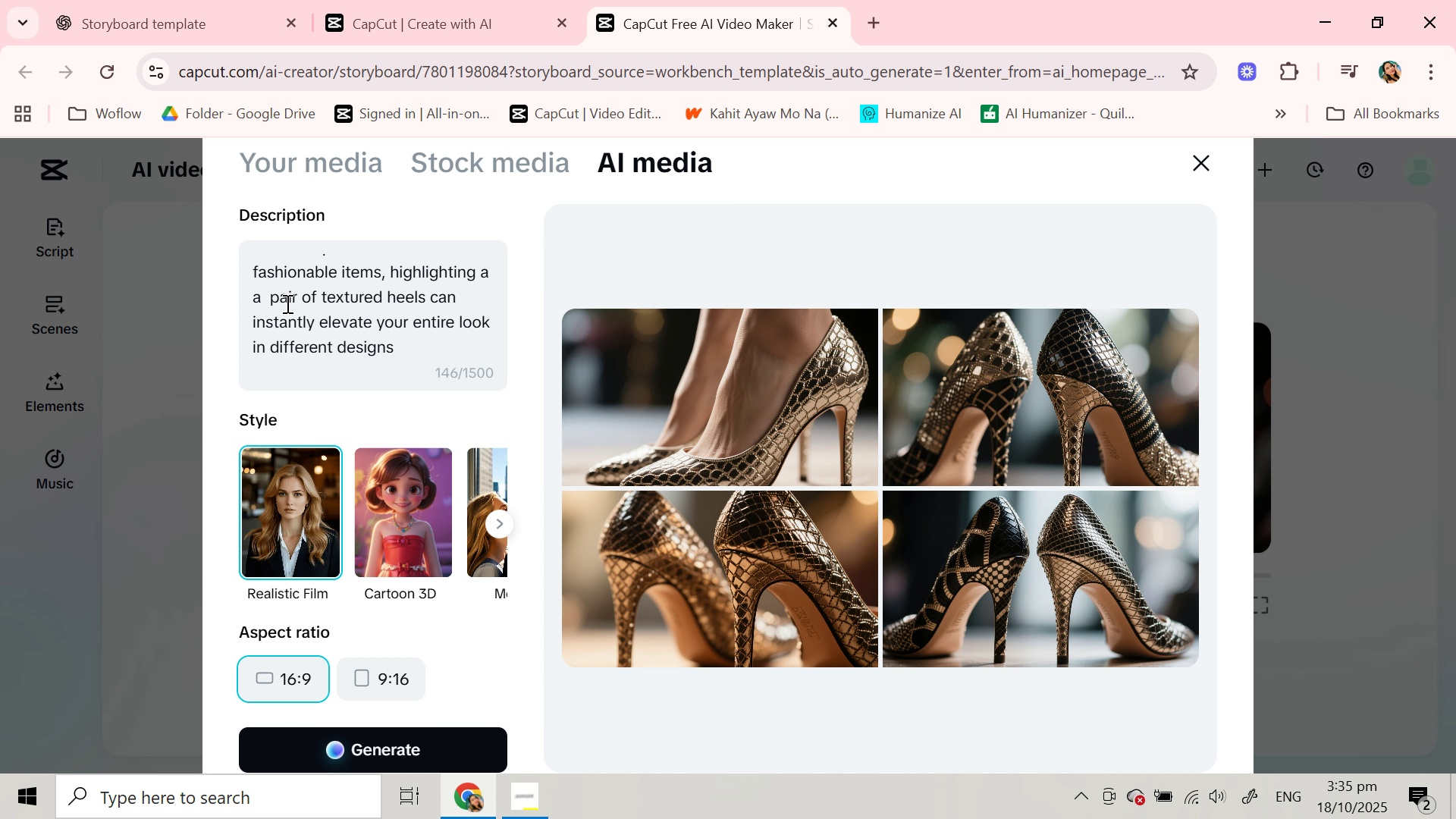 
key(3)
 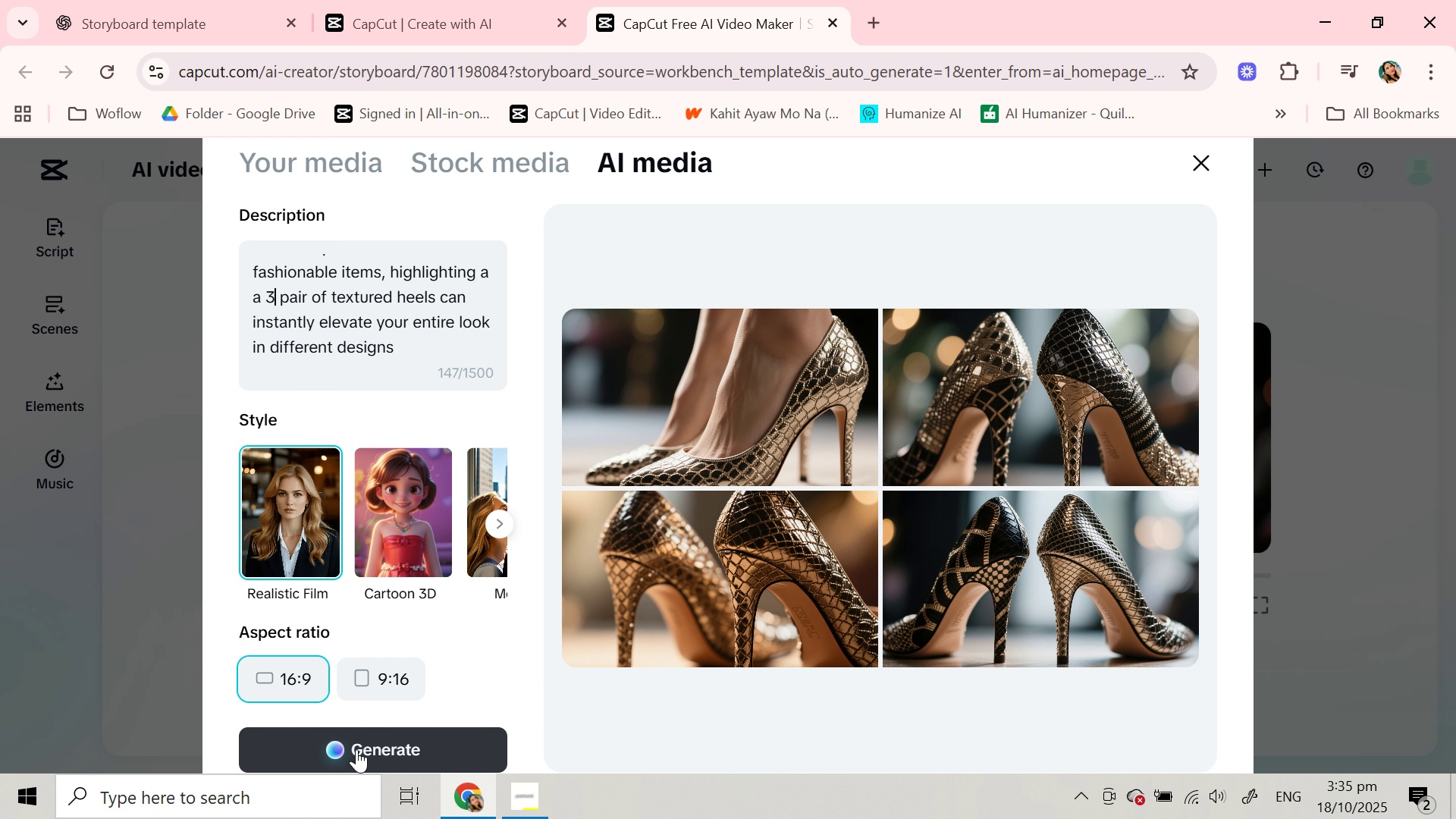 
left_click([356, 749])
 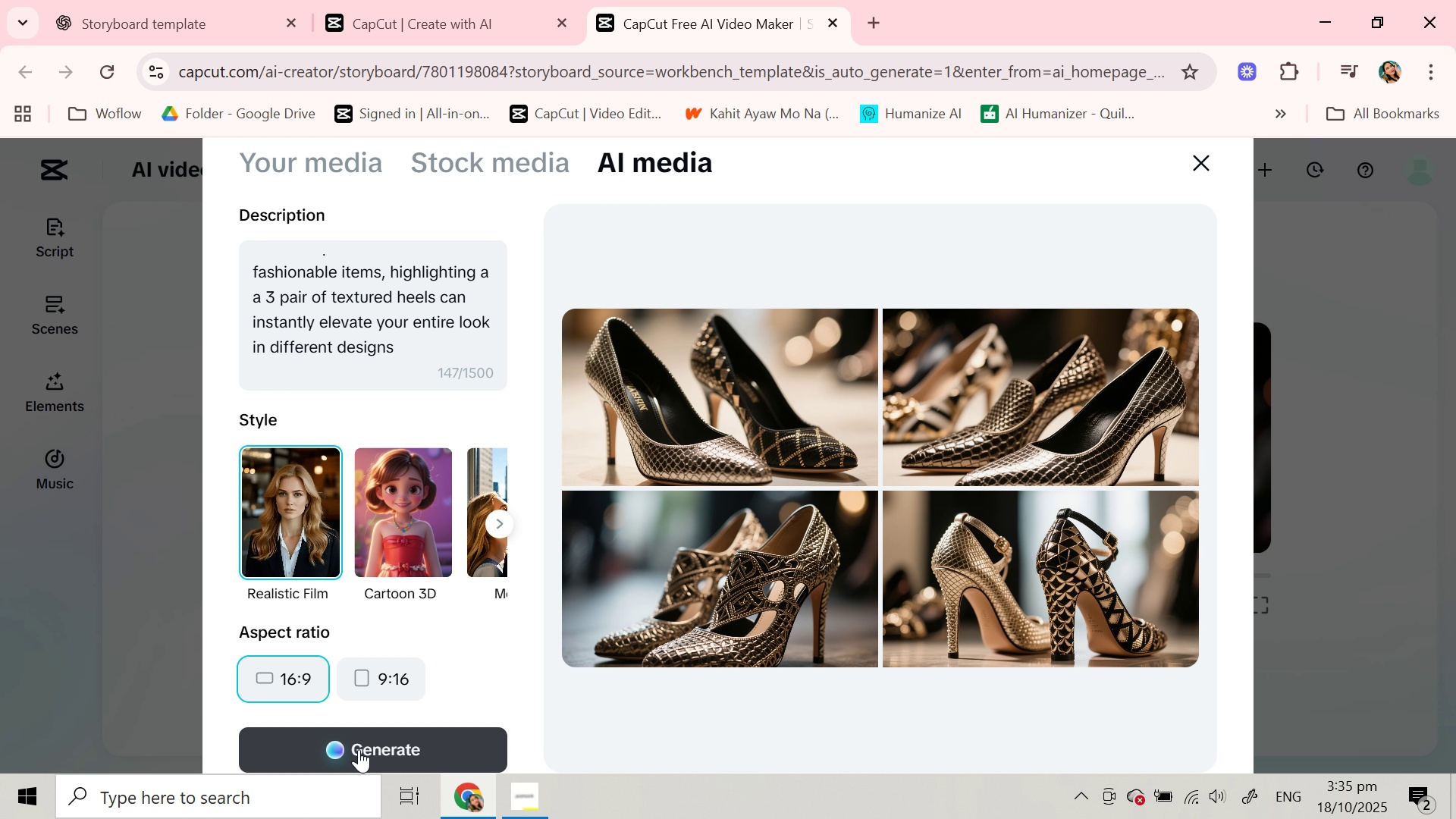 
wait(19.1)
 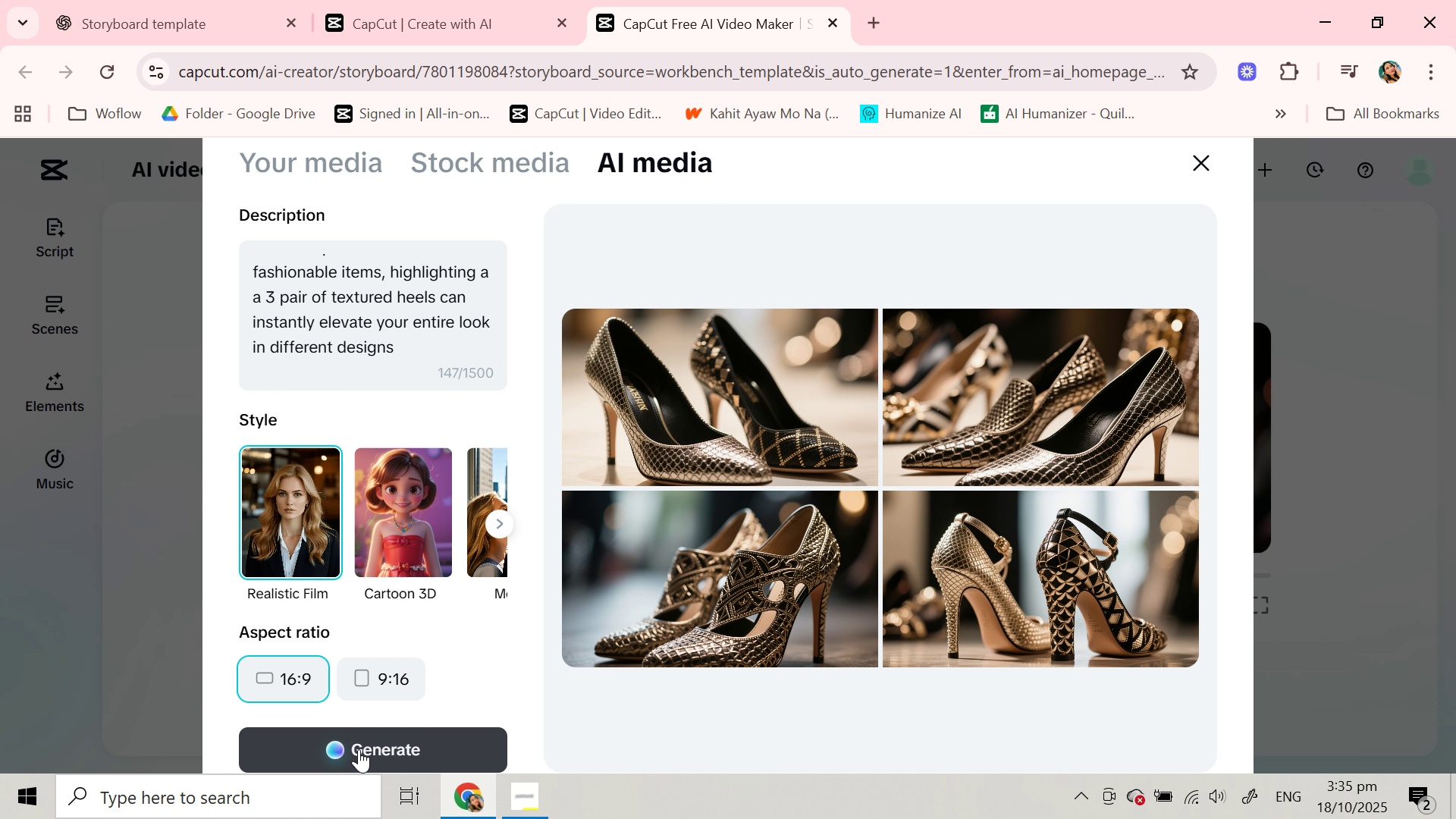 
left_click([1021, 426])
 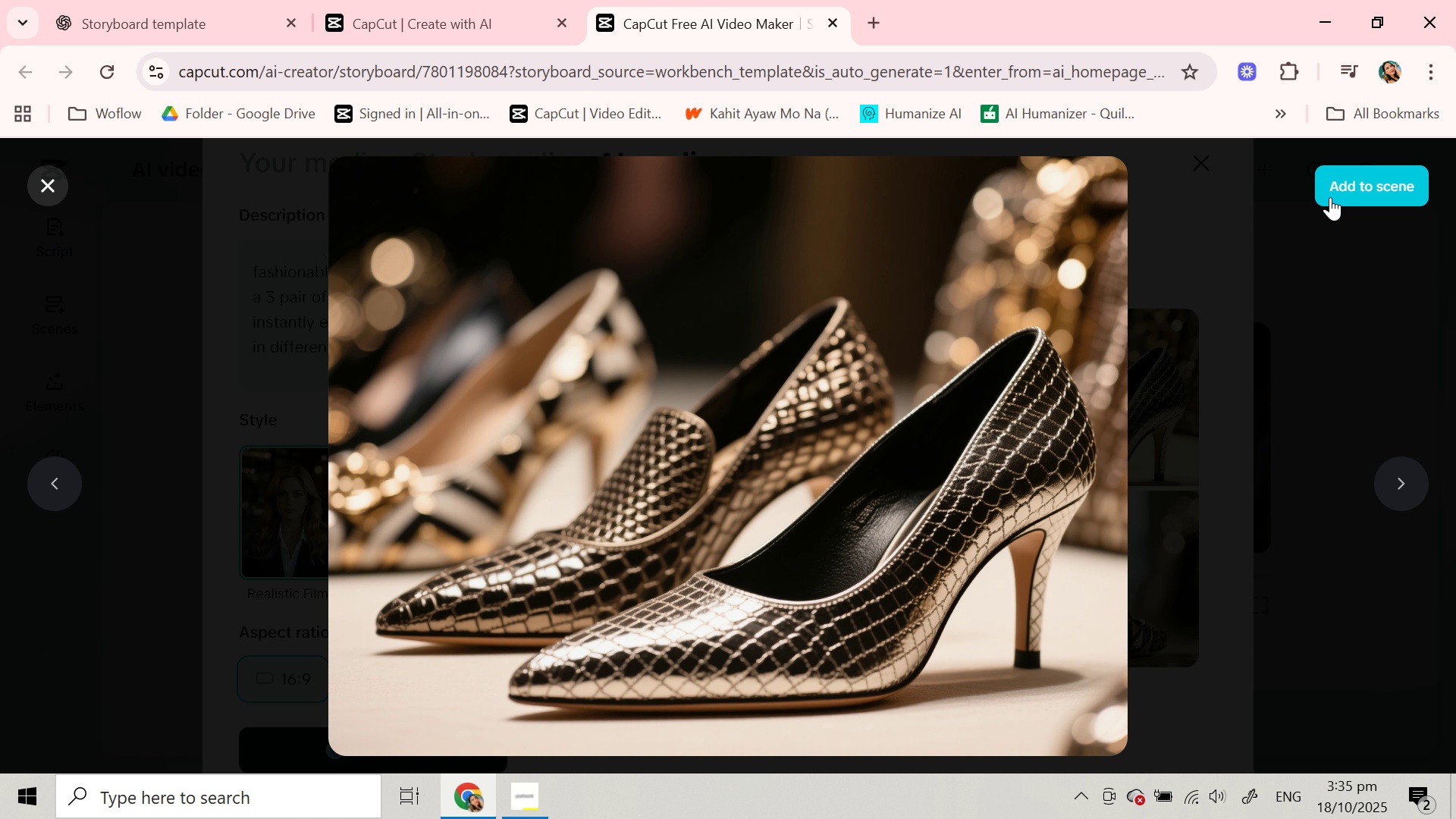 
left_click([1331, 184])
 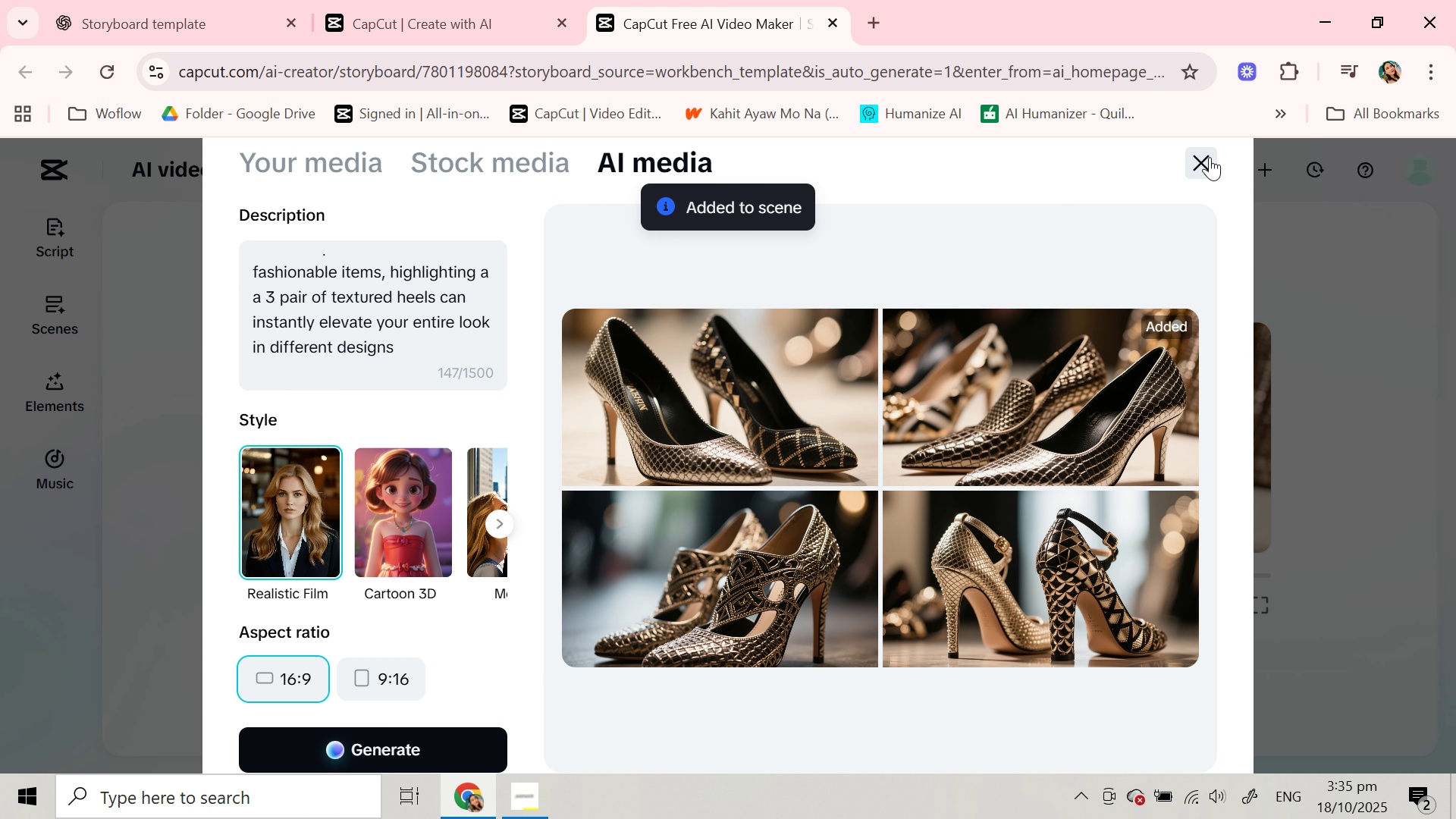 
left_click([1210, 157])
 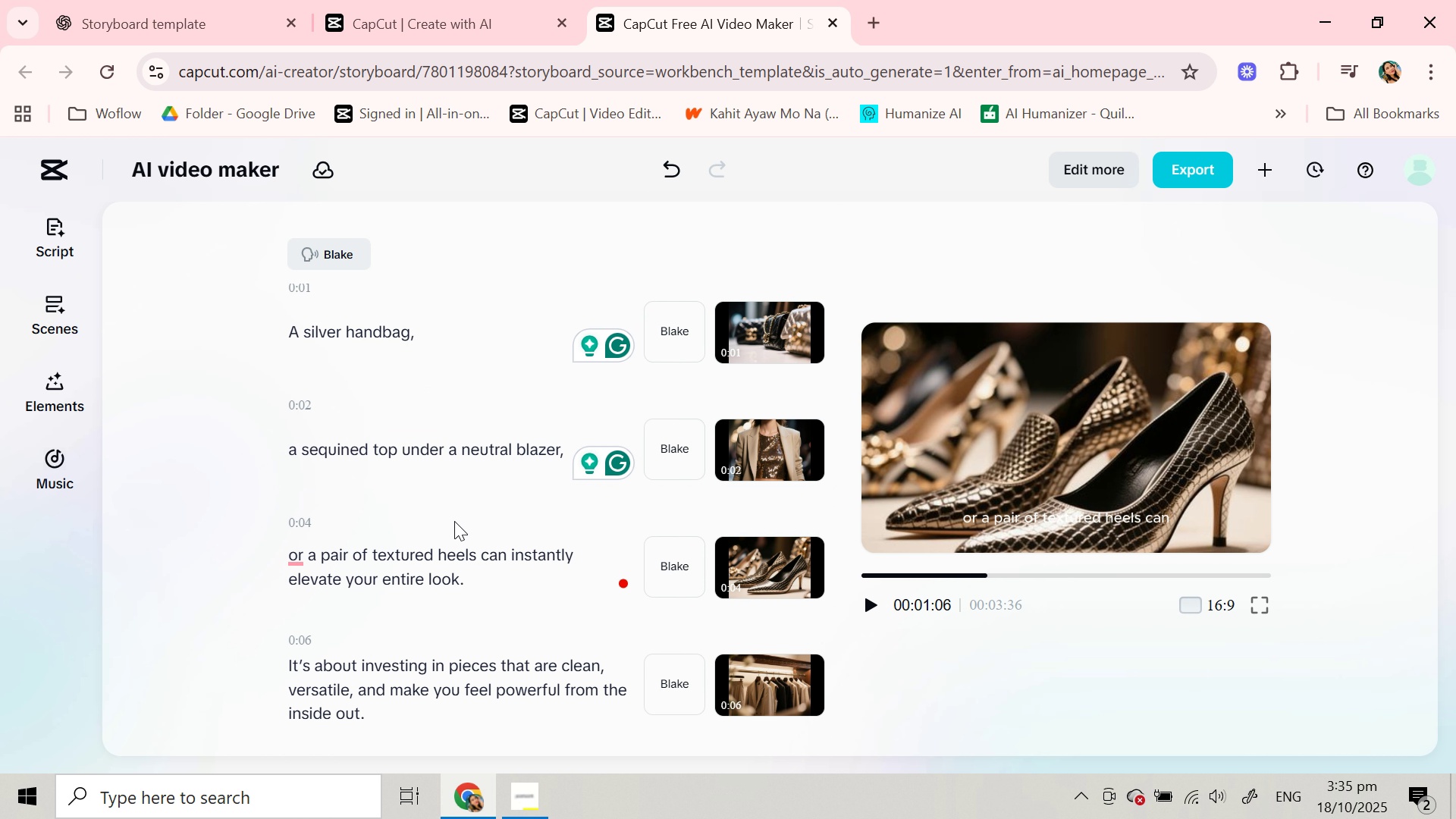 
scroll: coordinate [430, 620], scroll_direction: up, amount: 3.0
 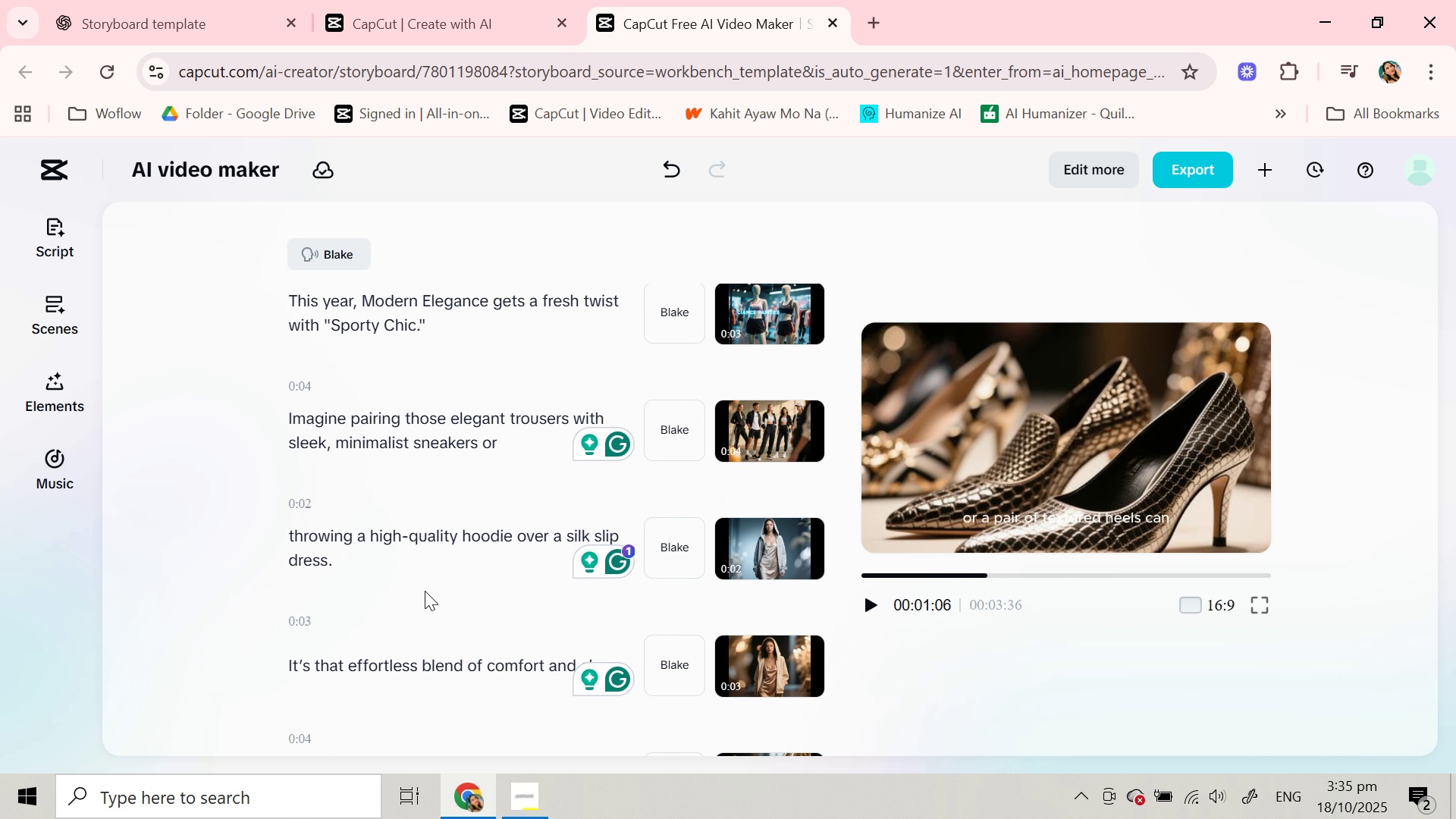 
left_click([435, 551])
 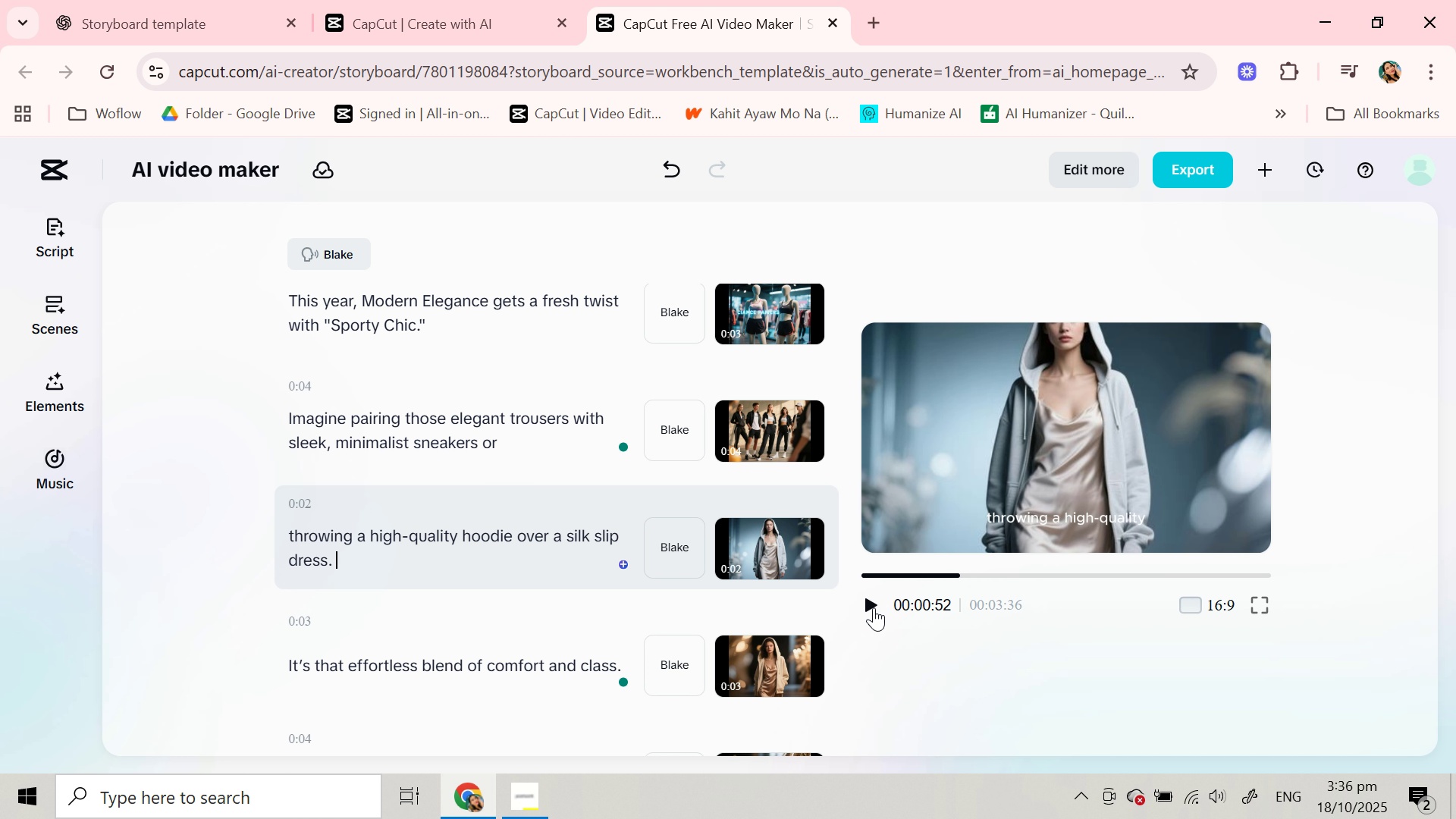 
left_click([874, 607])
 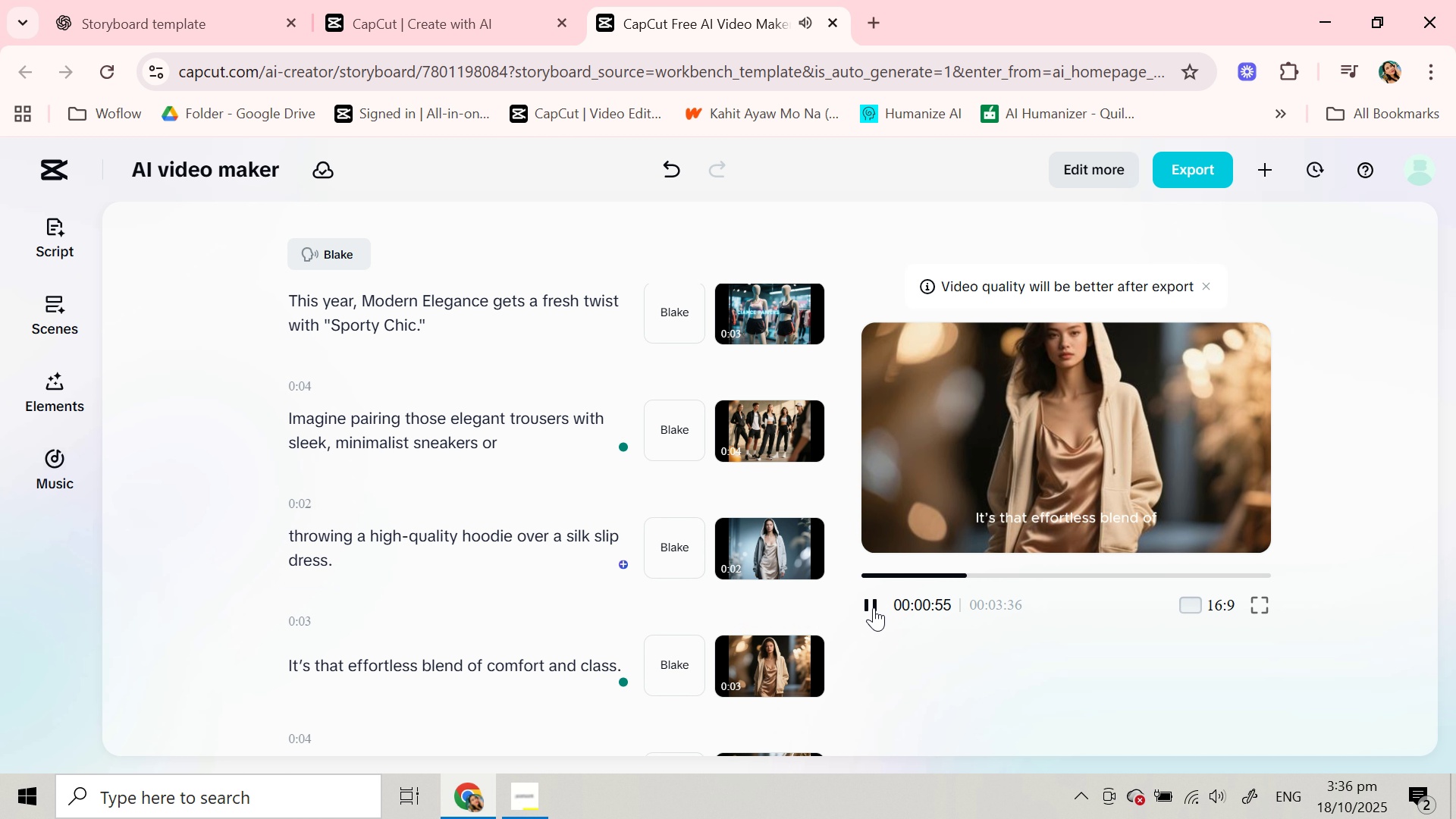 
wait(8.51)
 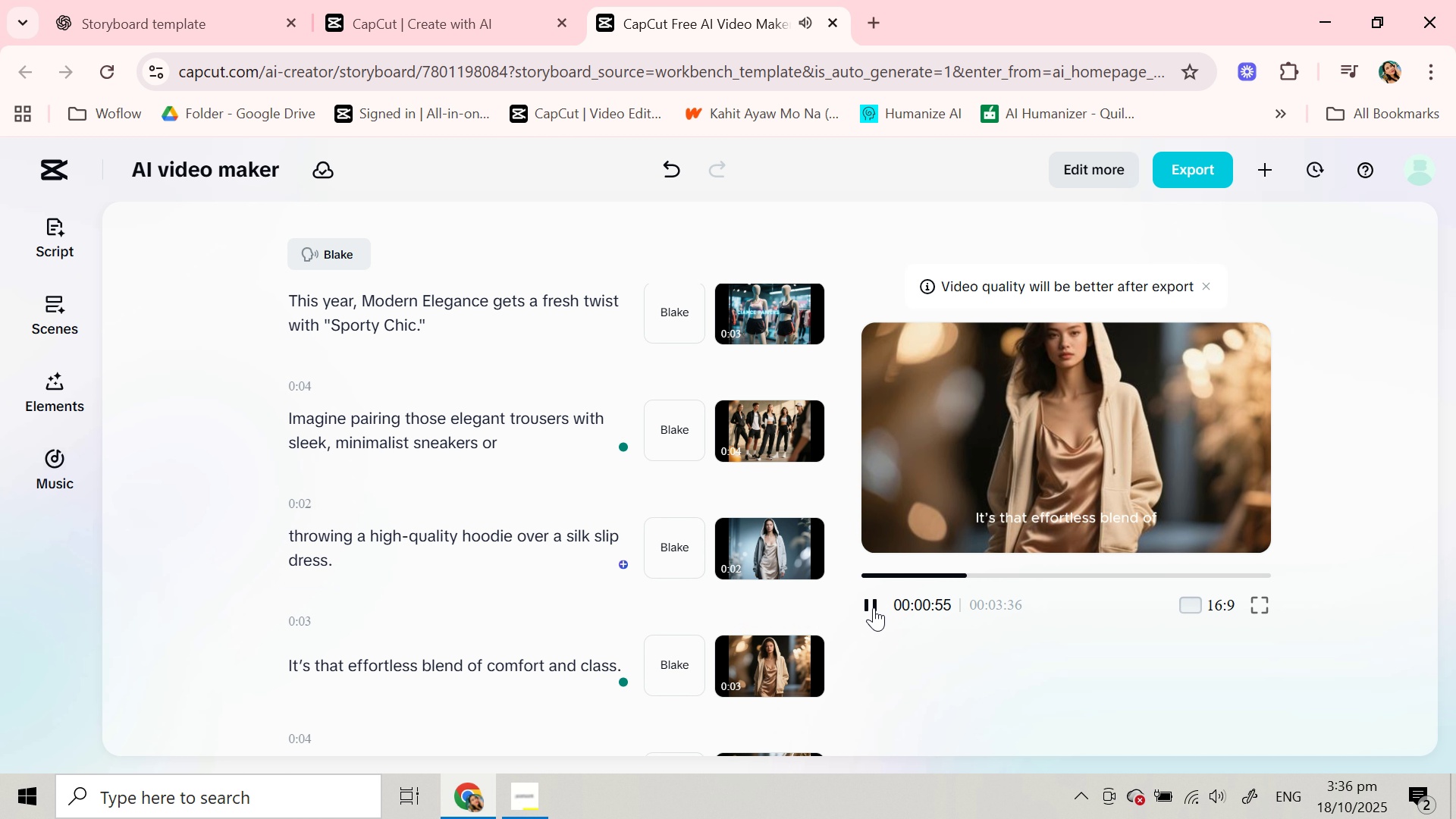 
left_click([736, 669])
 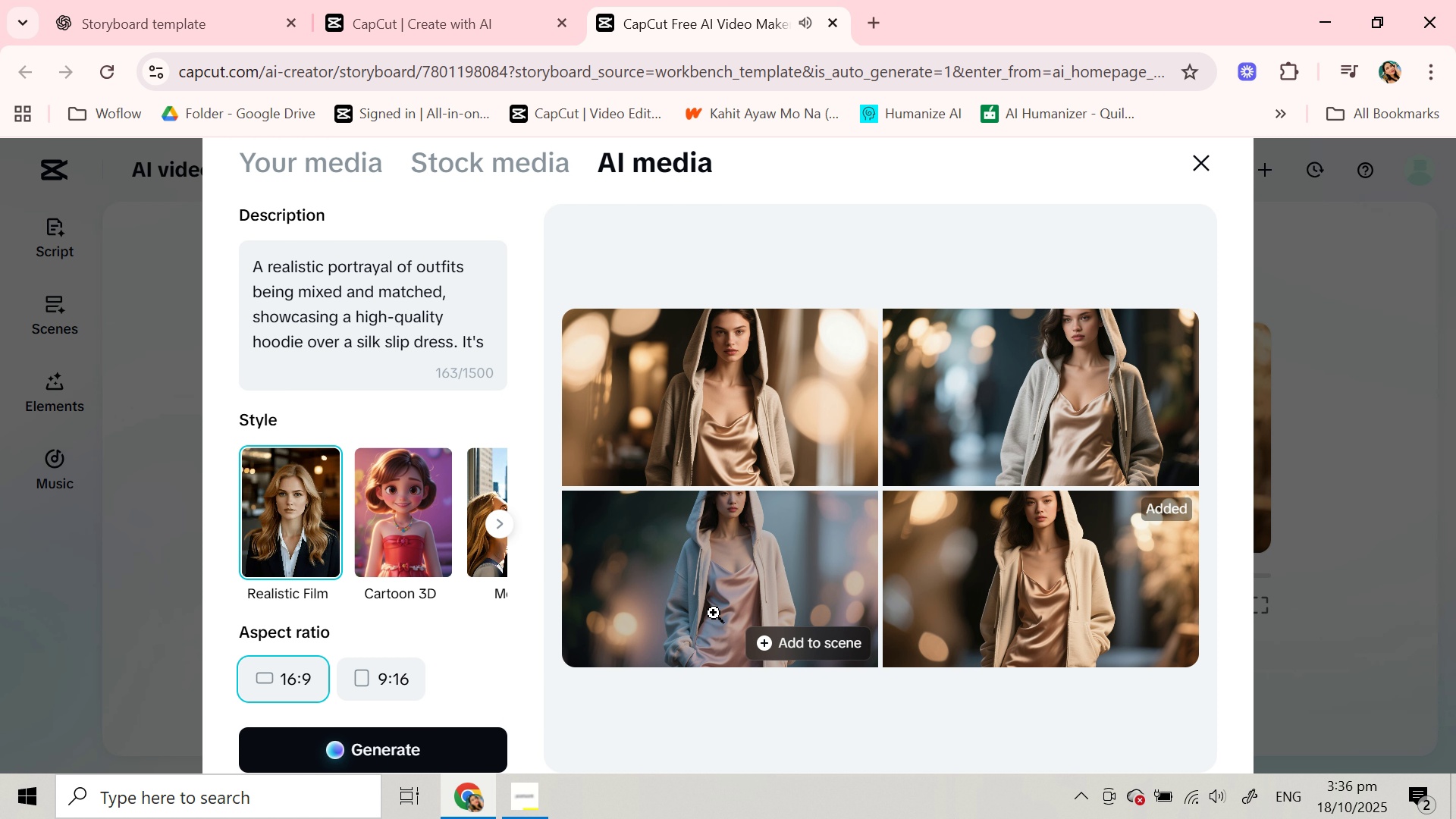 
left_click([714, 612])
 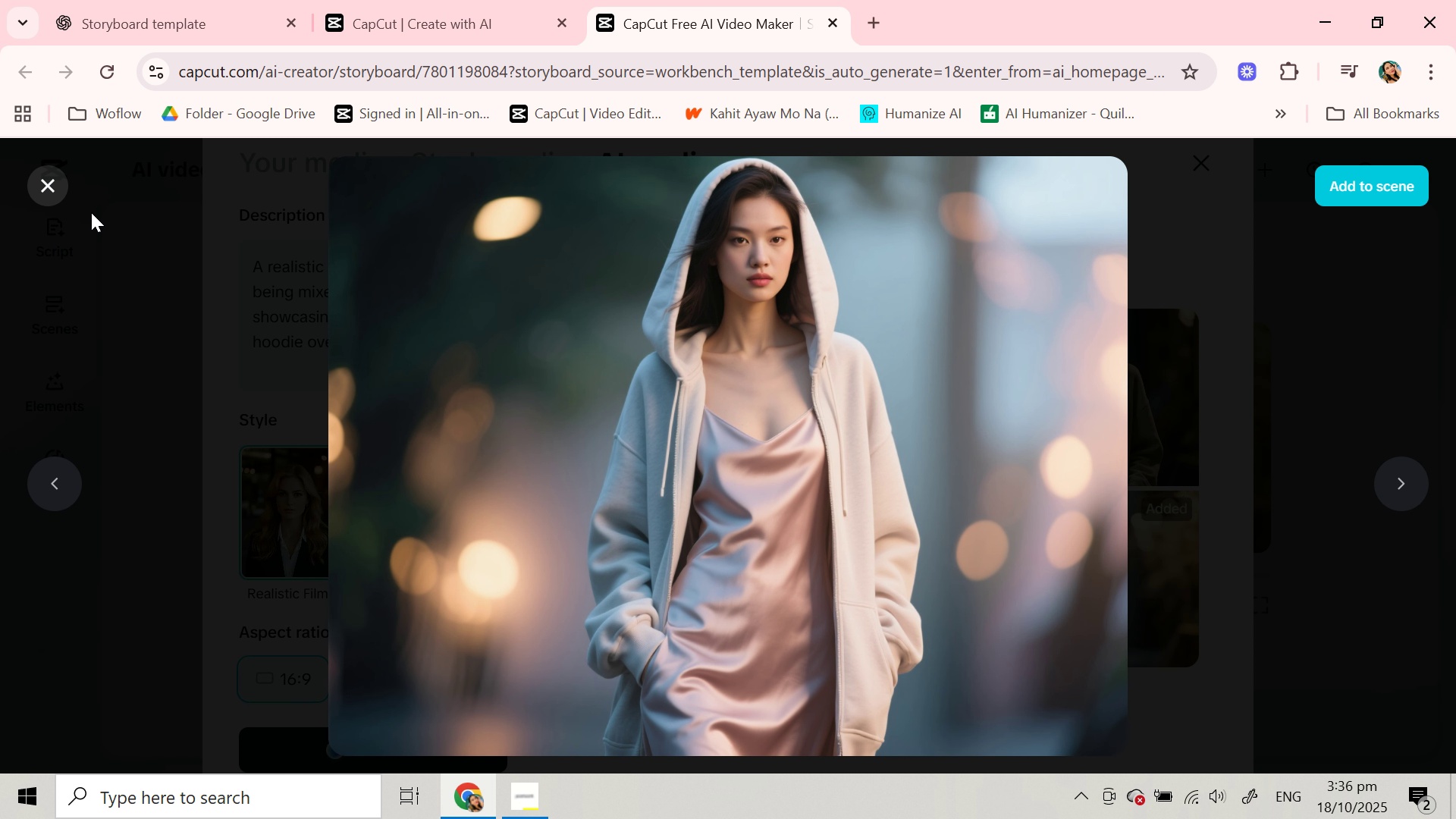 
left_click([54, 180])
 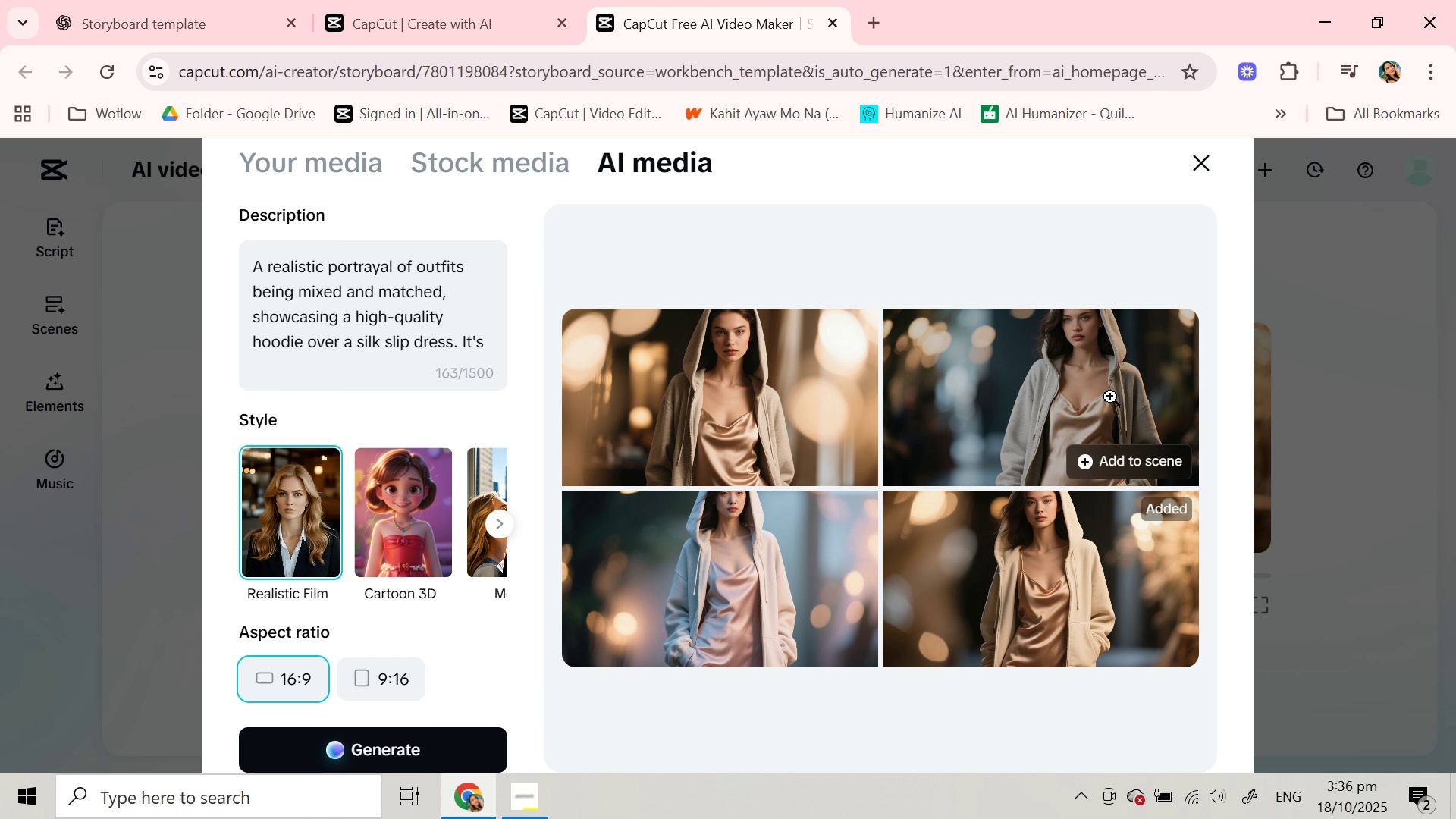 
left_click([1110, 397])
 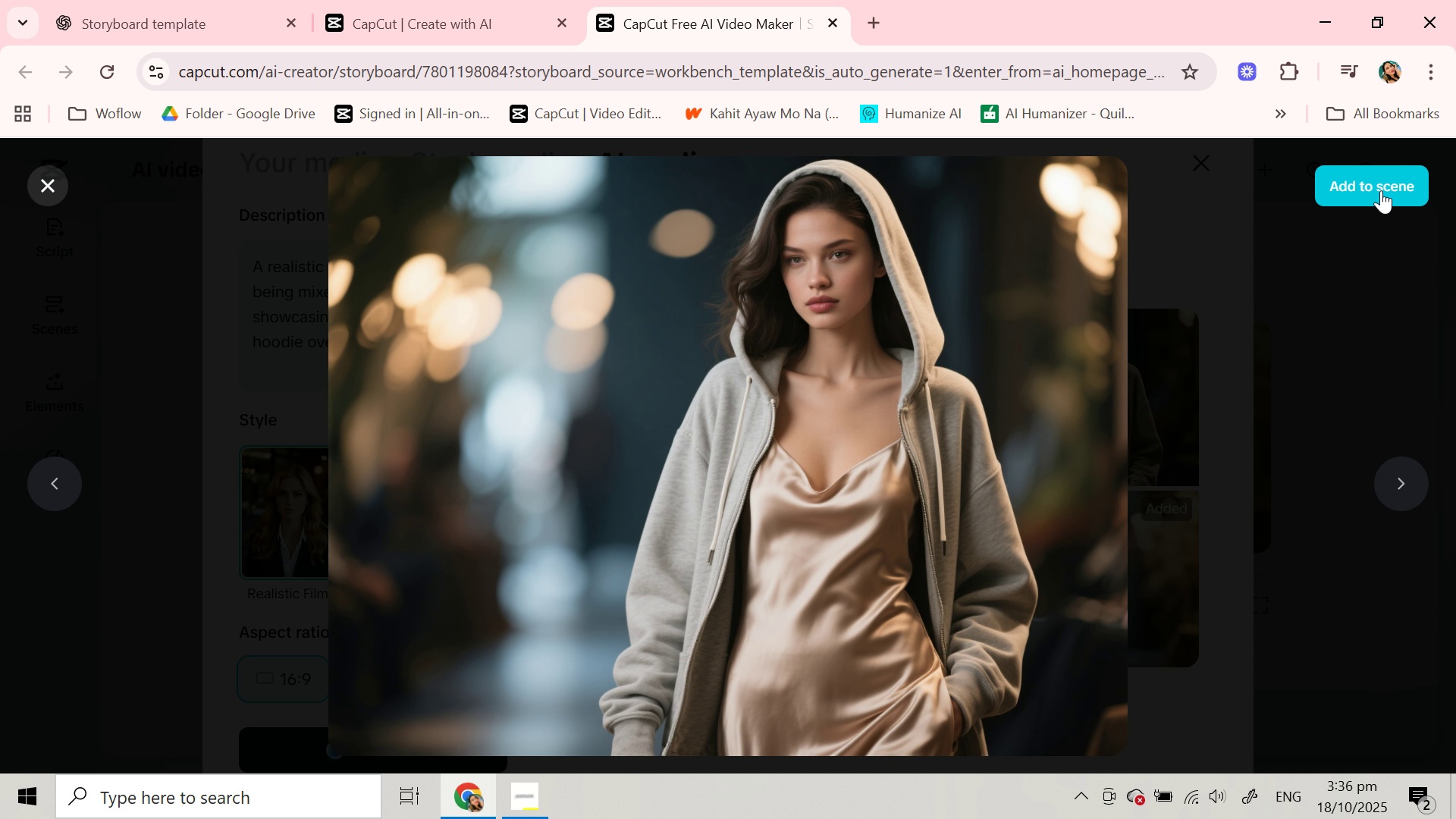 
left_click([1381, 190])
 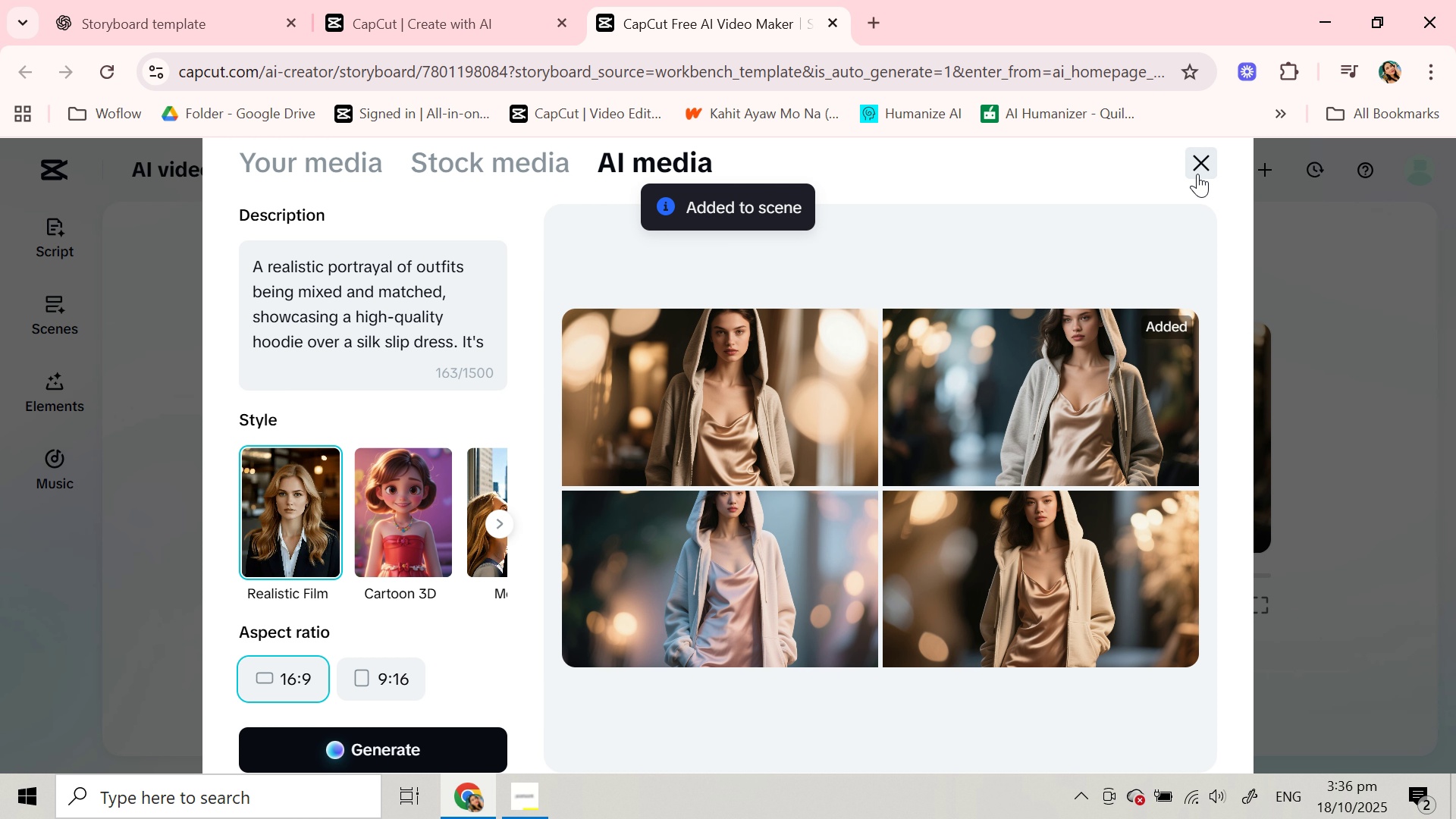 
left_click([1197, 173])
 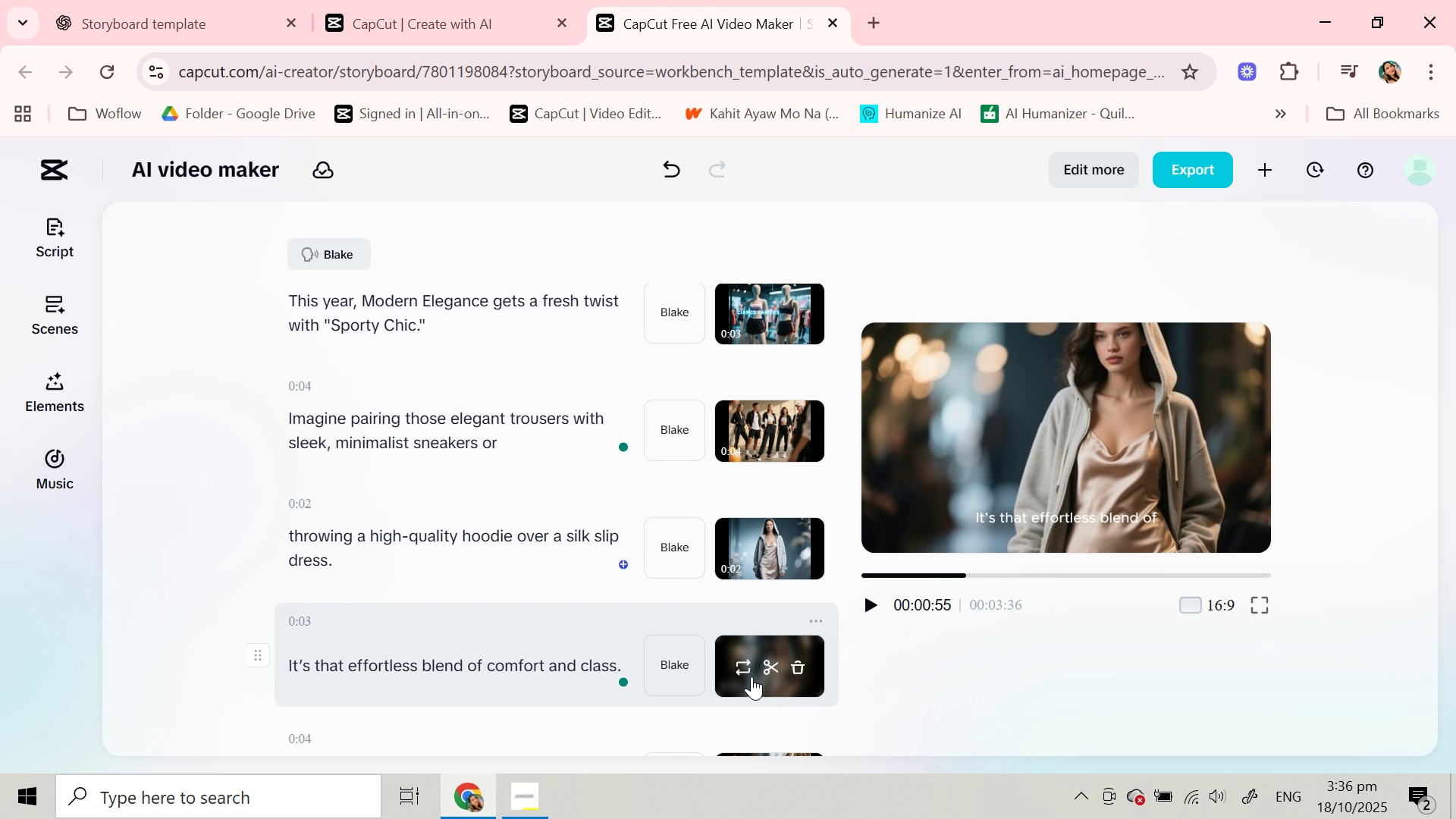 
scroll: coordinate [752, 653], scroll_direction: down, amount: 2.0
 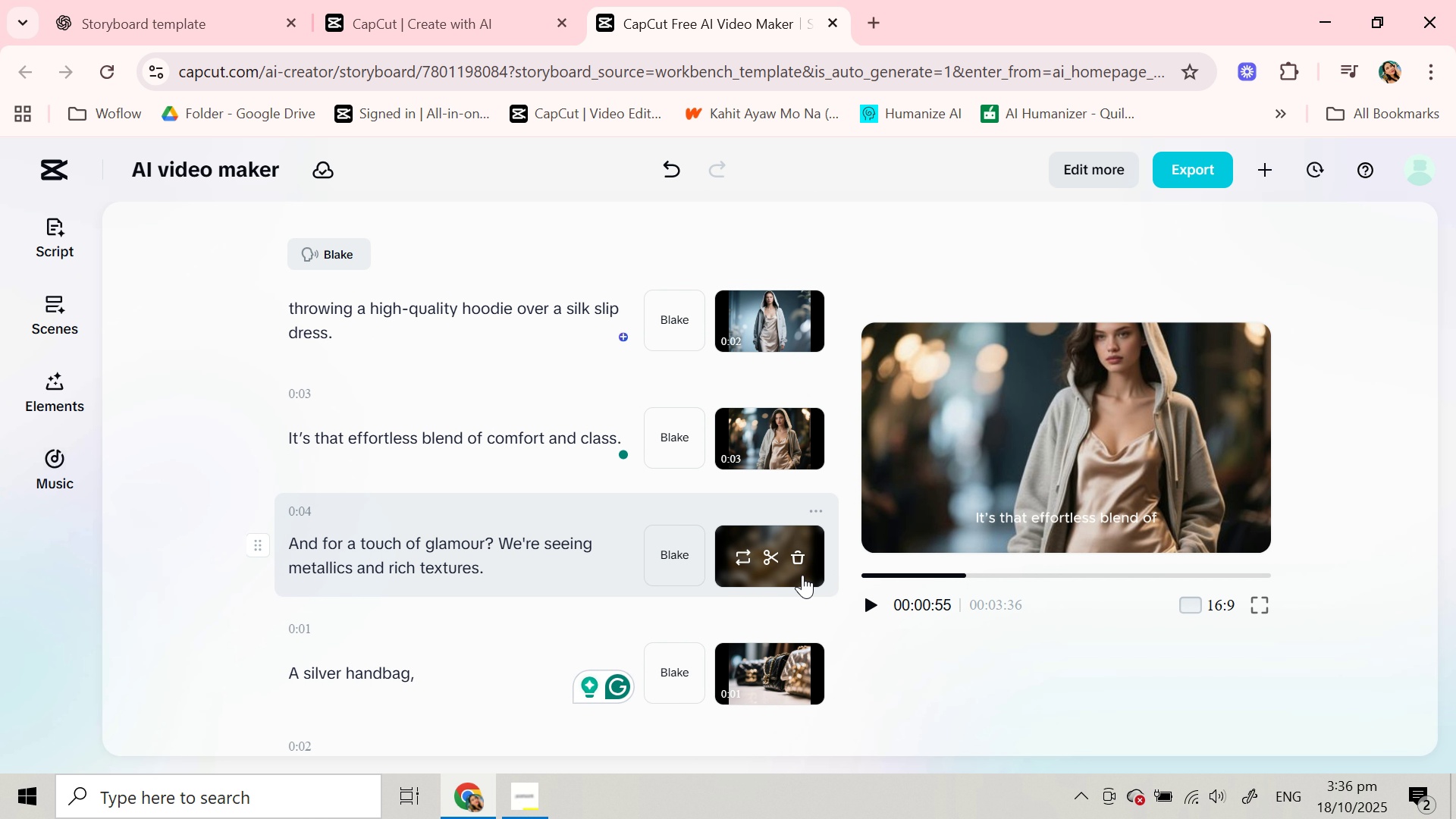 
left_click([767, 576])
 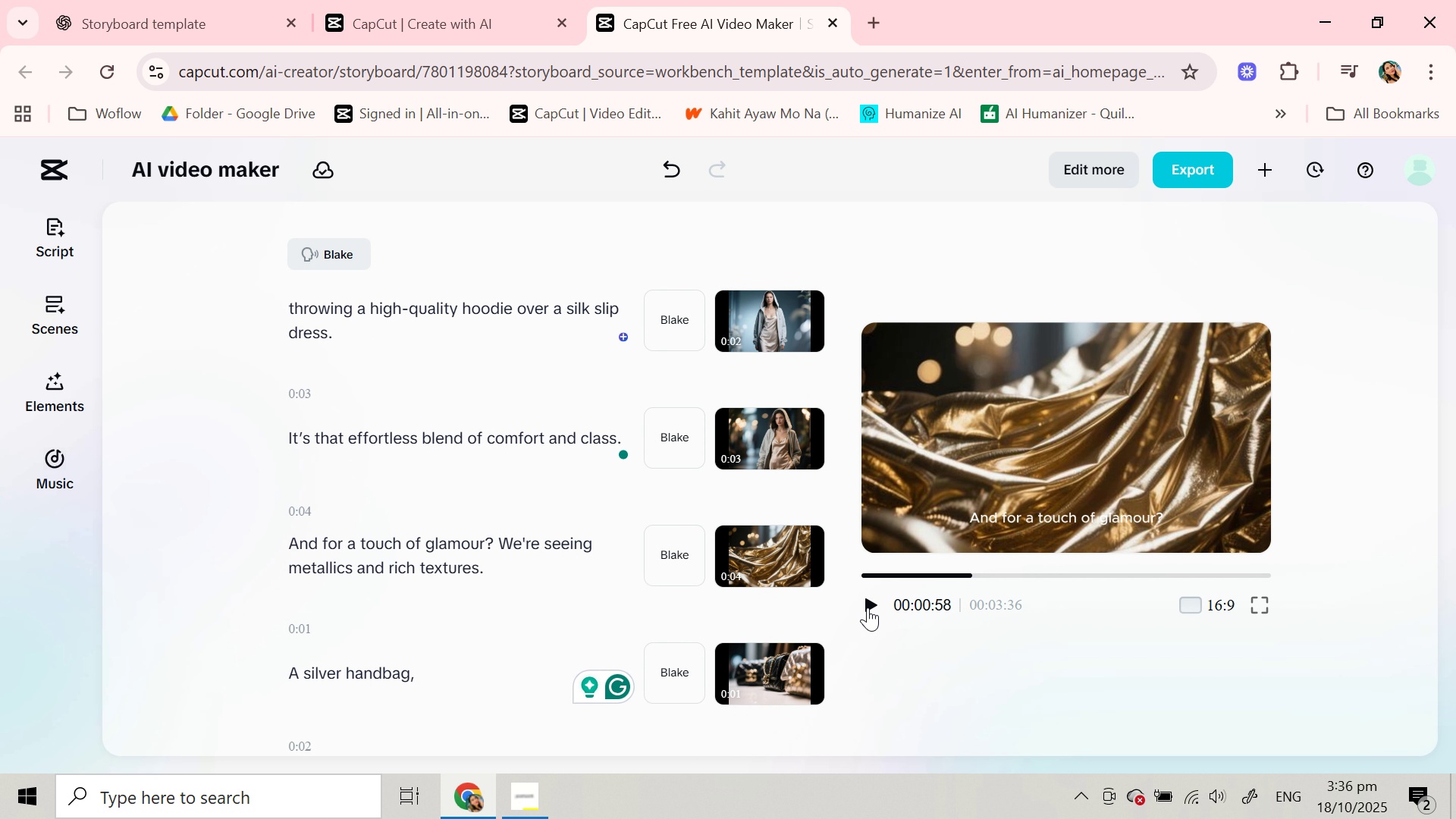 
left_click([868, 607])
 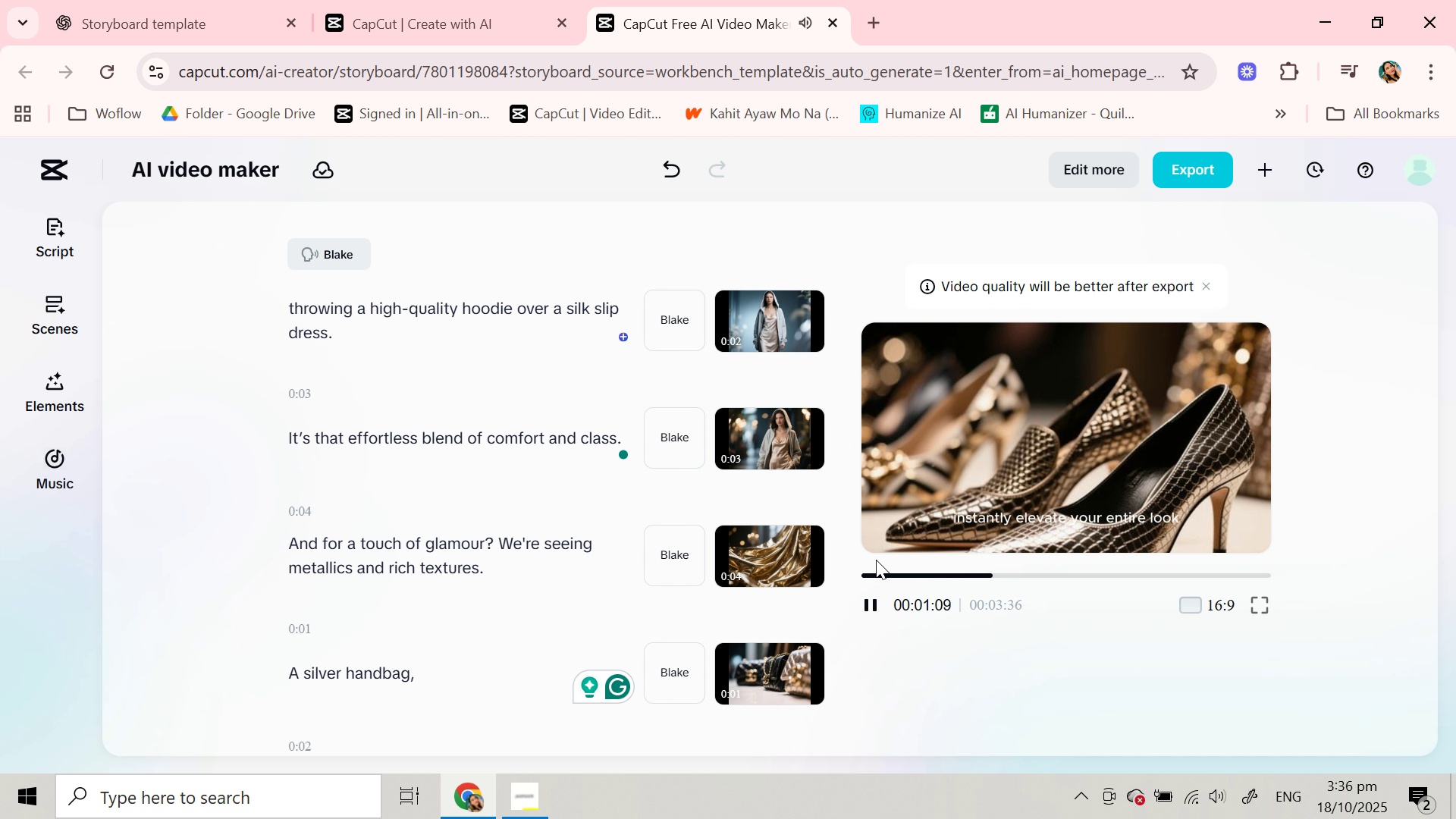 
wait(15.93)
 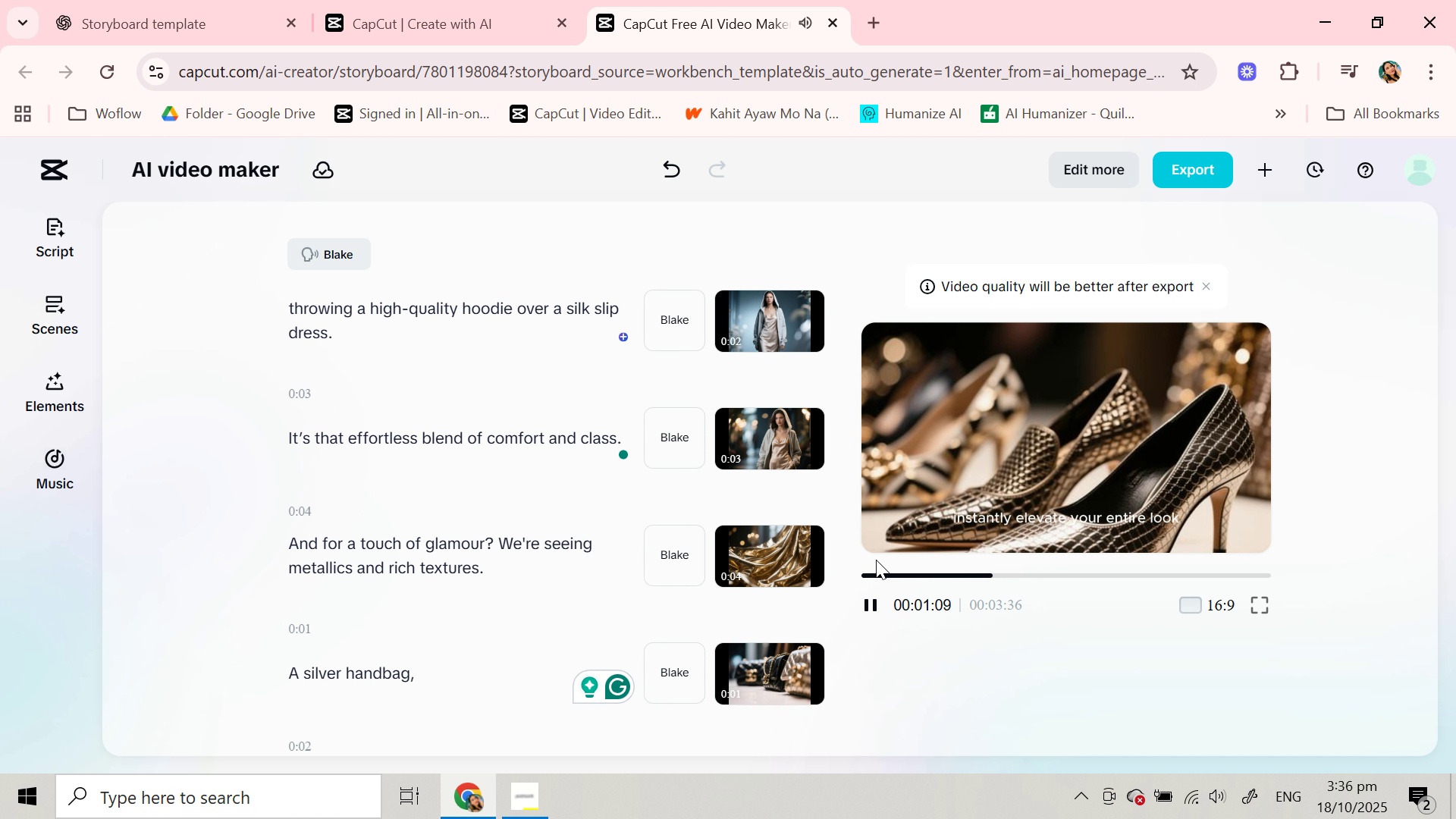 
left_click([869, 606])
 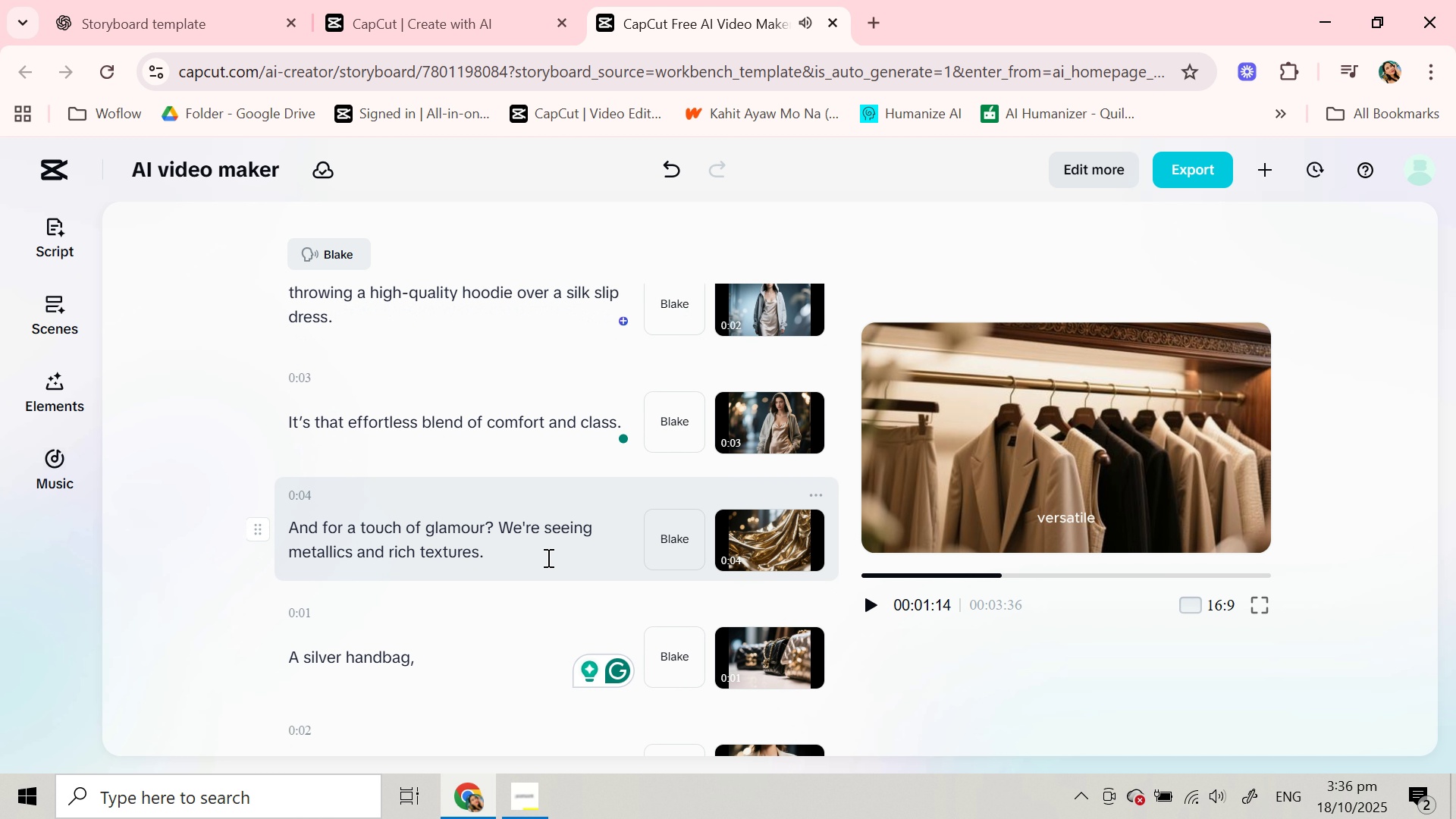 
scroll: coordinate [547, 557], scroll_direction: down, amount: 1.0
 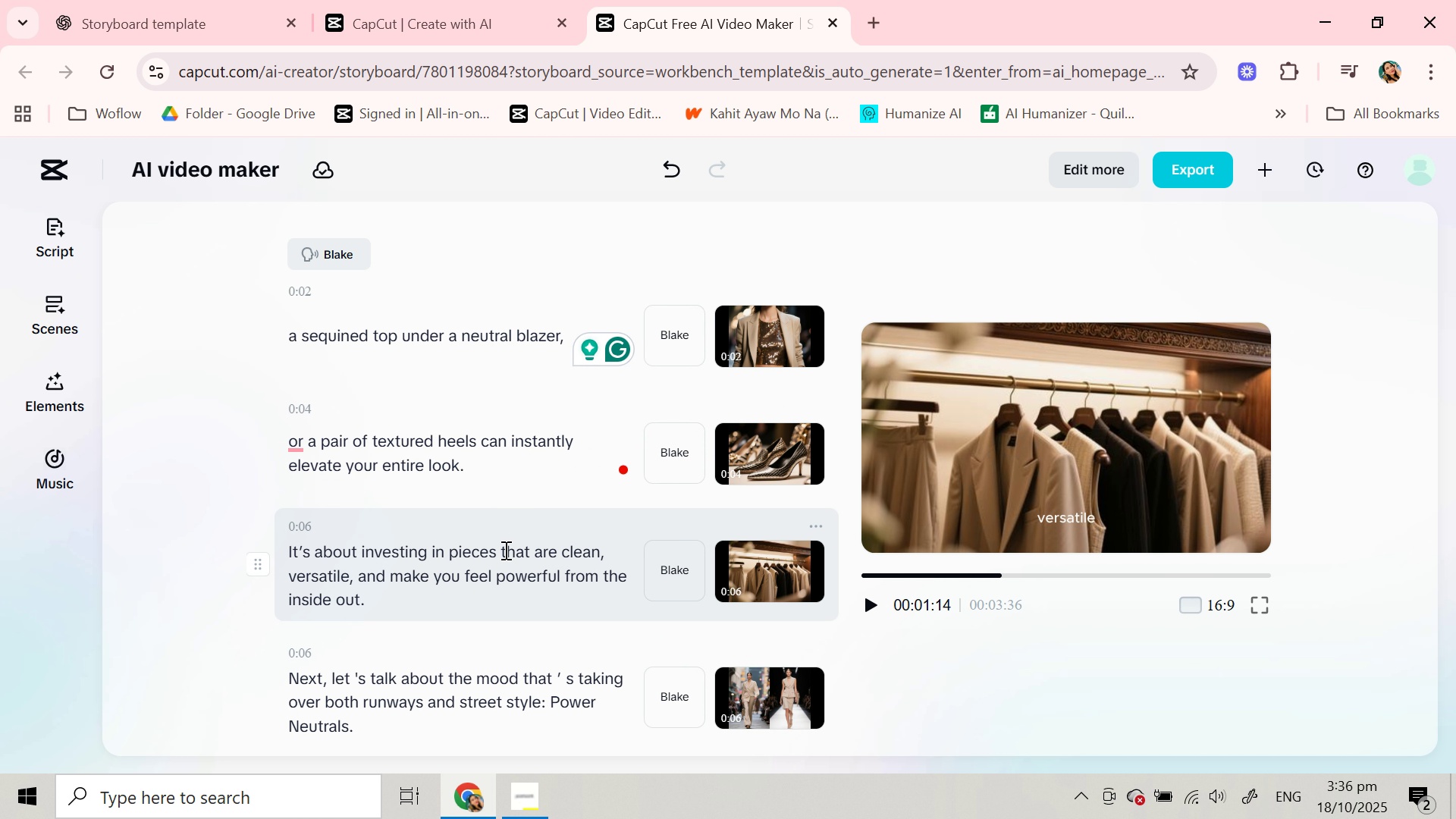 
left_click([488, 538])
 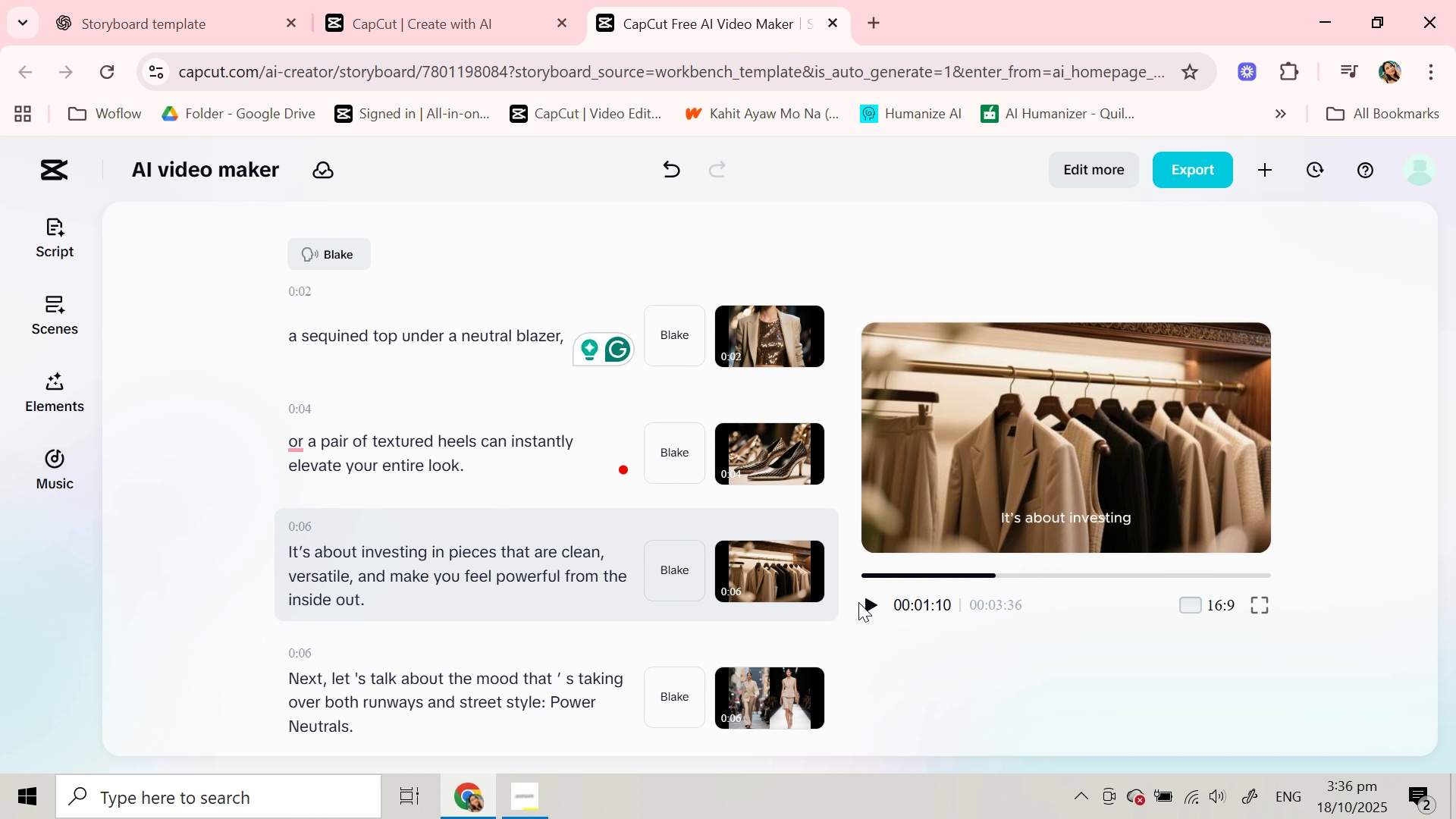 
left_click([867, 602])
 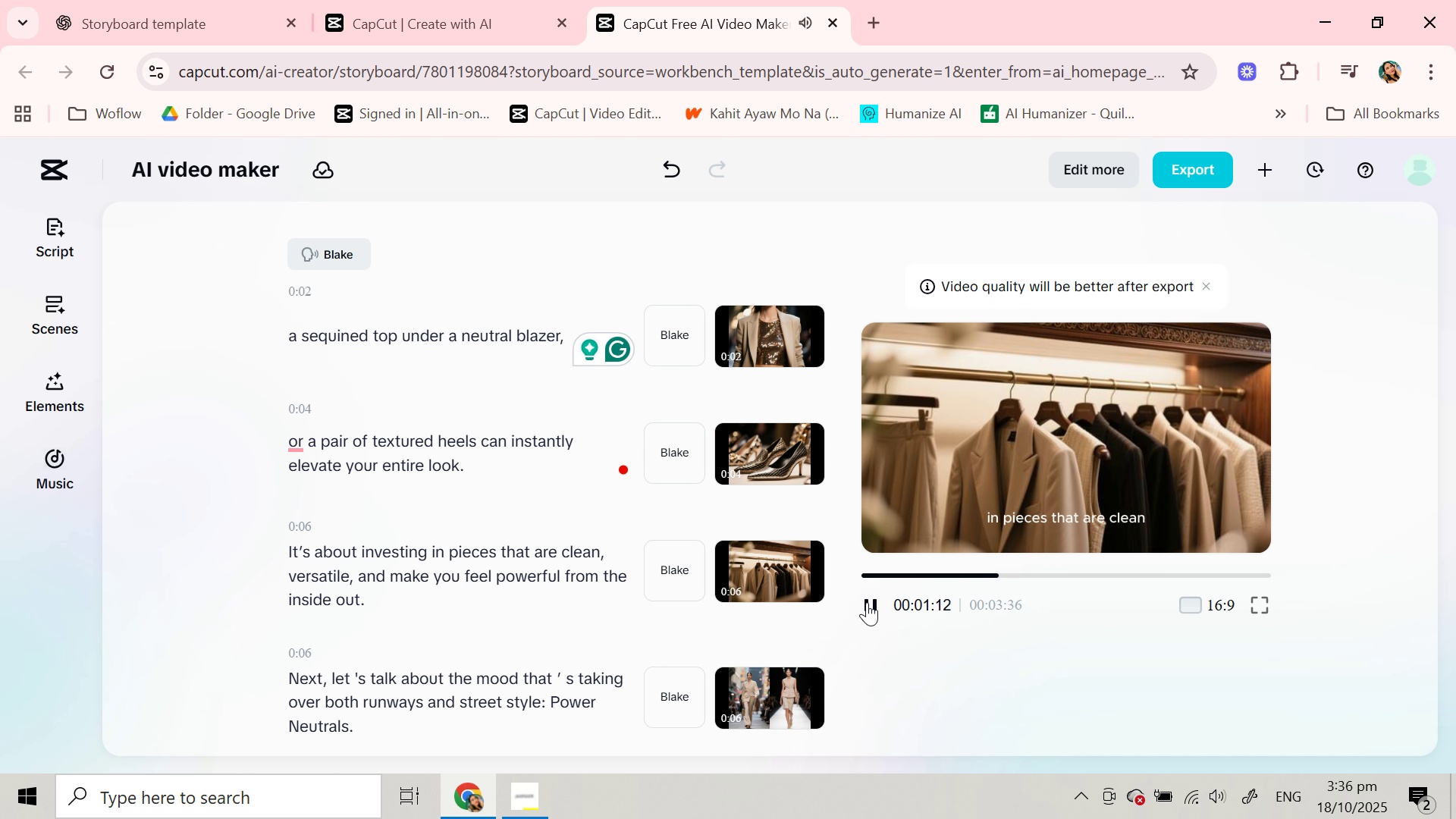 
left_click([867, 602])
 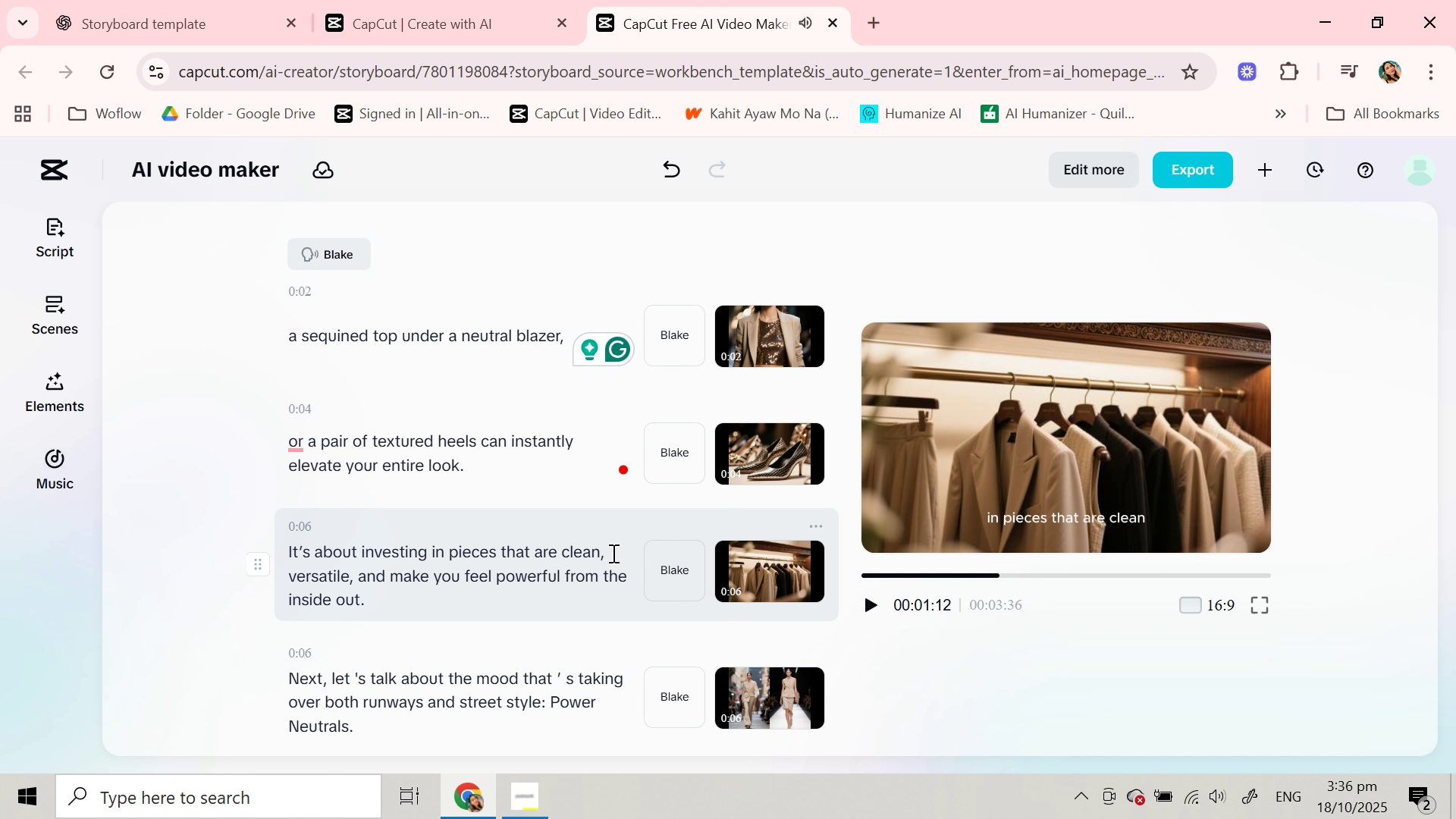 
left_click([609, 551])
 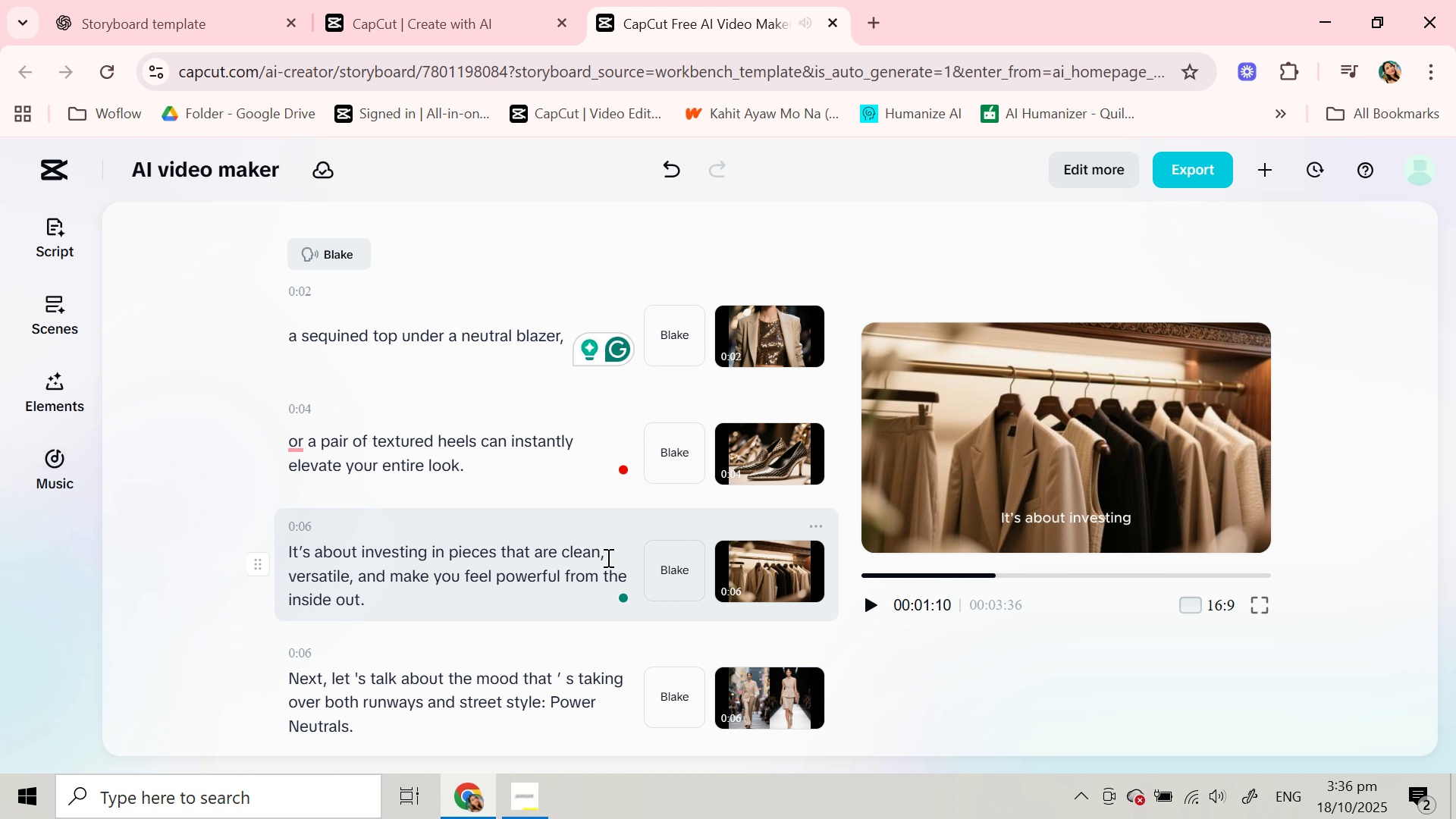 
left_click([603, 554])
 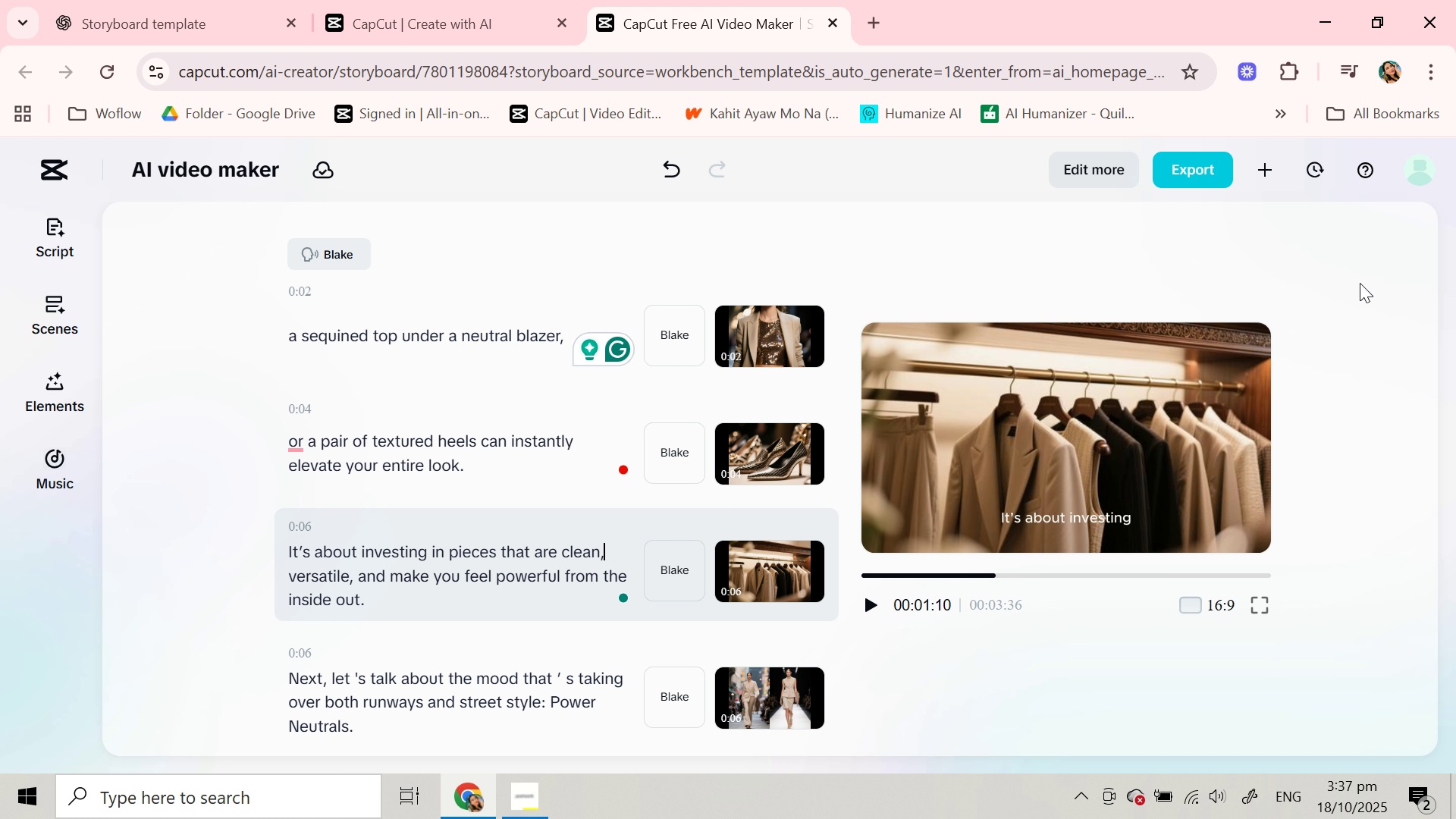 
wait(5.21)
 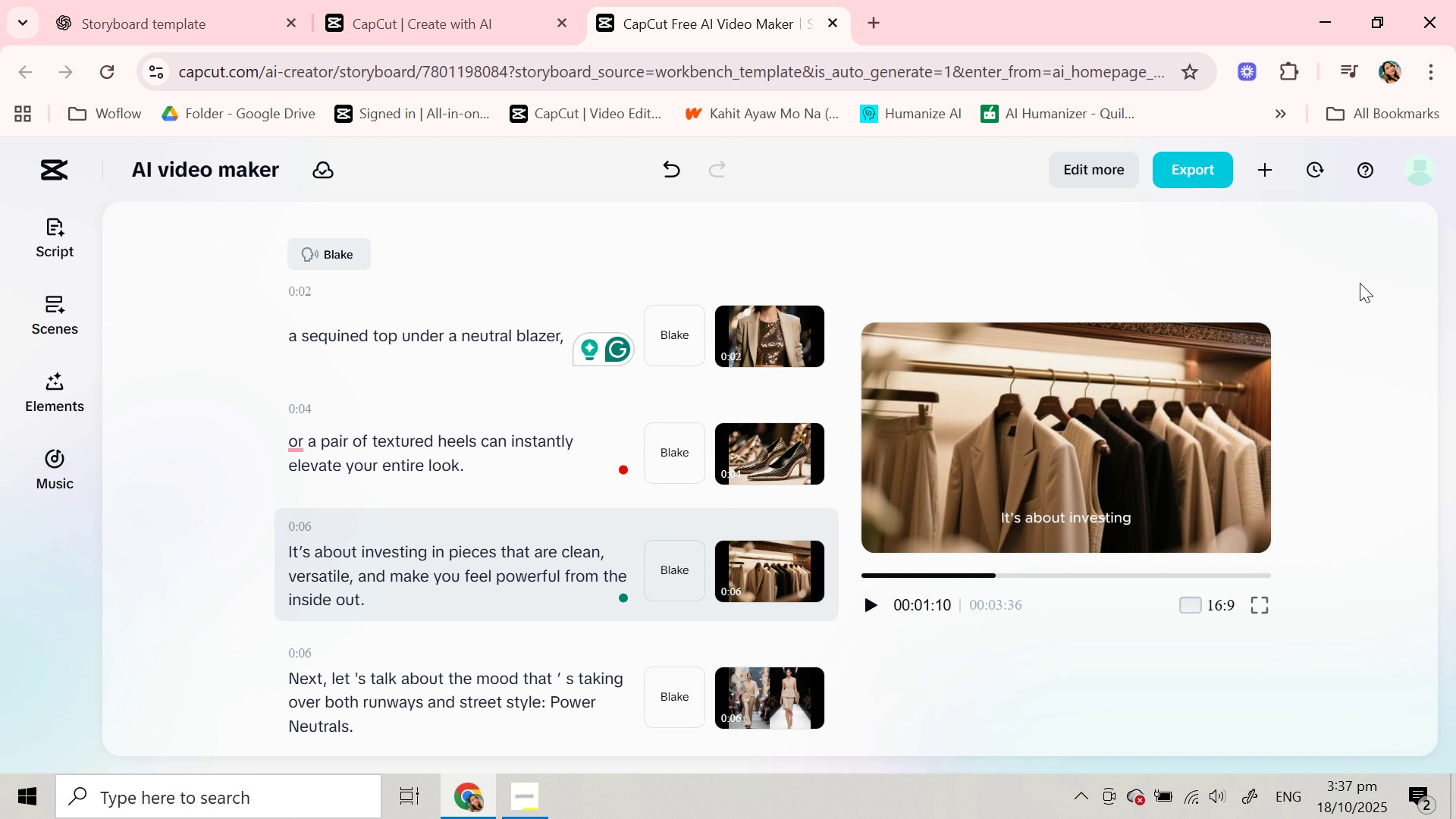 
key(Enter)
 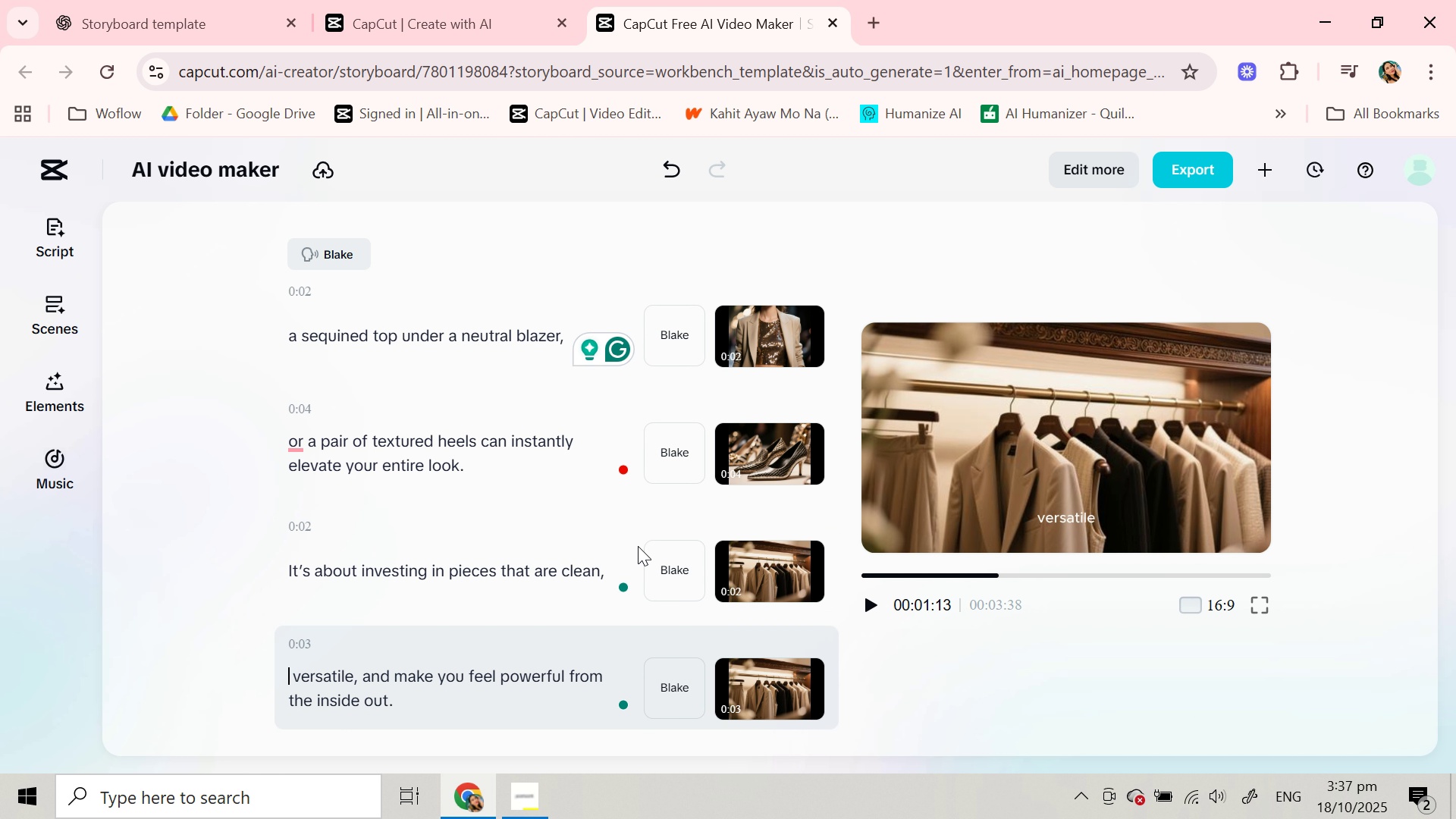 
scroll: coordinate [704, 562], scroll_direction: down, amount: 1.0
 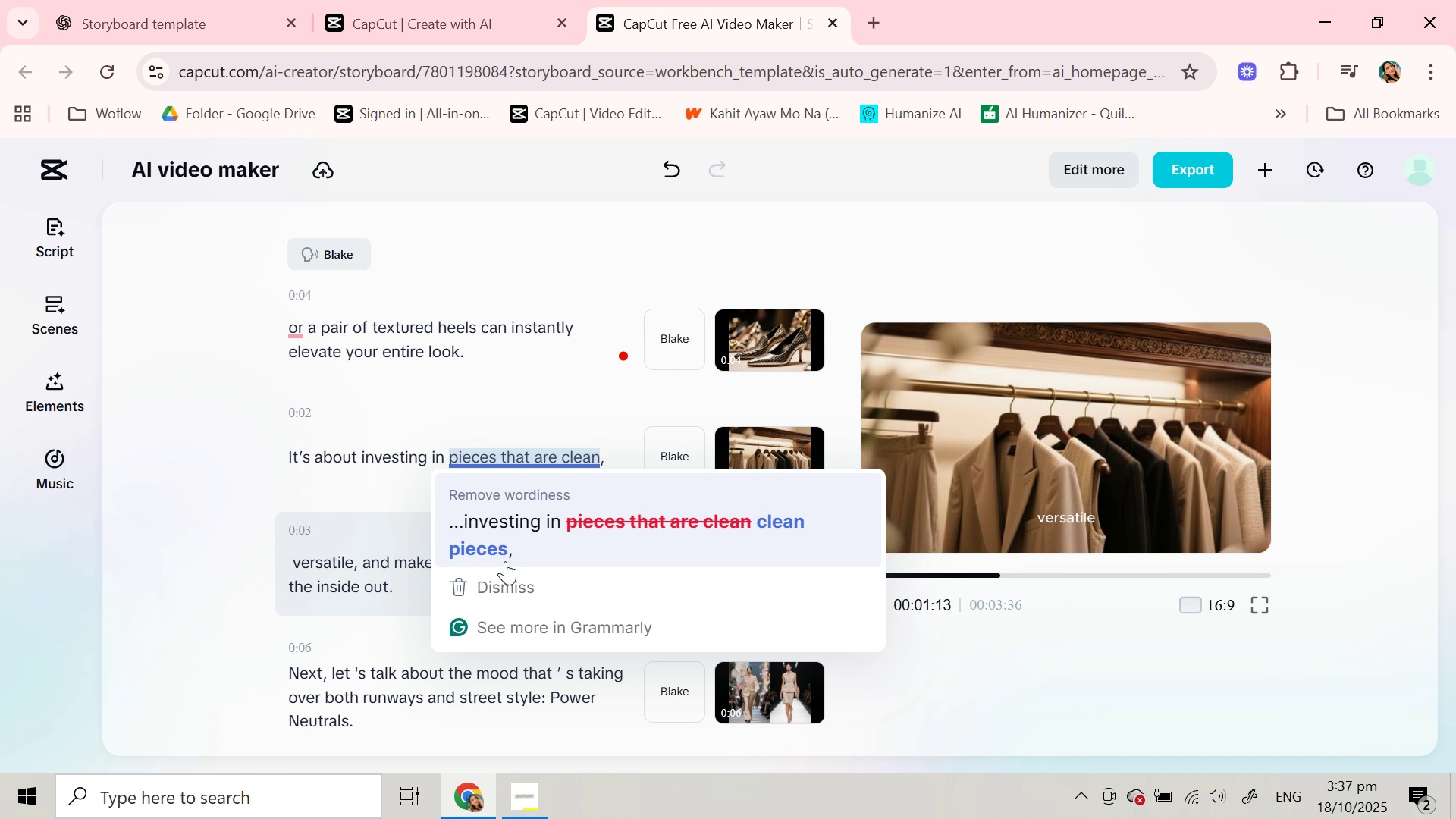 
left_click([315, 571])
 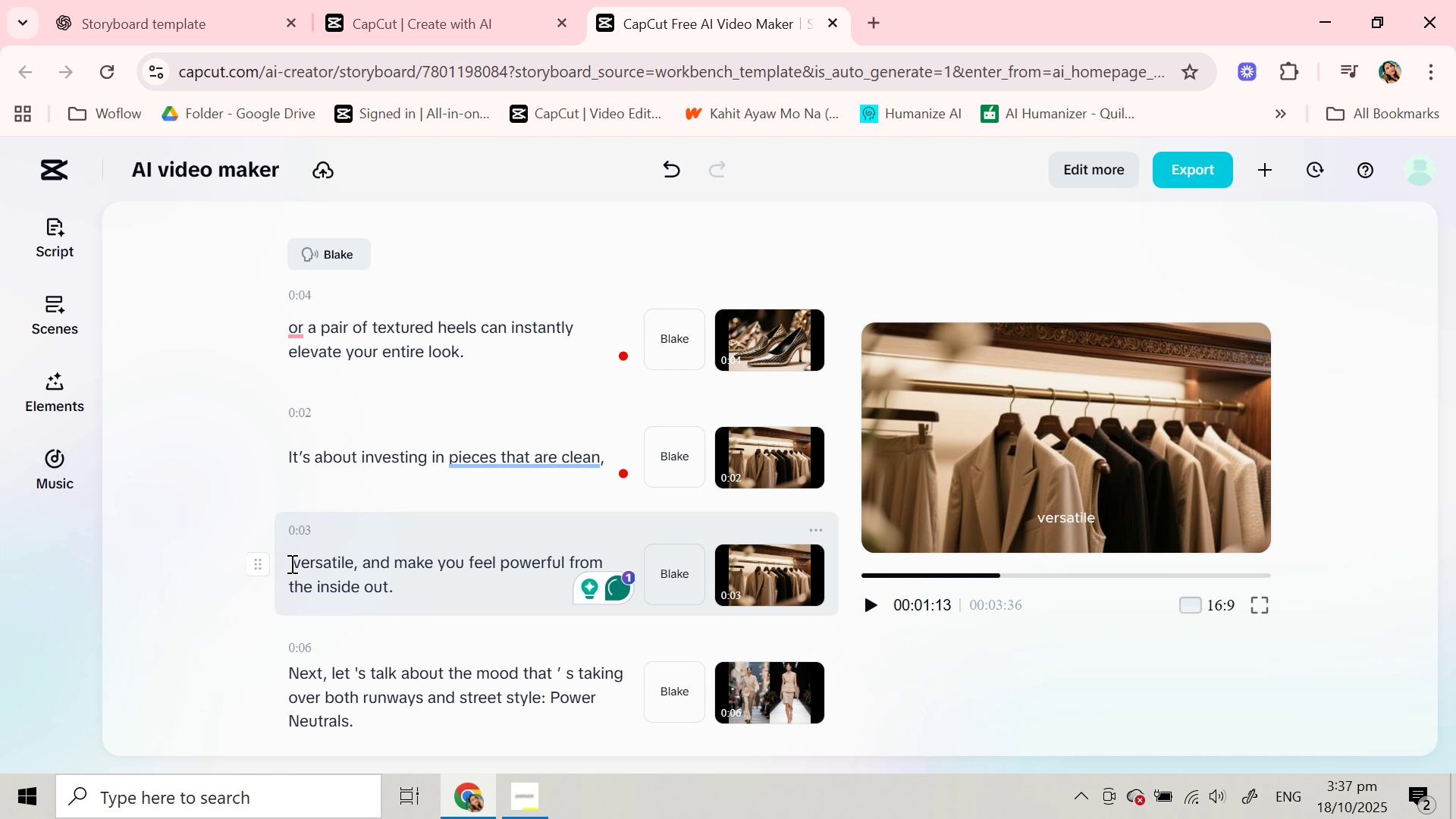 
left_click_drag(start_coordinate=[291, 563], to_coordinate=[432, 602])
 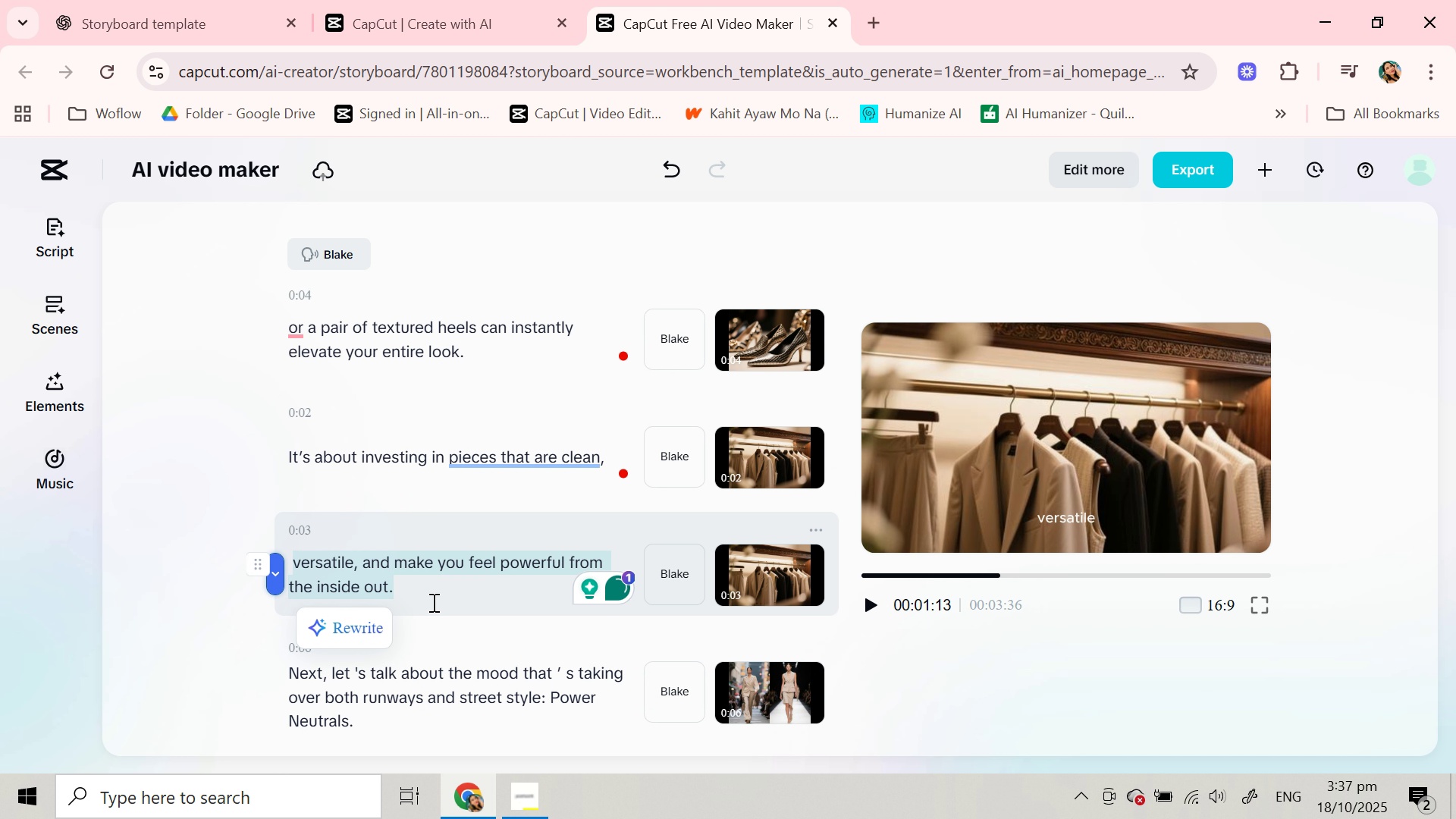 
key(Control+C)
 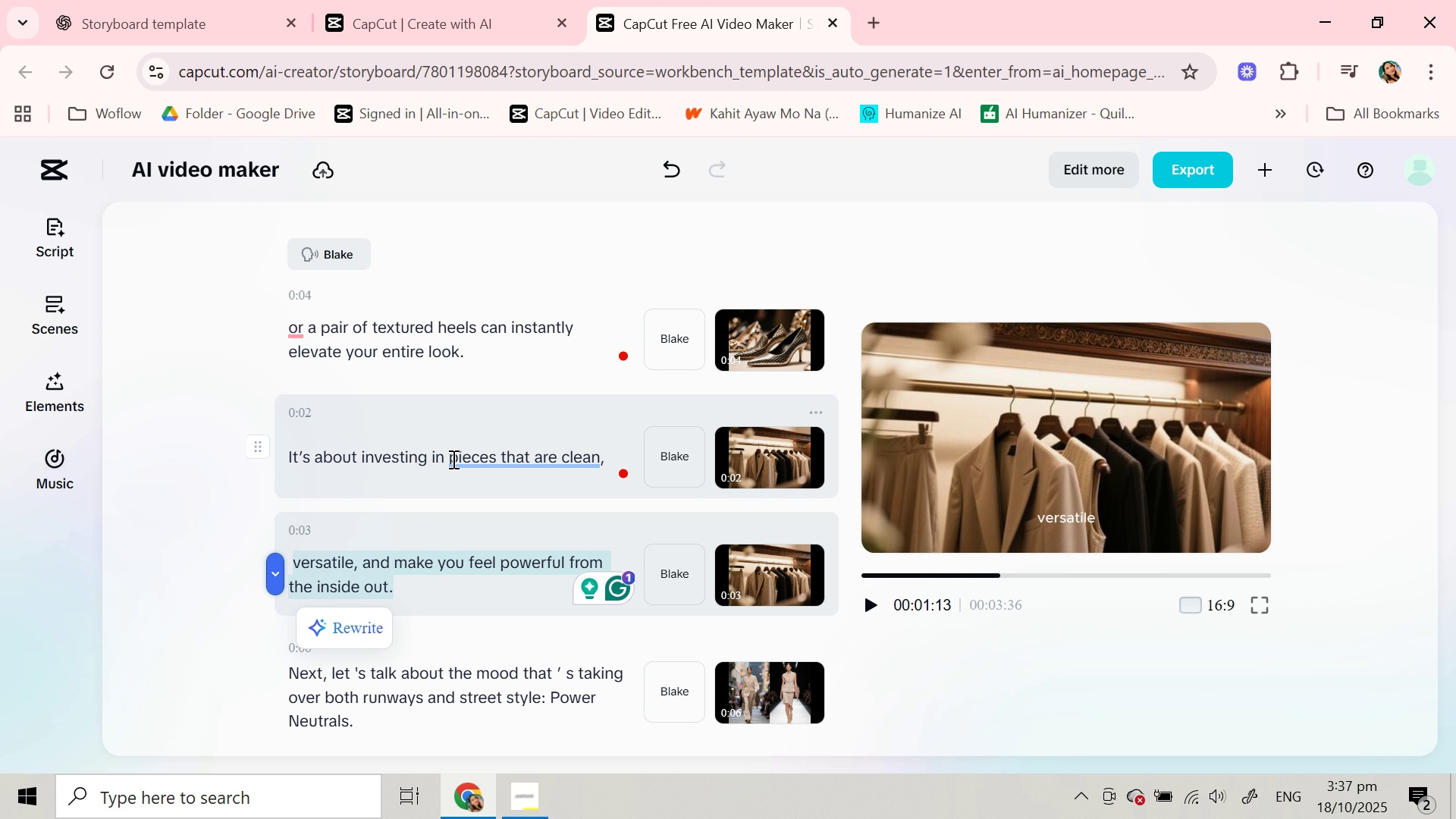 
left_click_drag(start_coordinate=[452, 460], to_coordinate=[605, 466])
 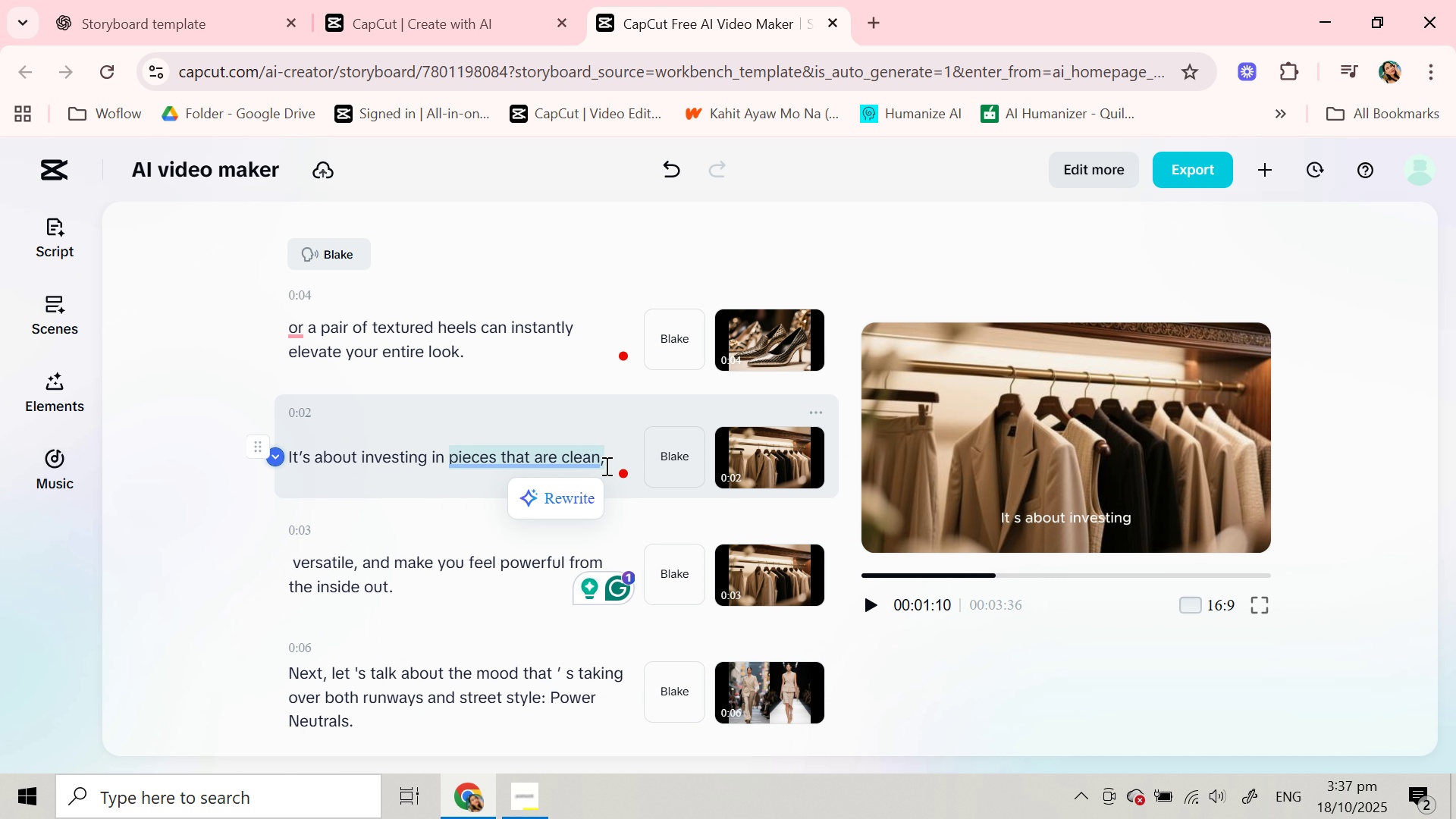 
key(Control+C)
 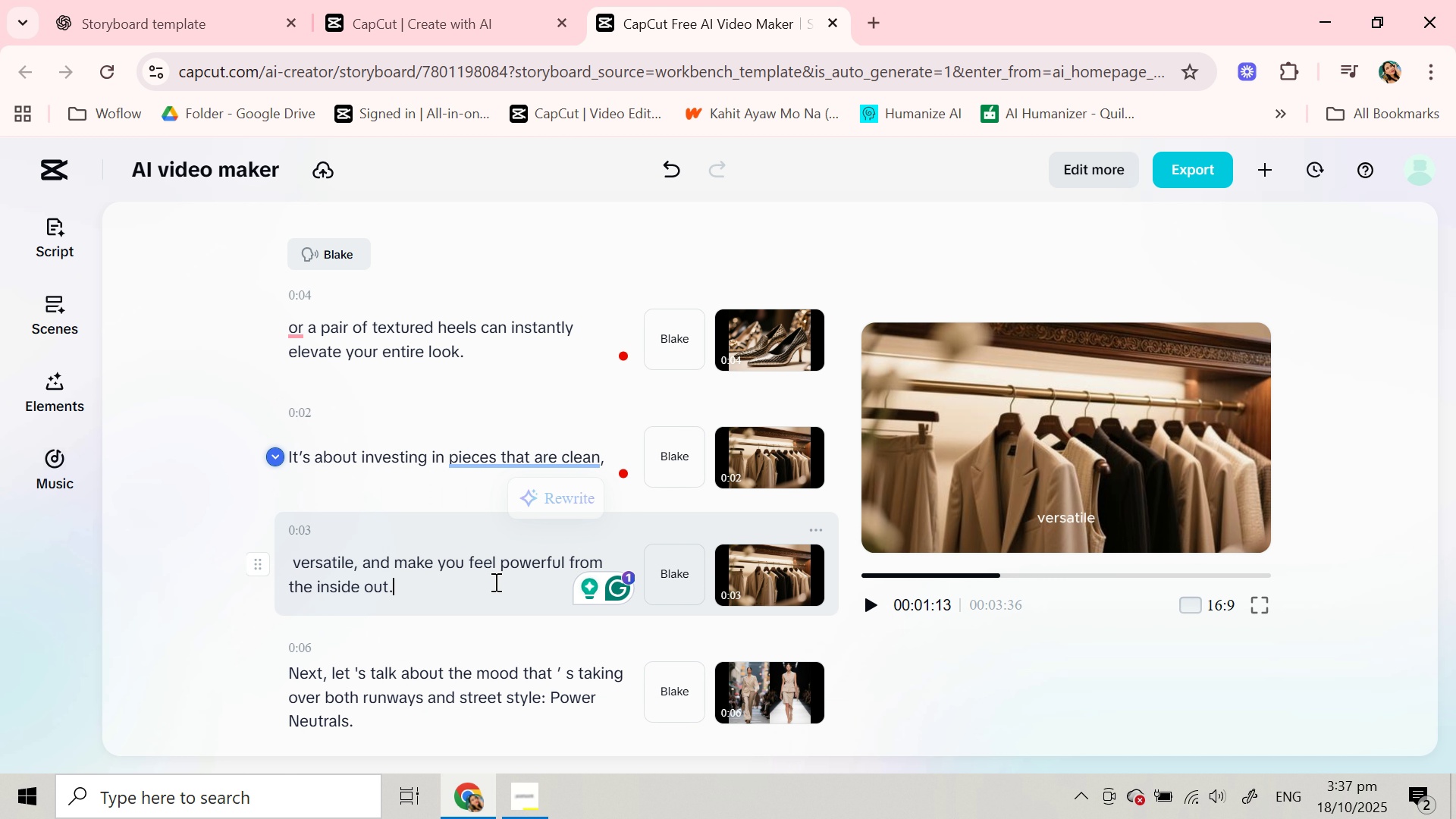 
left_click([494, 582])
 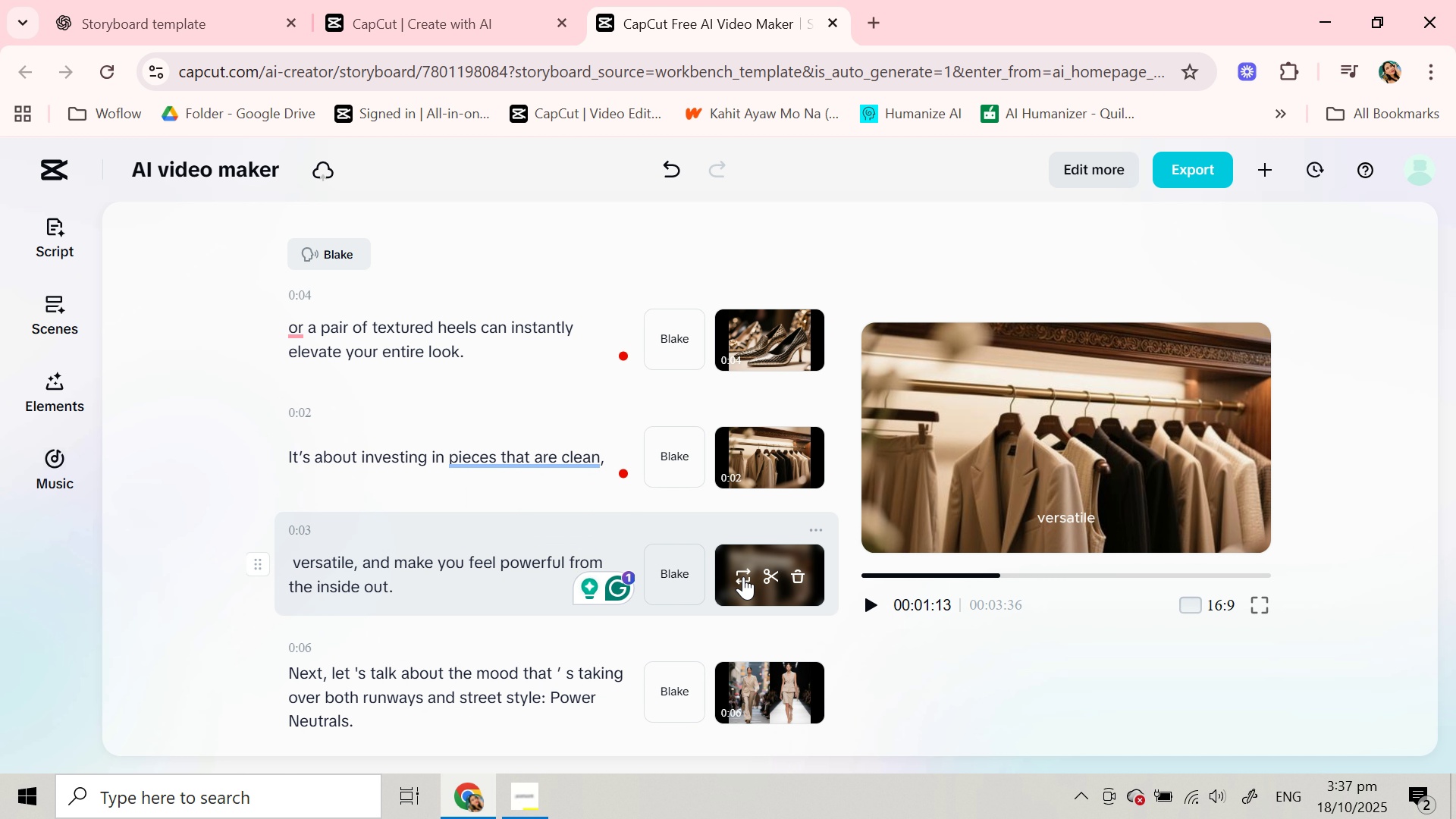 
left_click([743, 576])
 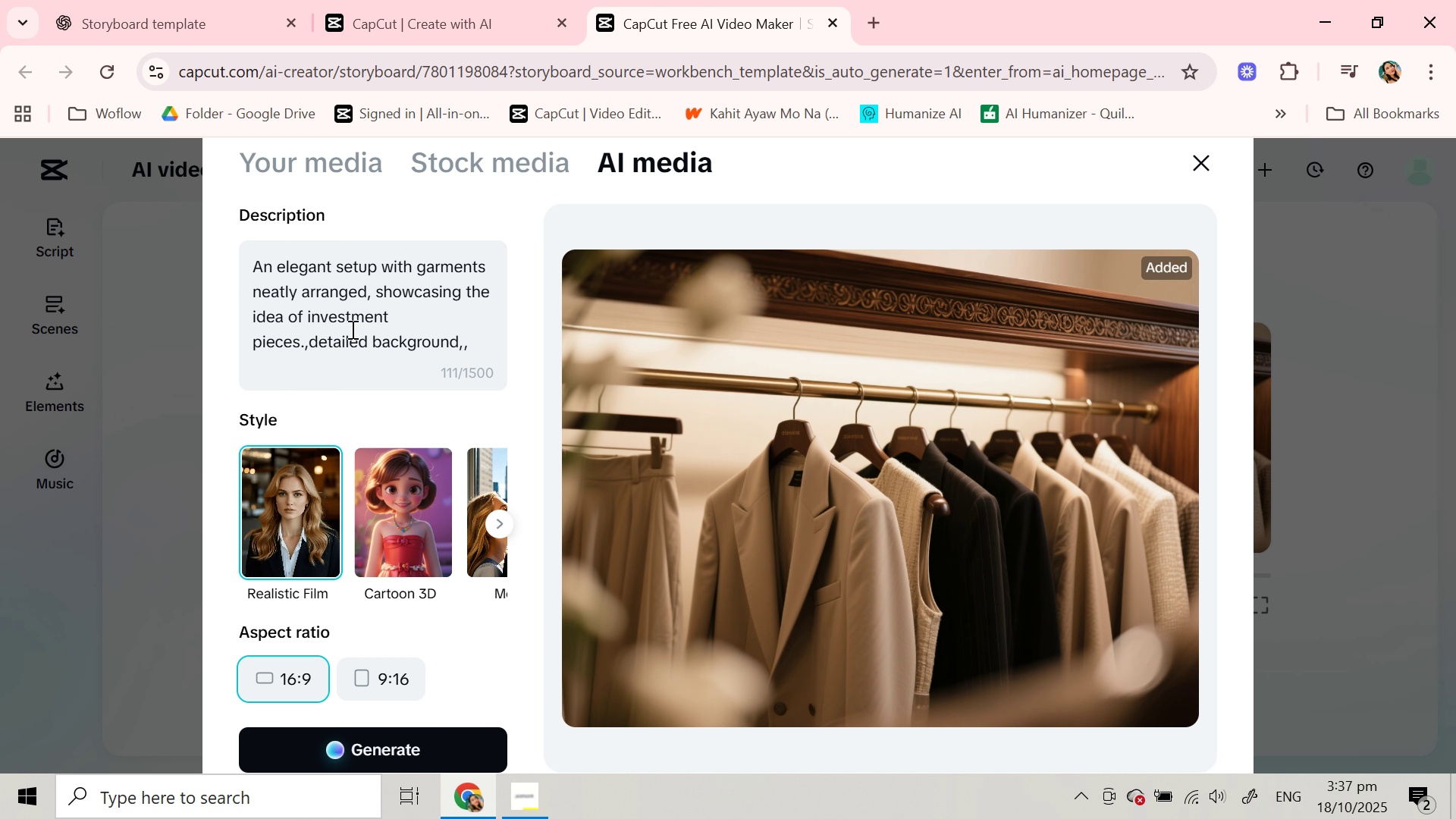 
scroll: coordinate [351, 328], scroll_direction: down, amount: 2.0
 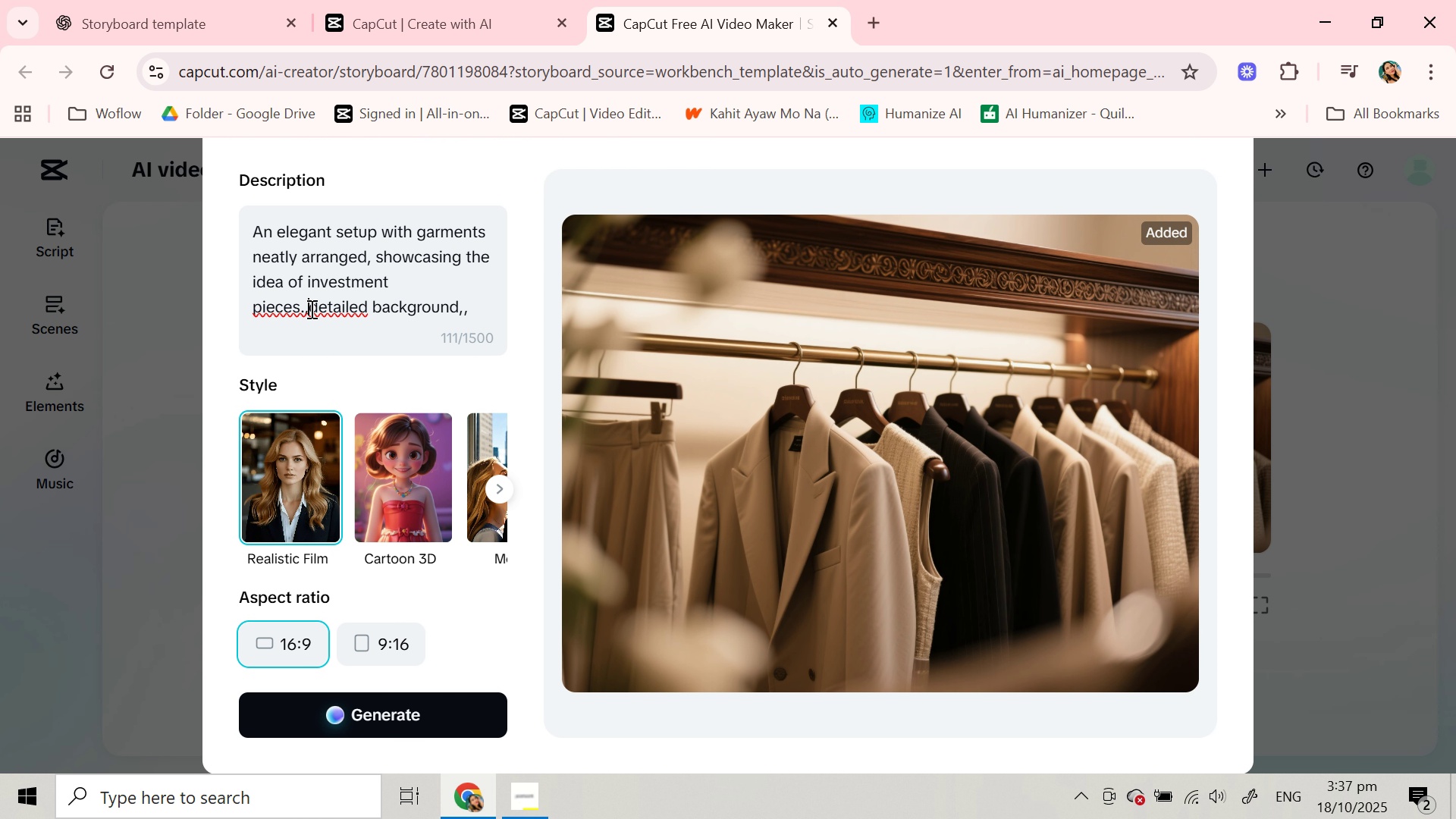 
wait(5.12)
 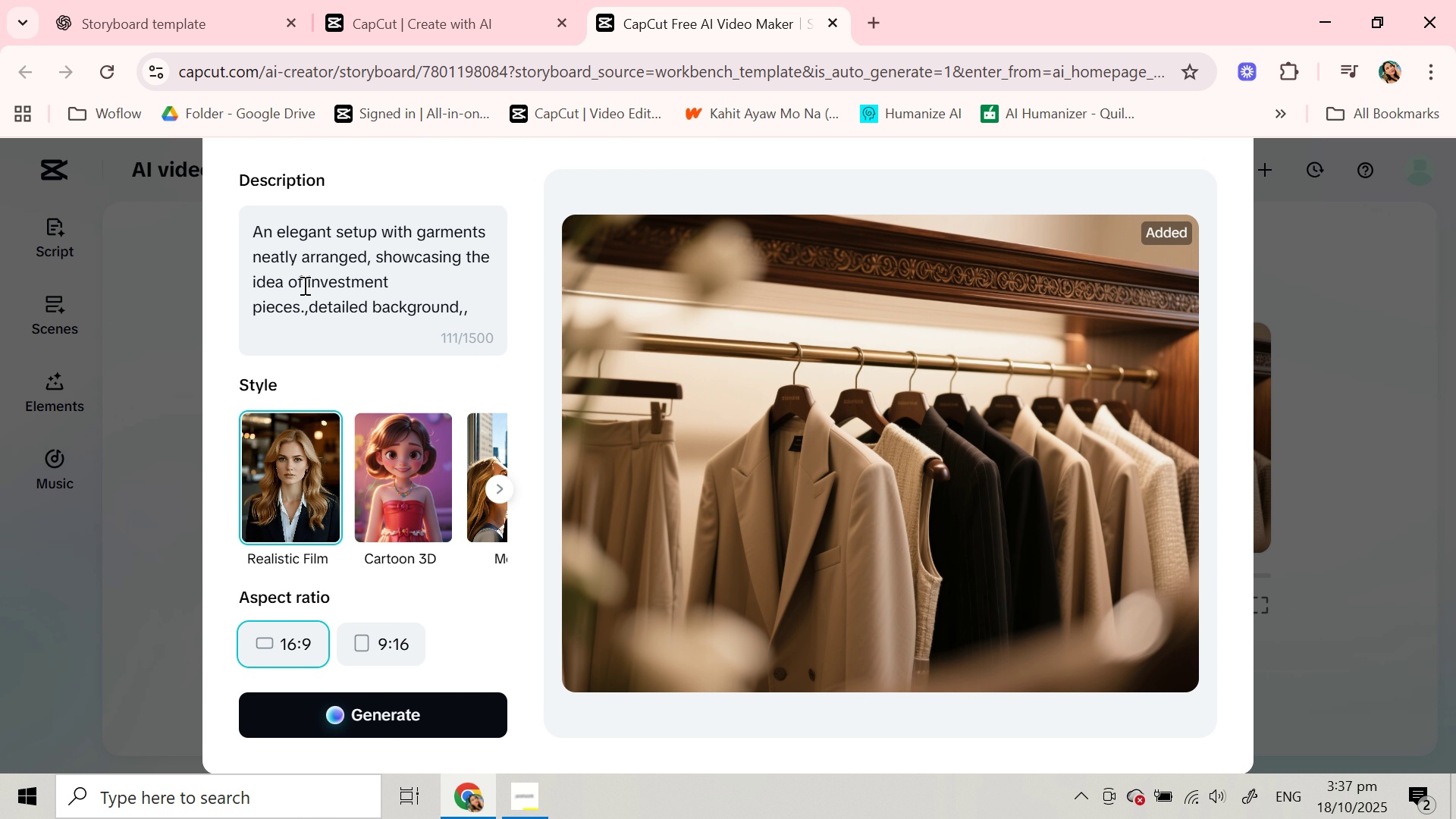 
left_click([310, 309])
 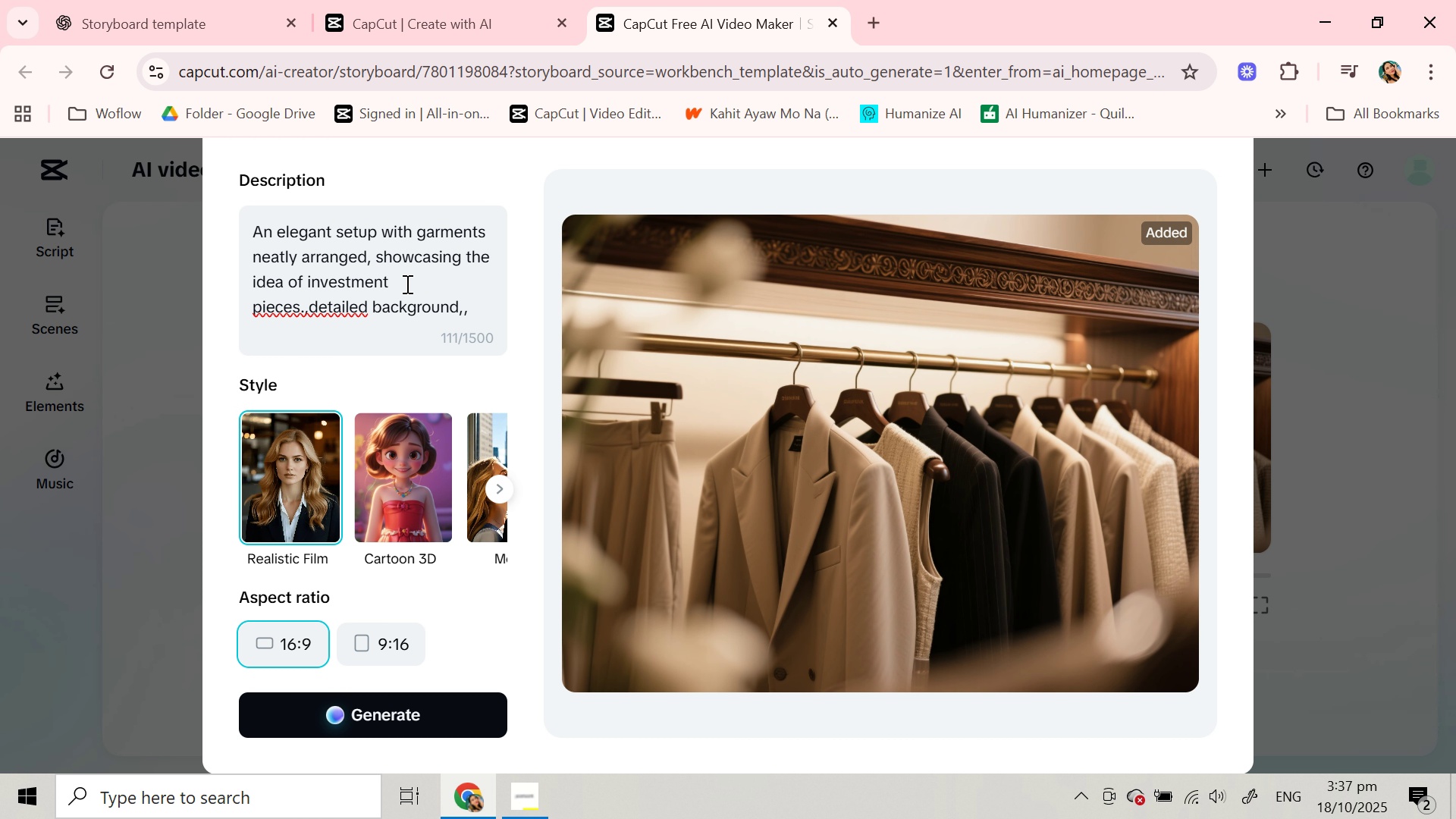 
left_click_drag(start_coordinate=[406, 284], to_coordinate=[491, 312])
 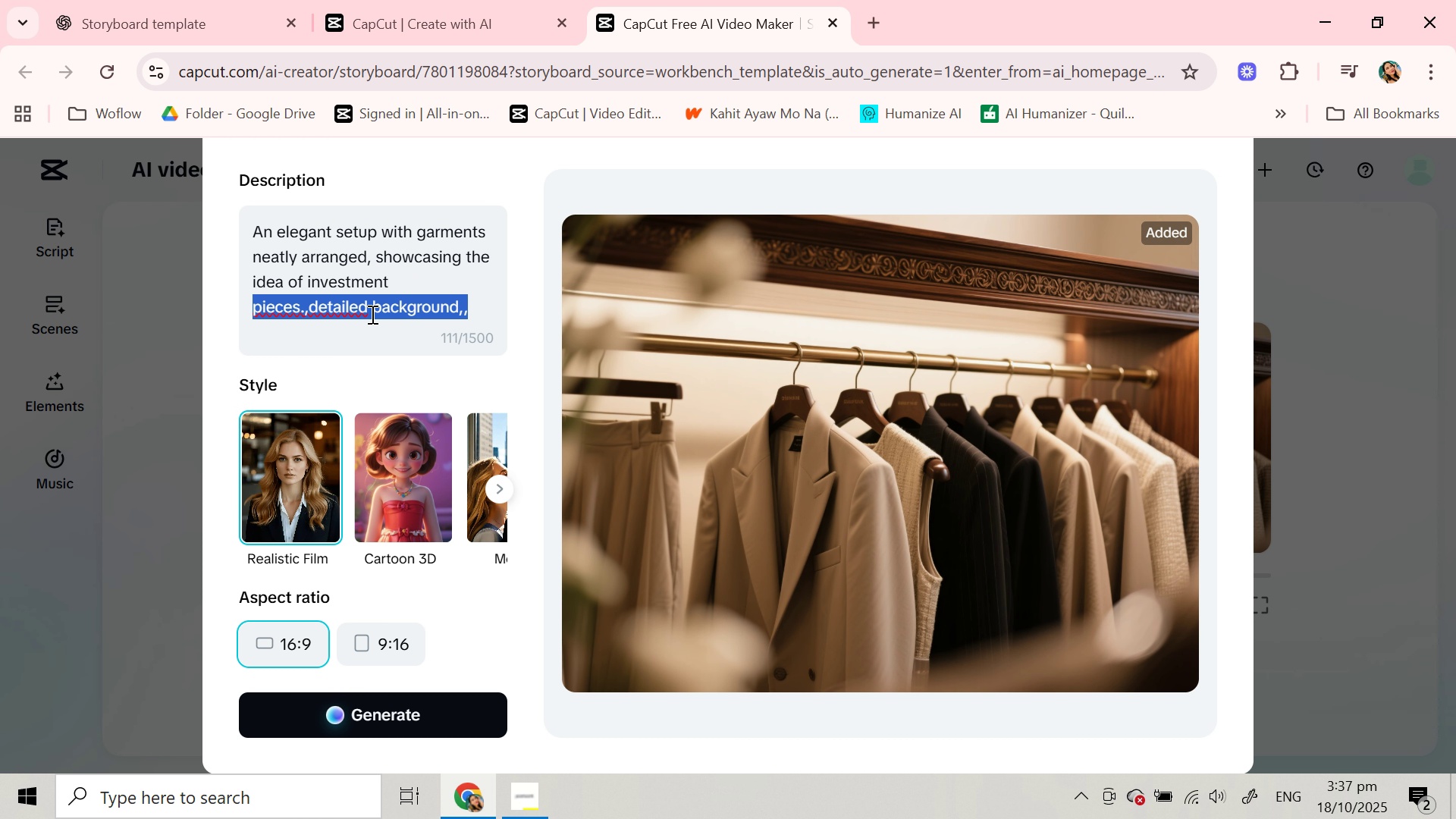 
type(for an outfits that are )
 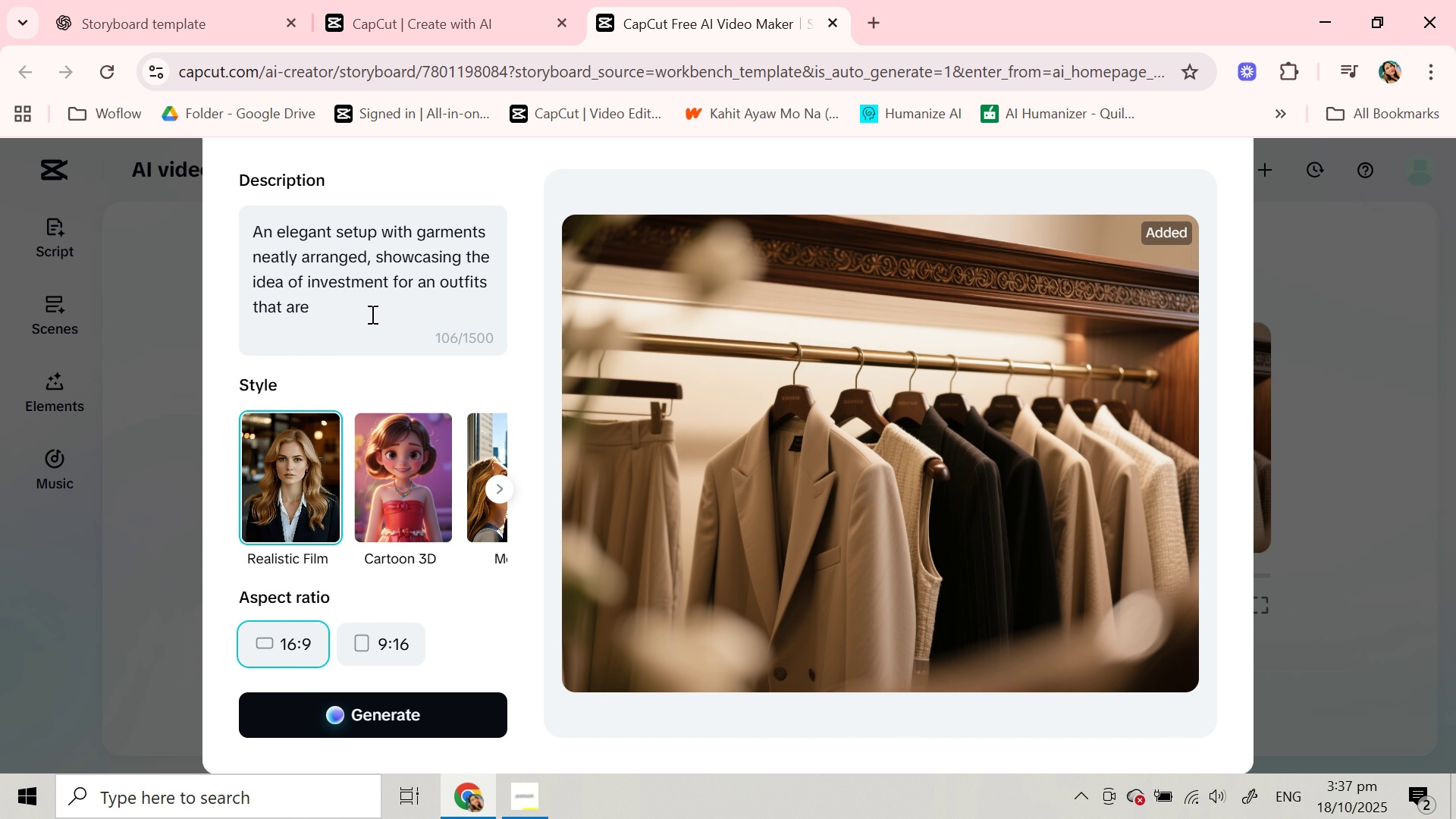 
key(Meta+V)
 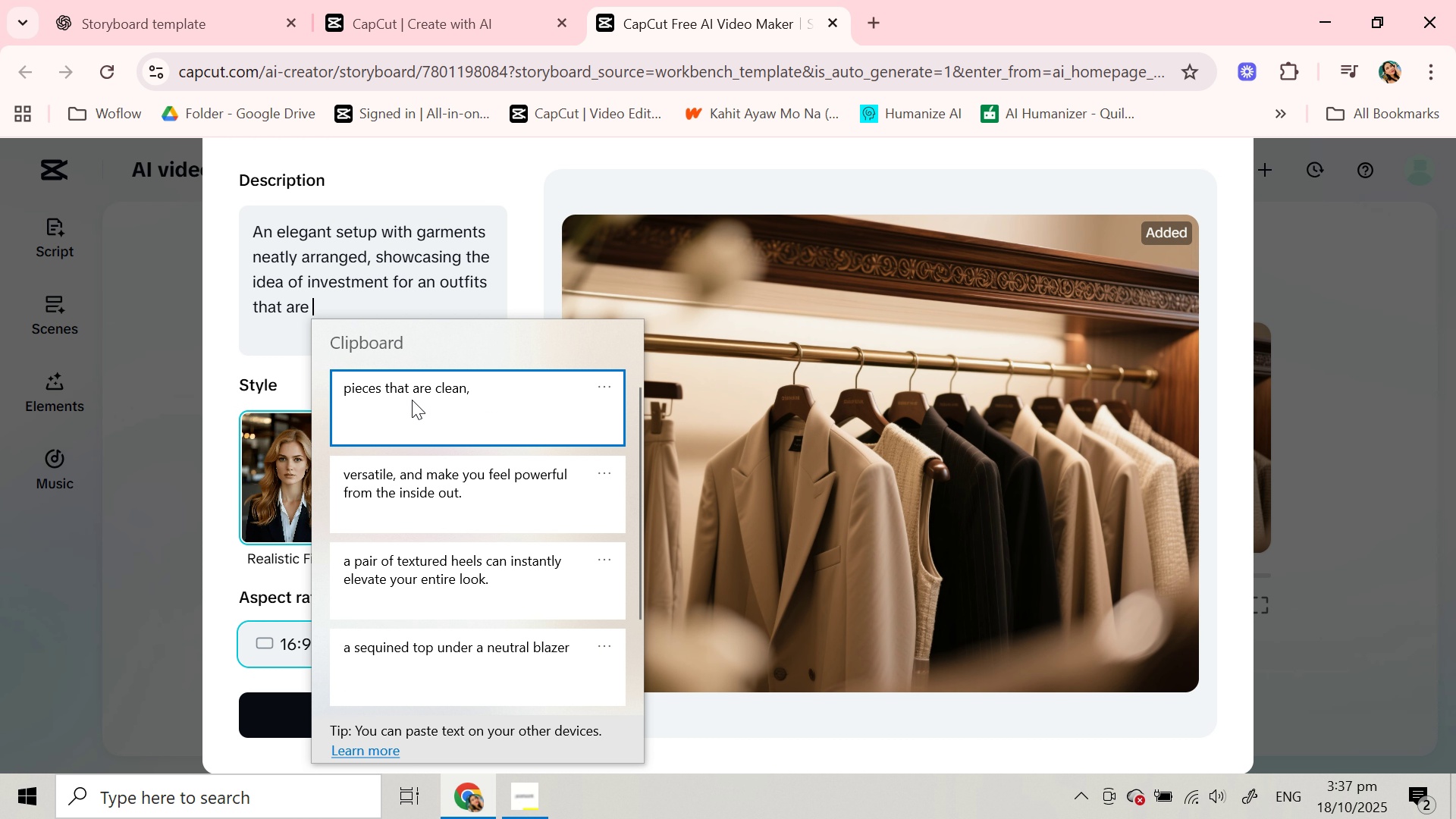 
left_click([412, 400])
 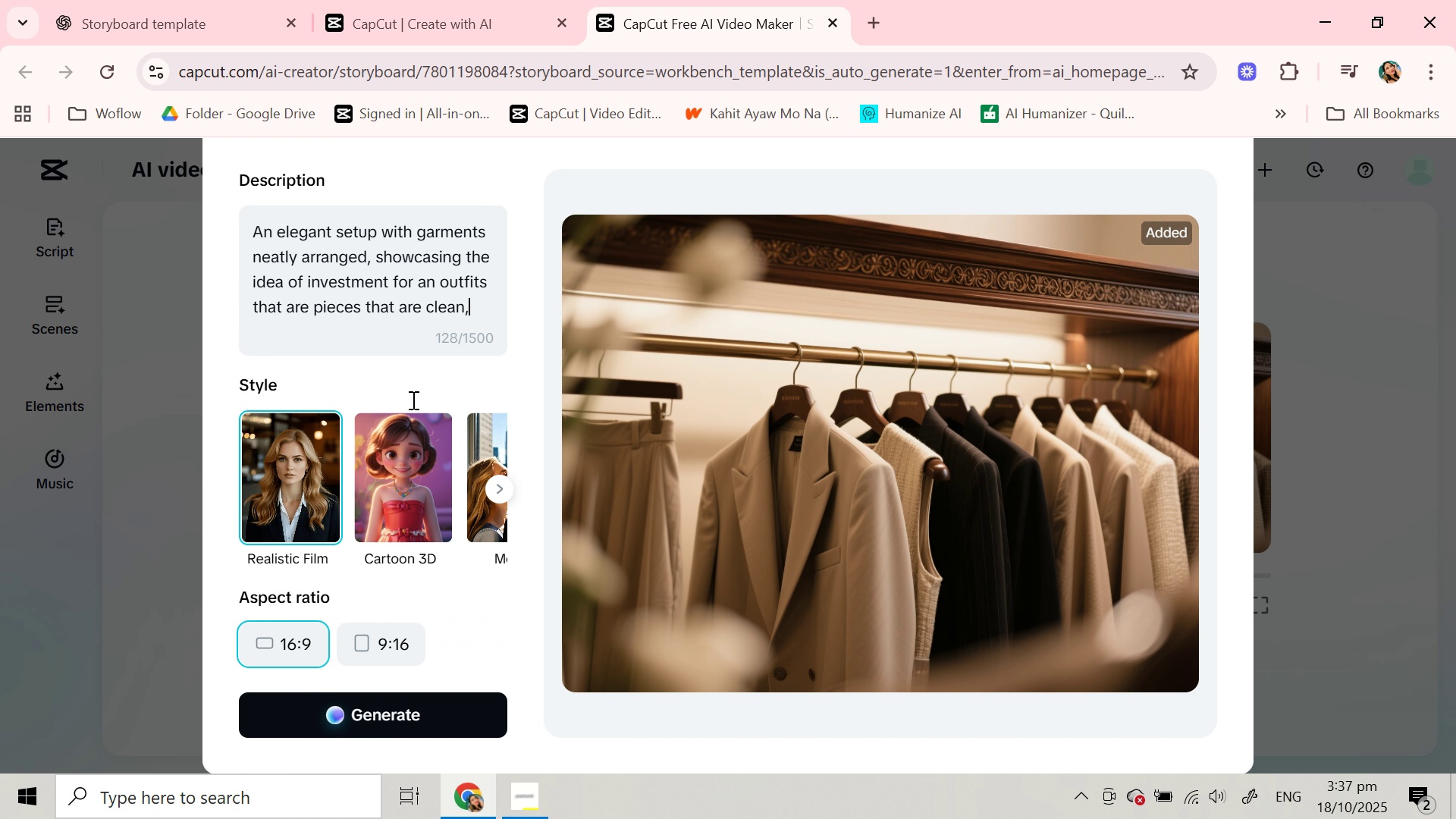 
key(Control+ControlLeft)
 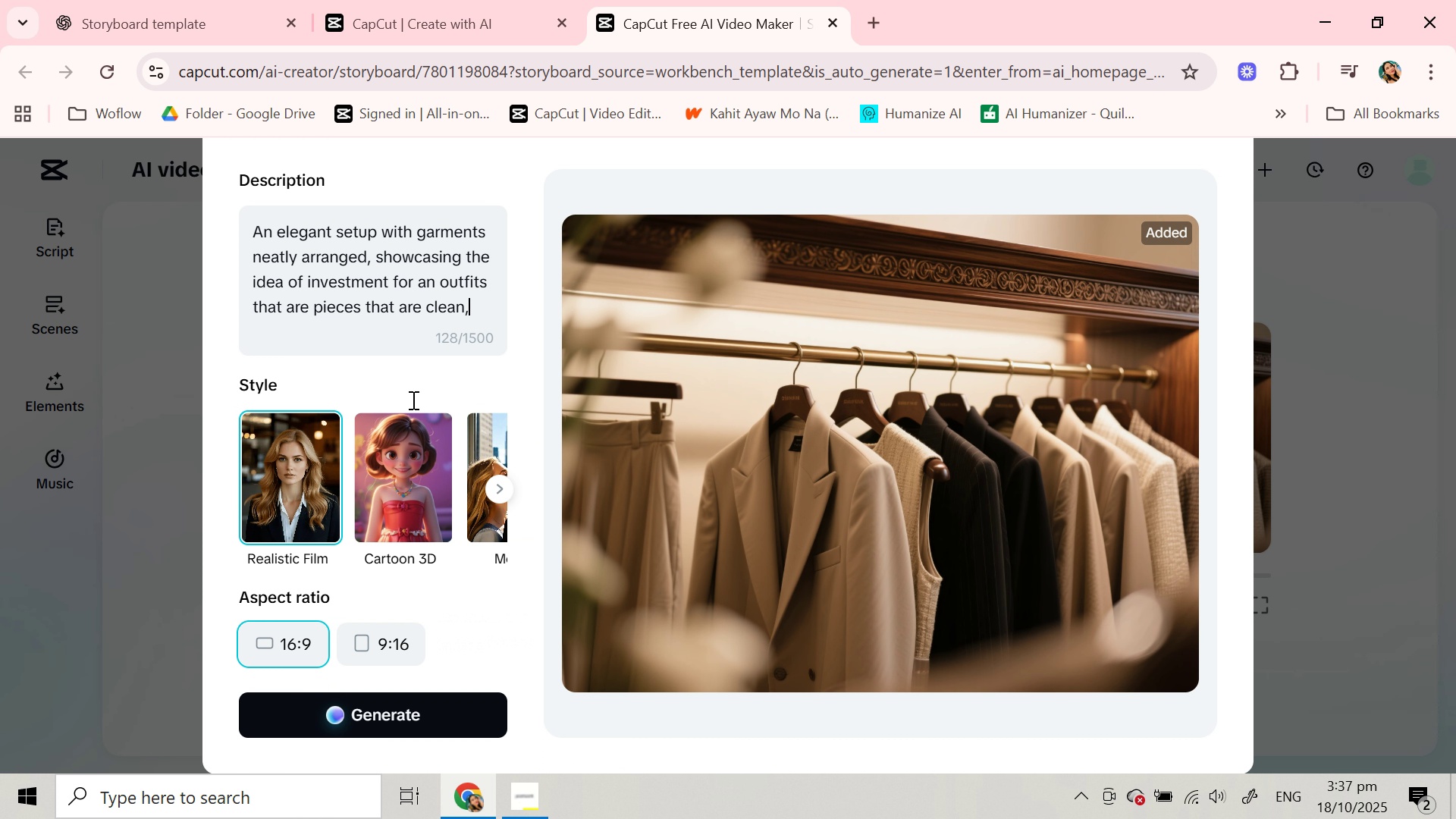 
key(Control+V)
 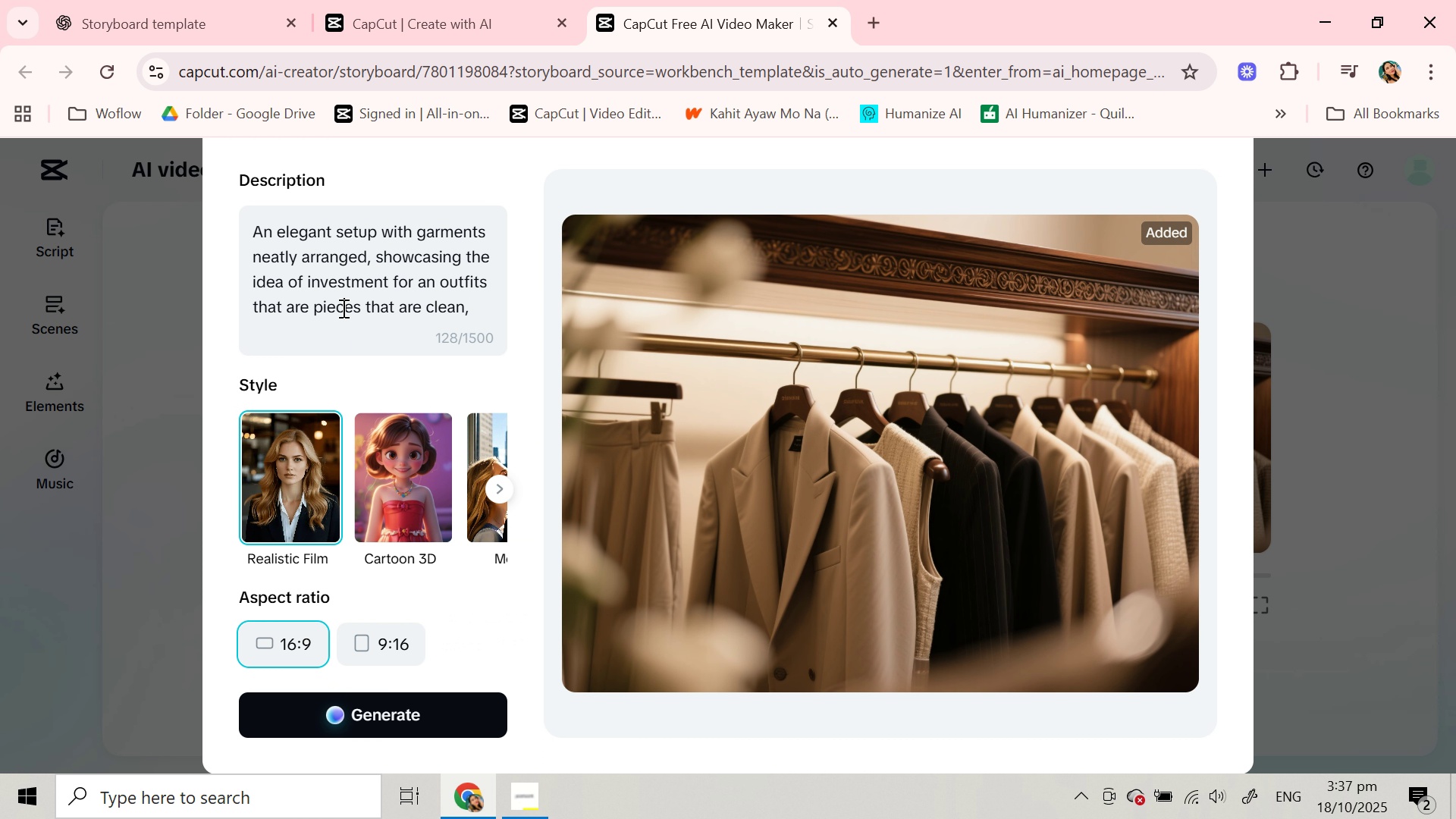 
double_click([342, 308])
 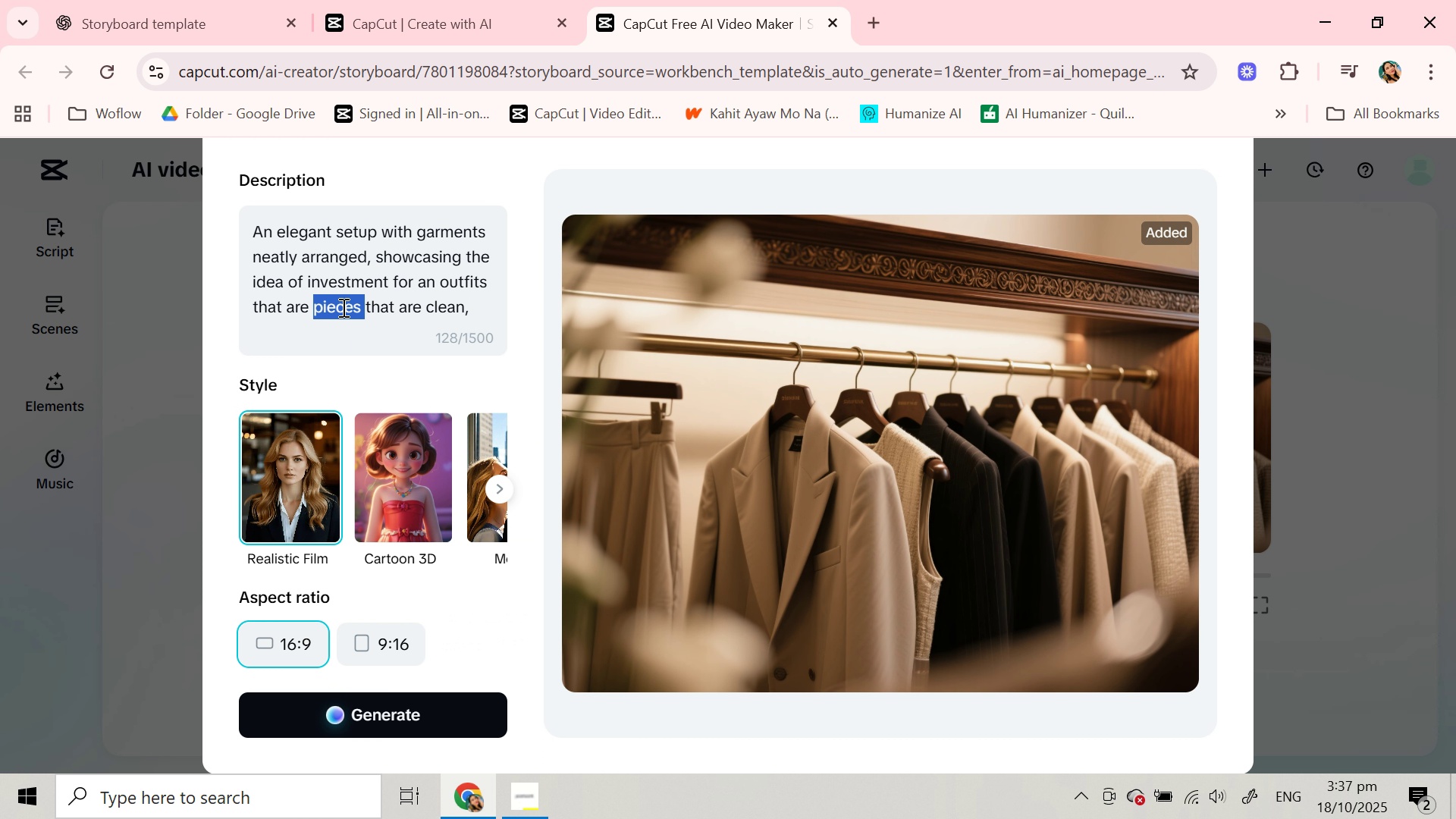 
key(Backspace)
 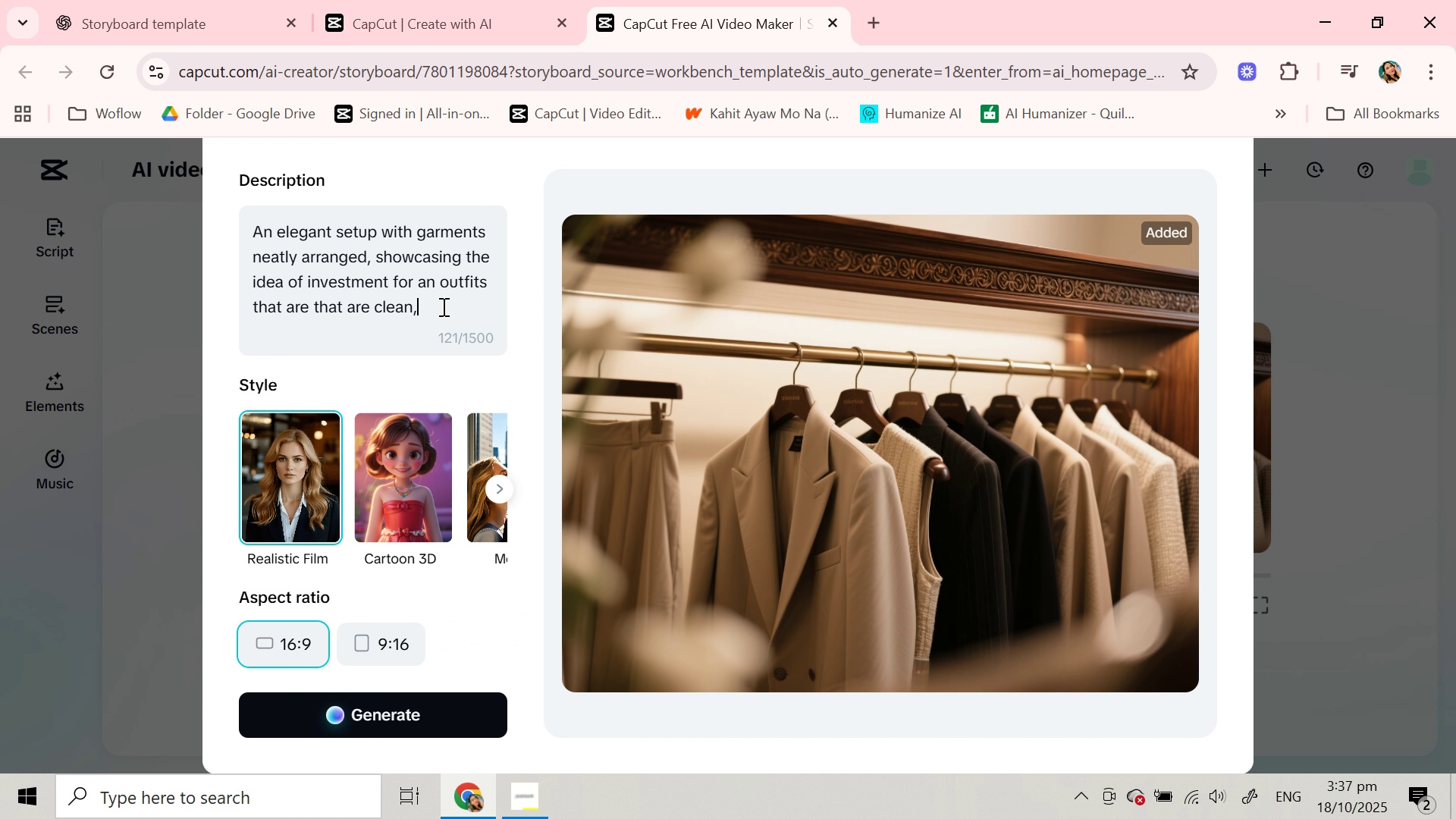 
left_click([442, 306])
 